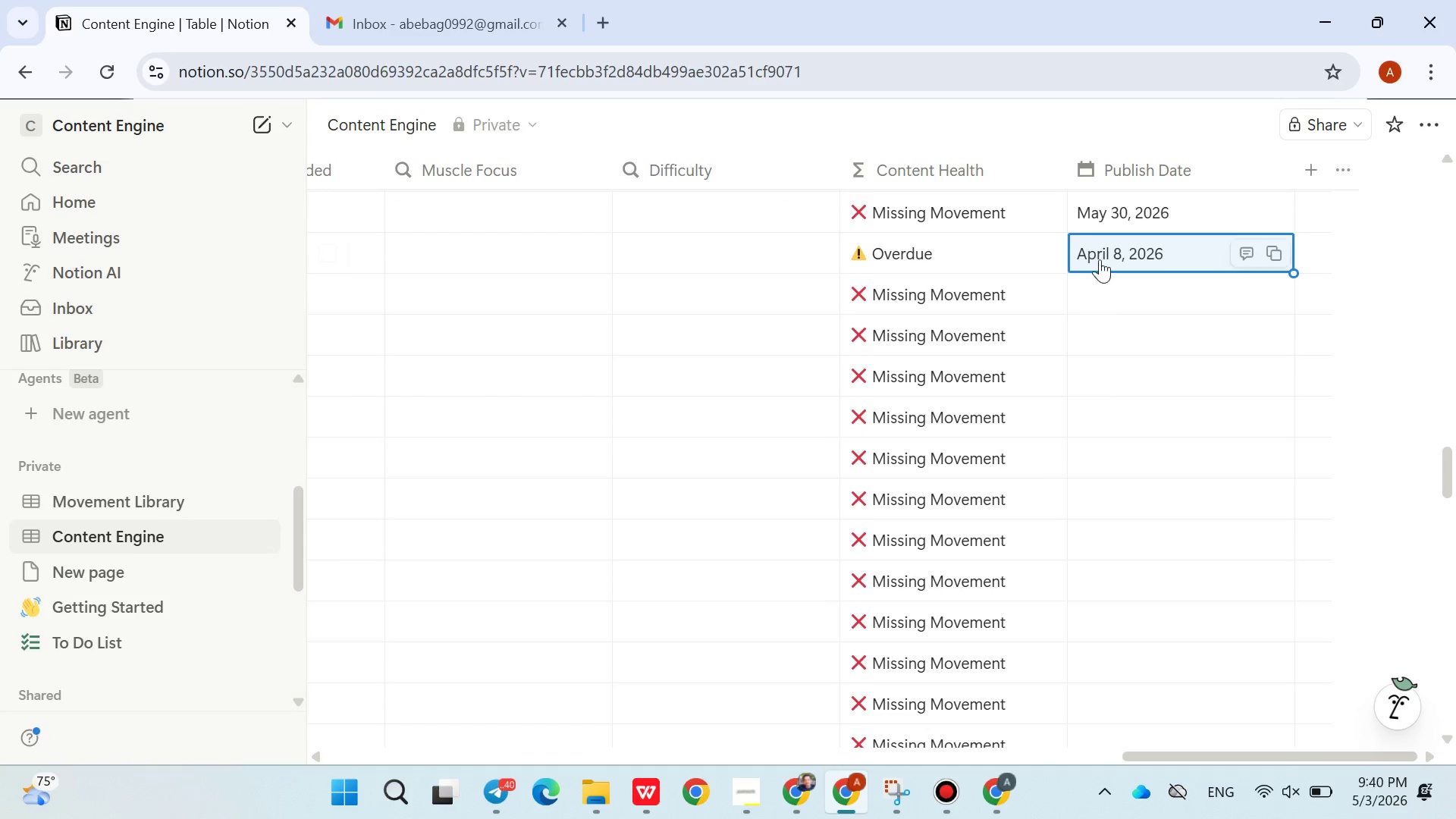 
left_click([1113, 289])
 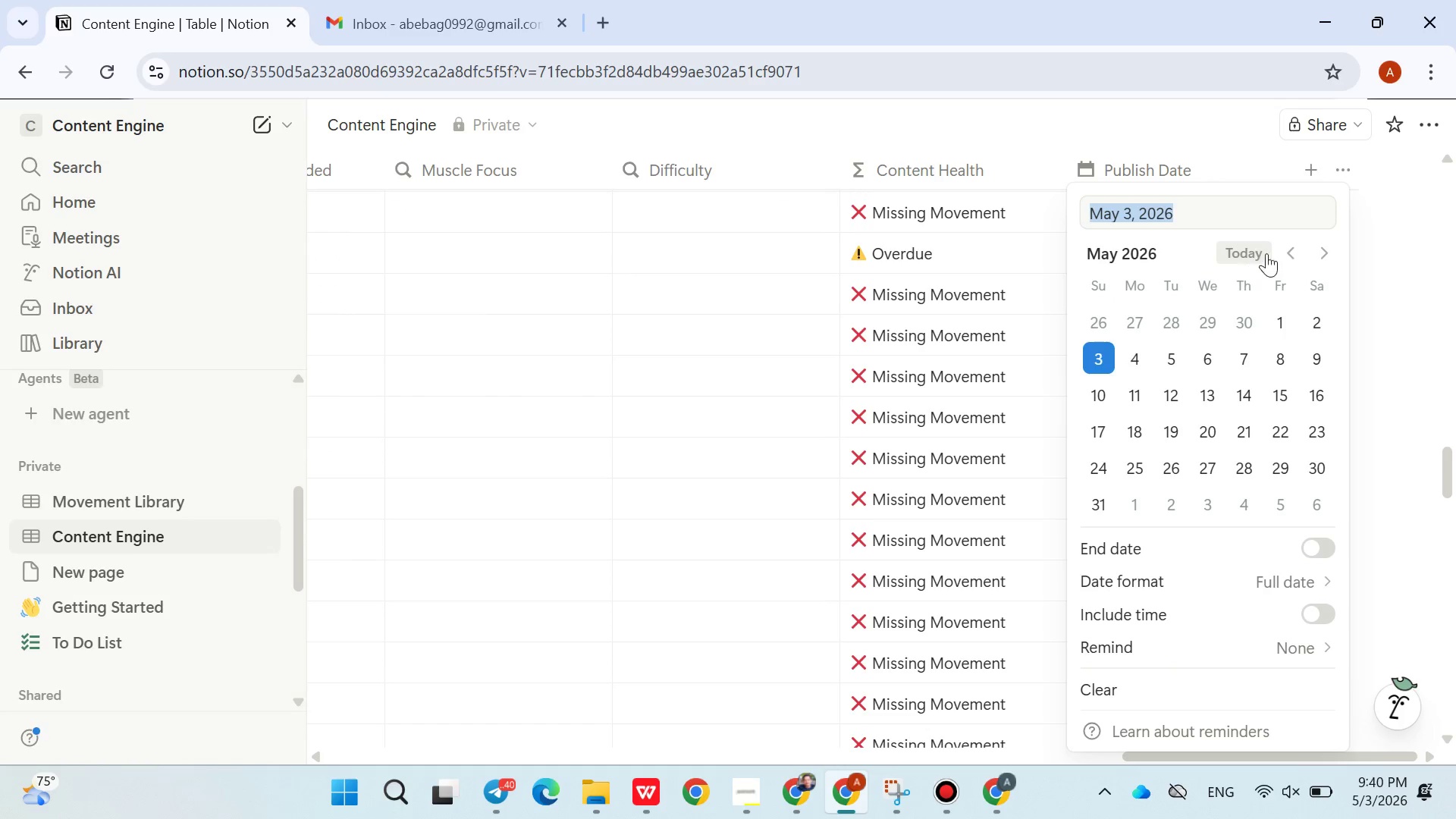 
left_click([1289, 255])
 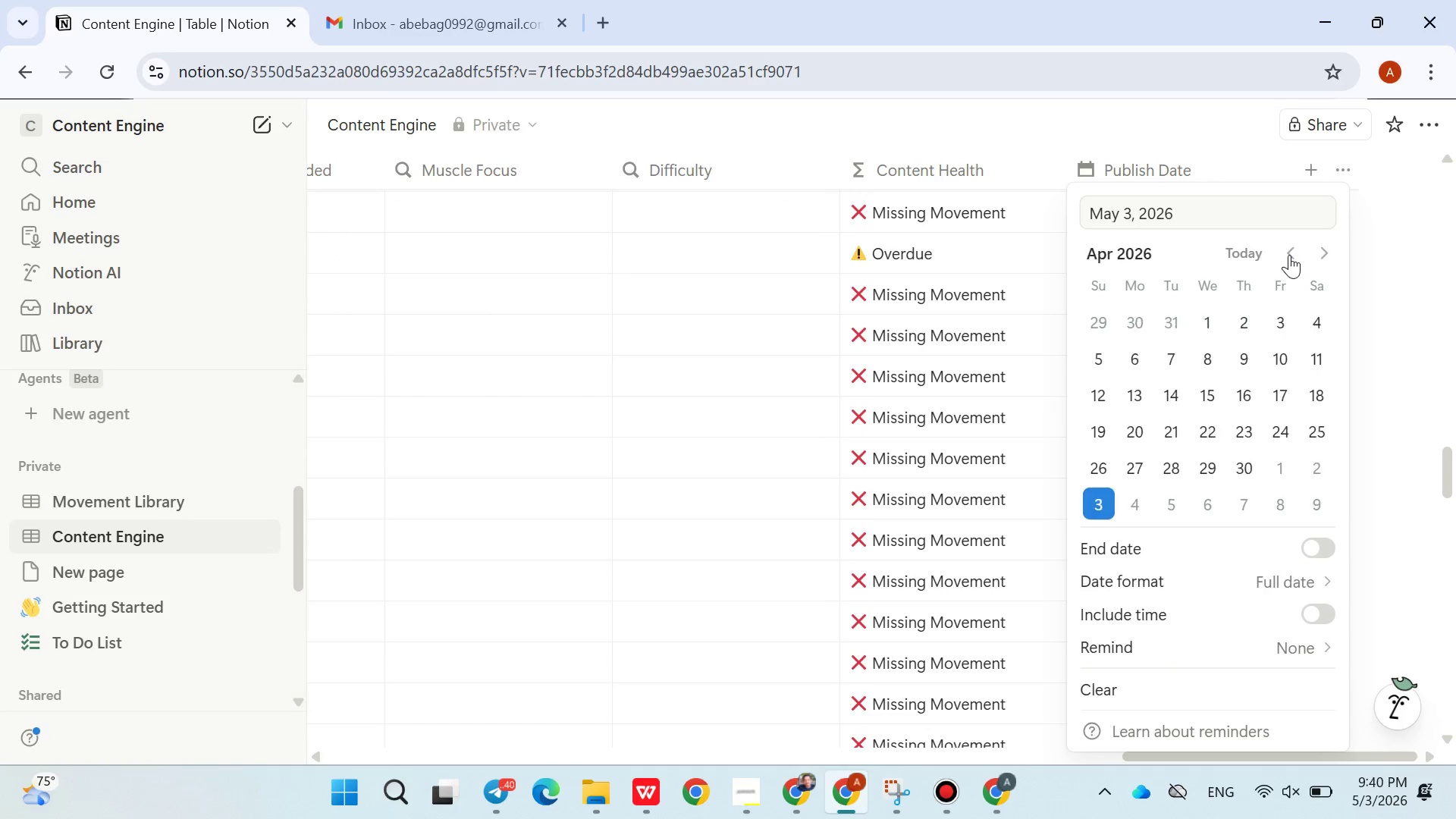 
left_click_drag(start_coordinate=[1289, 255], to_coordinate=[1188, 414])
 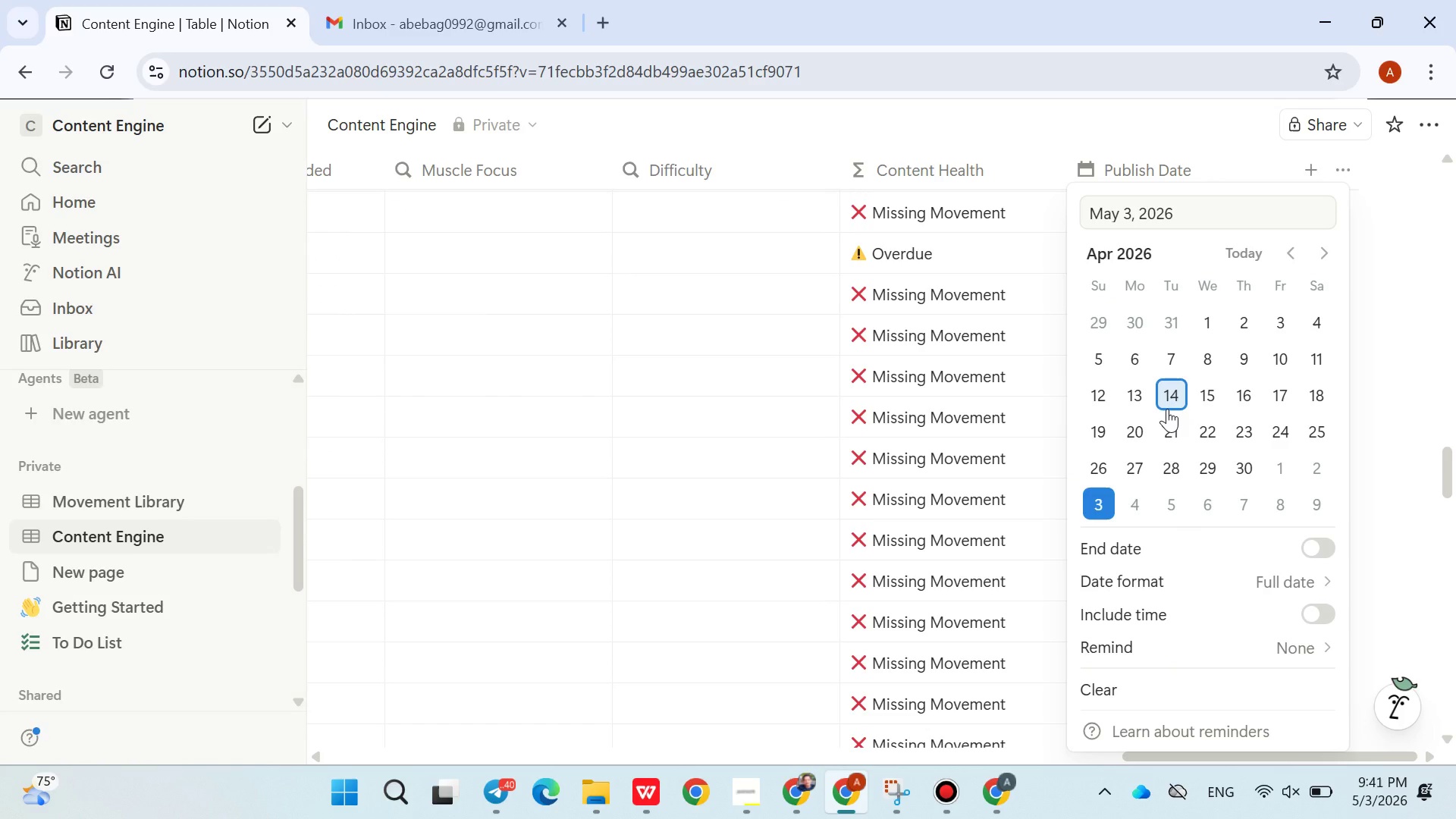 
left_click([1167, 409])
 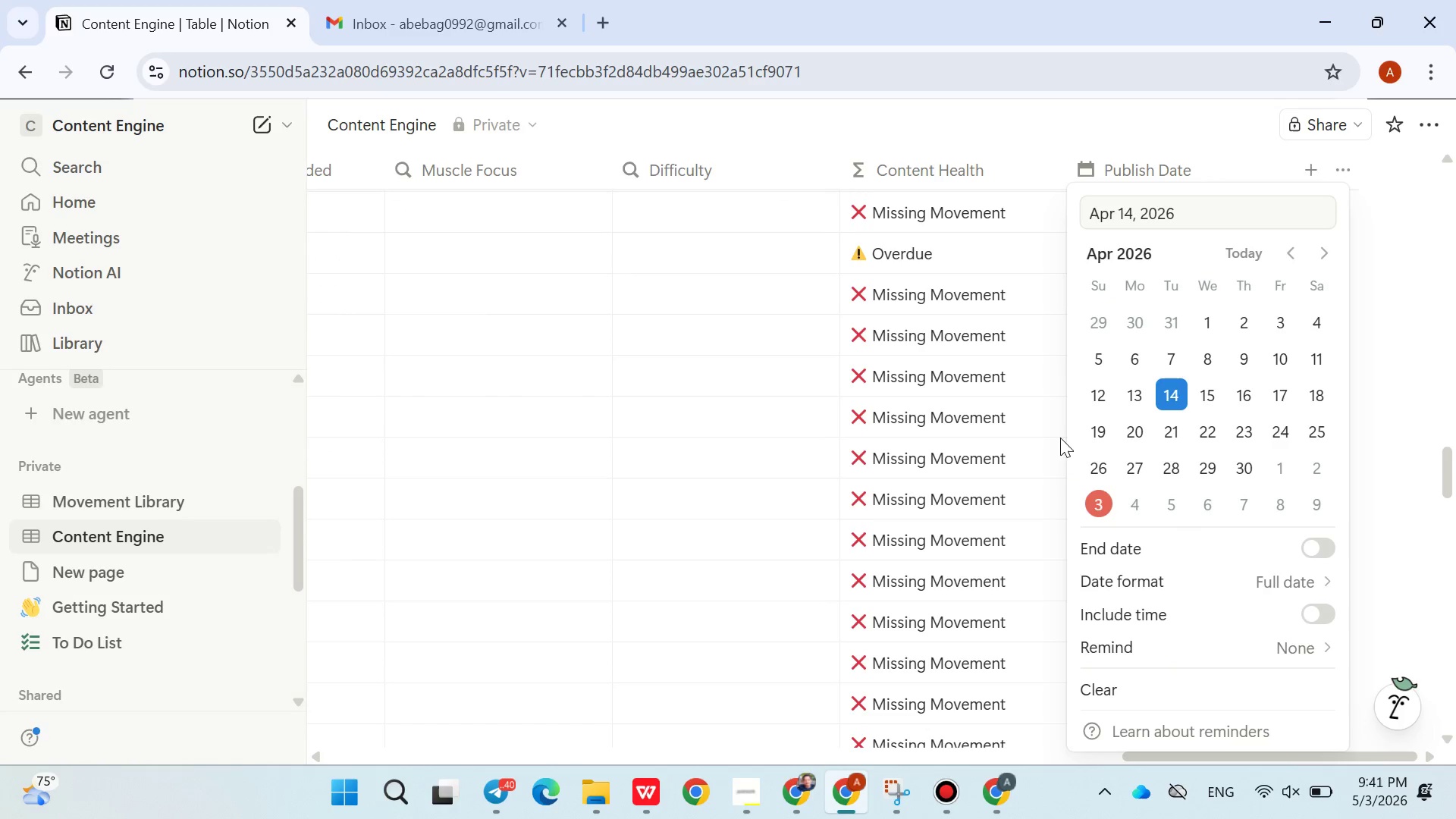 
left_click([1052, 444])
 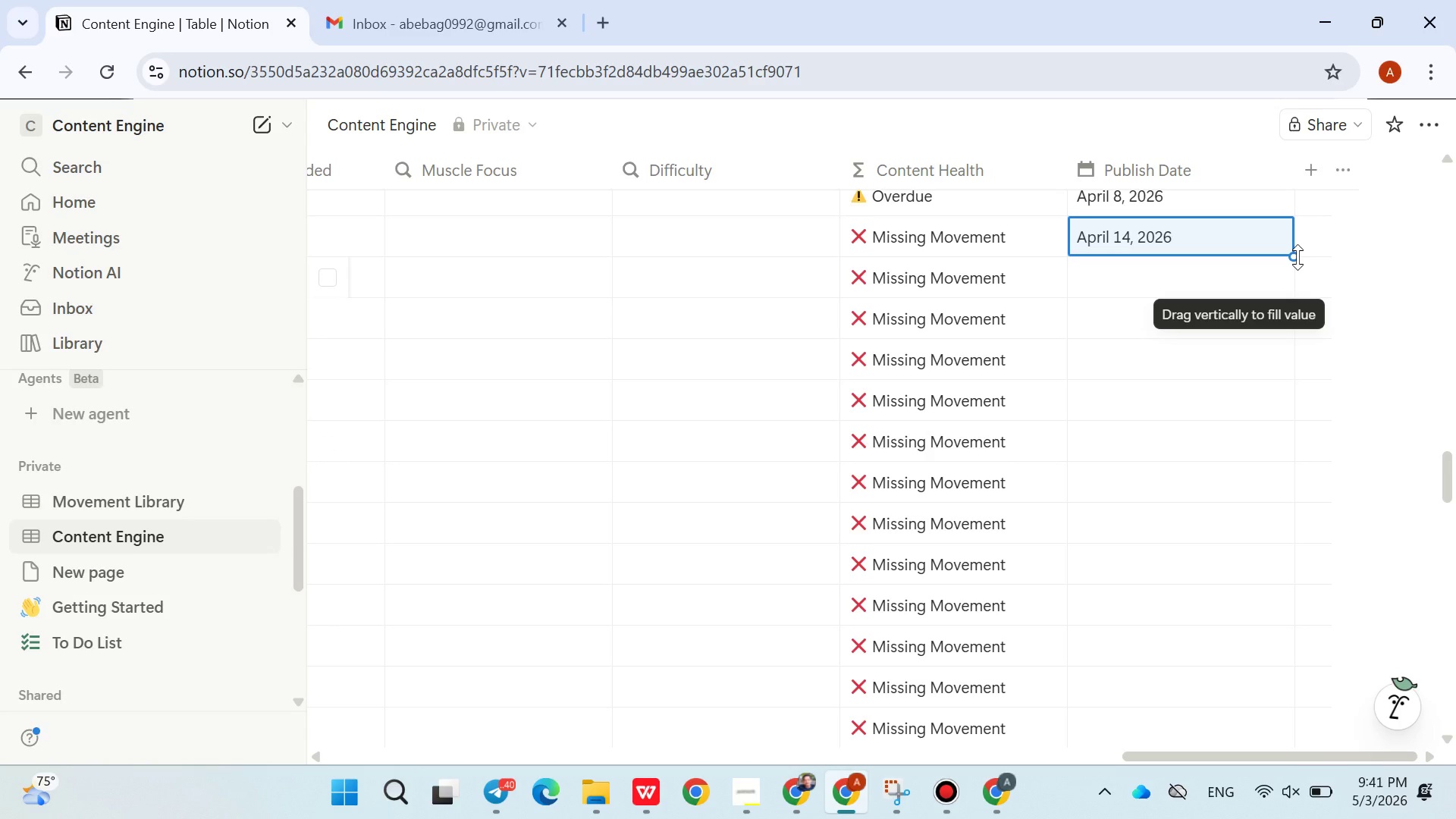 
left_click_drag(start_coordinate=[1298, 256], to_coordinate=[1243, 509])
 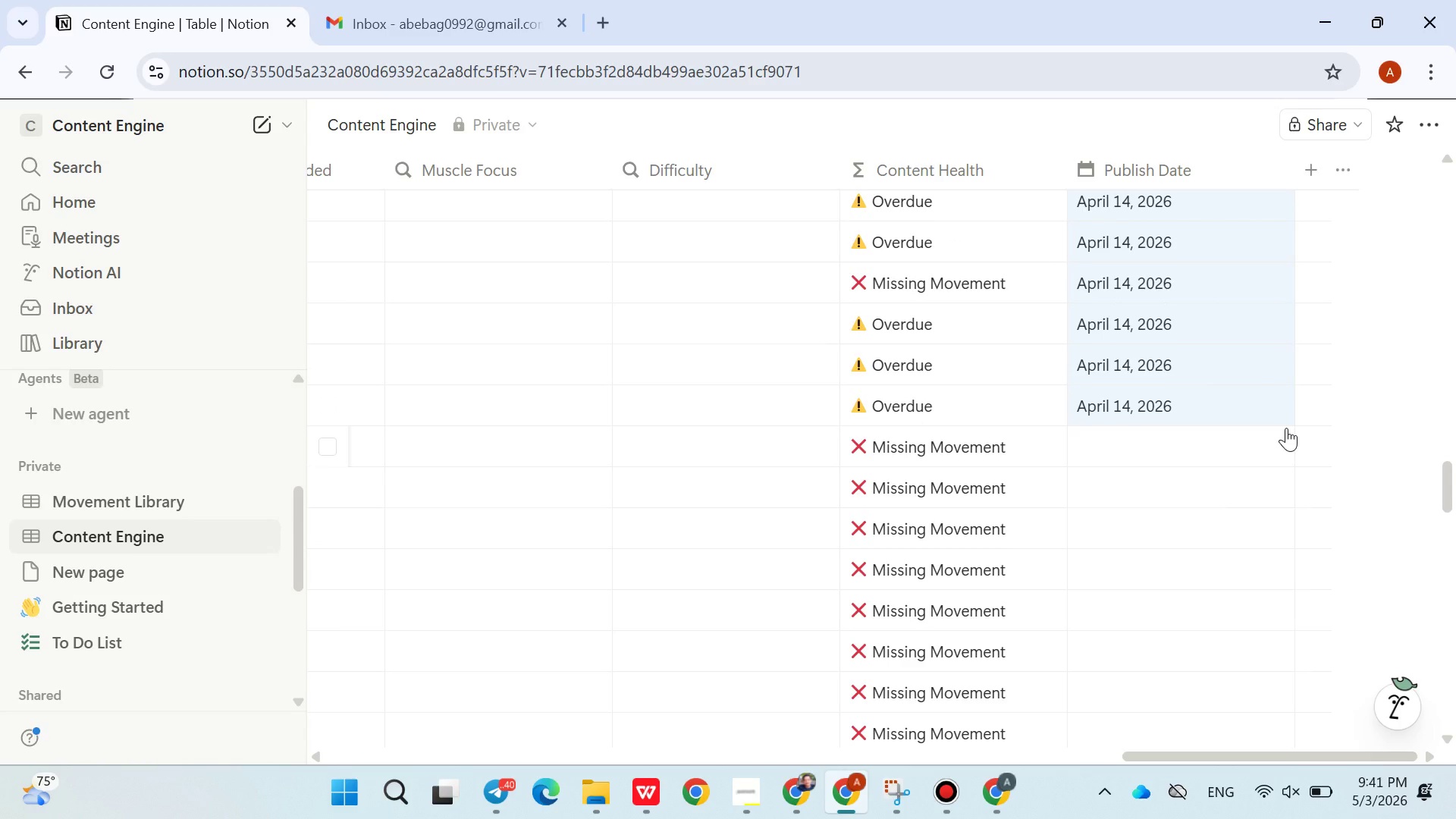 
left_click([1271, 422])
 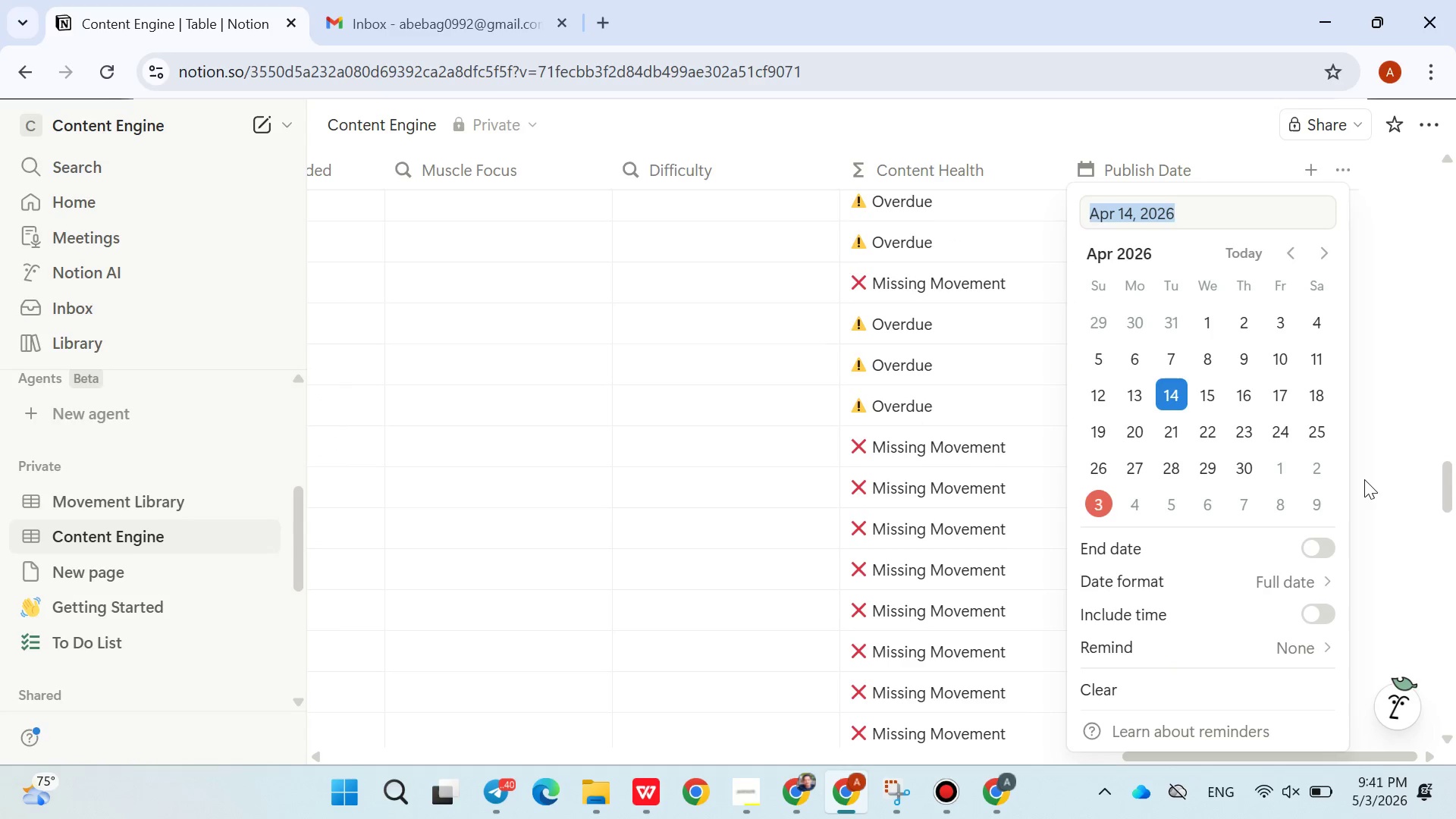 
left_click([1364, 483])
 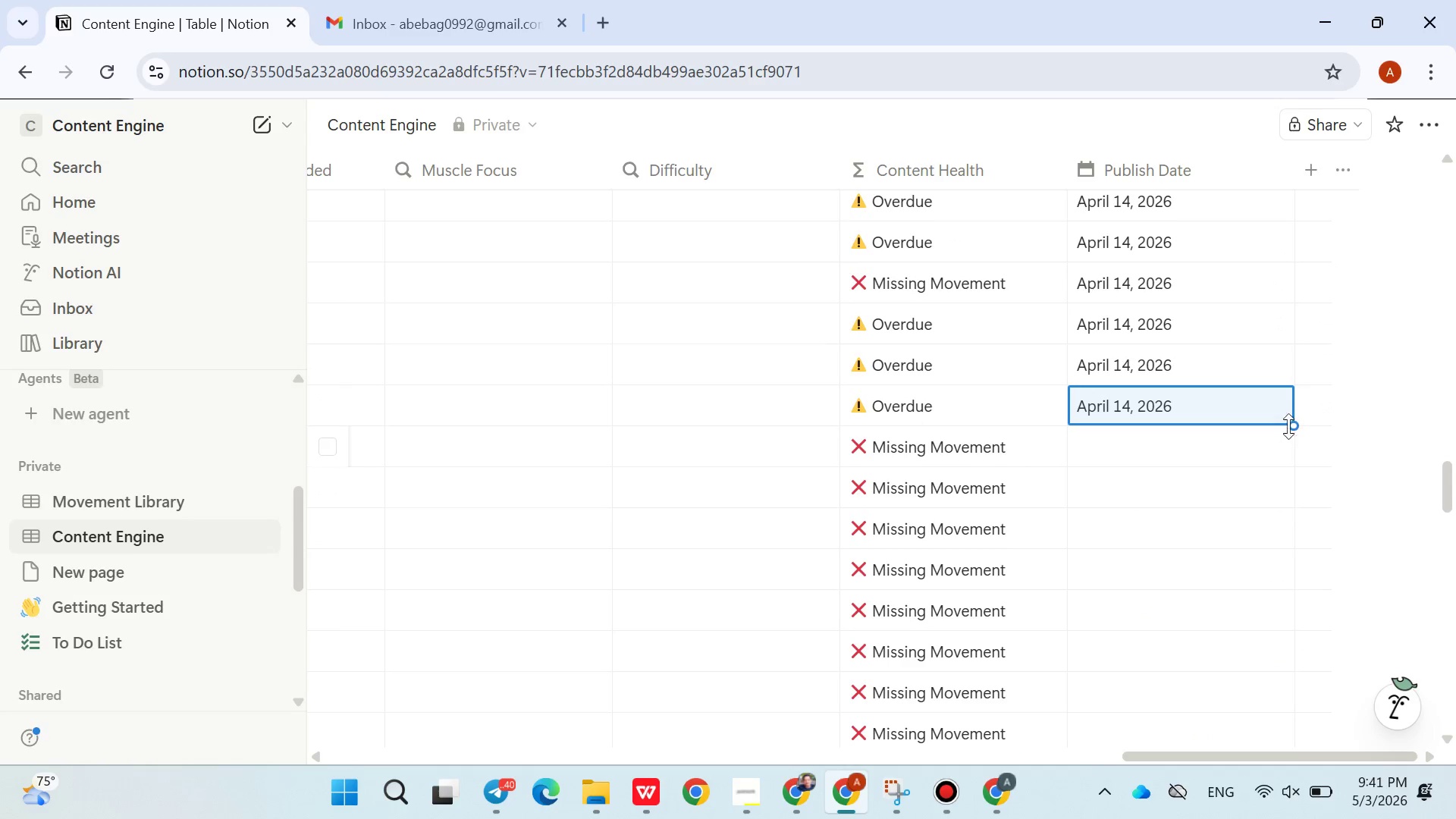 
left_click_drag(start_coordinate=[1289, 424], to_coordinate=[1289, 674])
 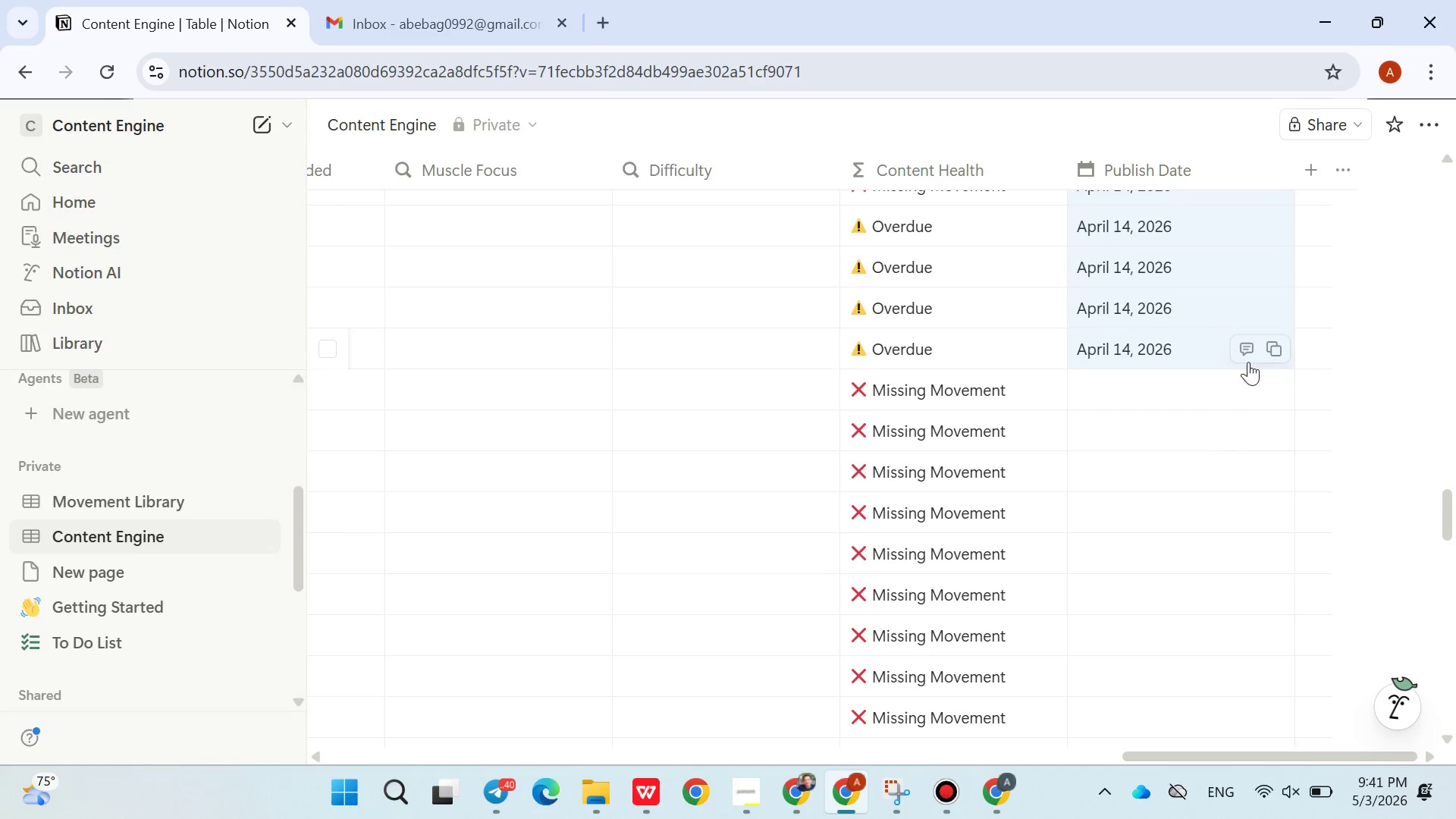 
left_click([1179, 371])
 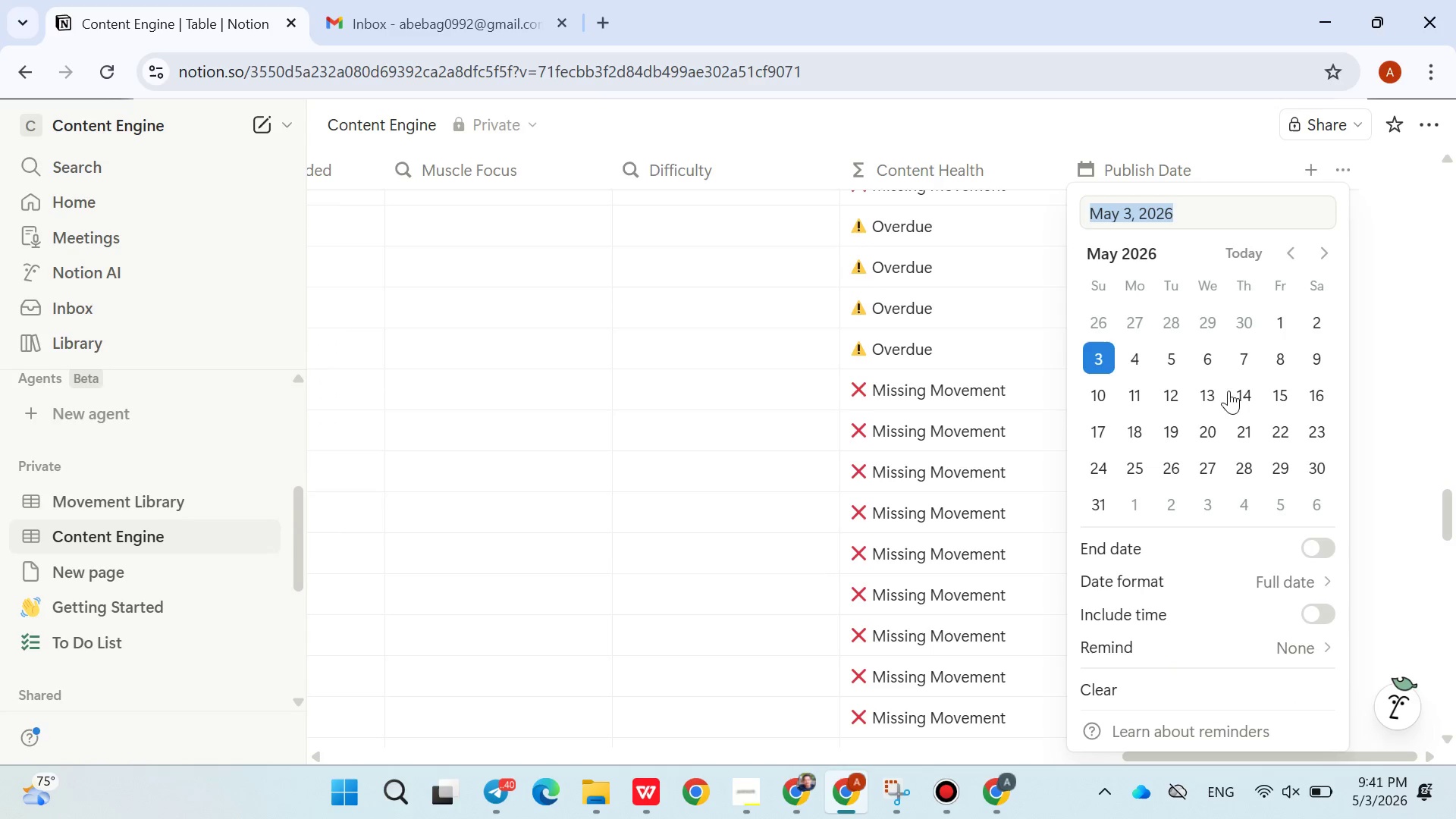 
left_click([1259, 419])
 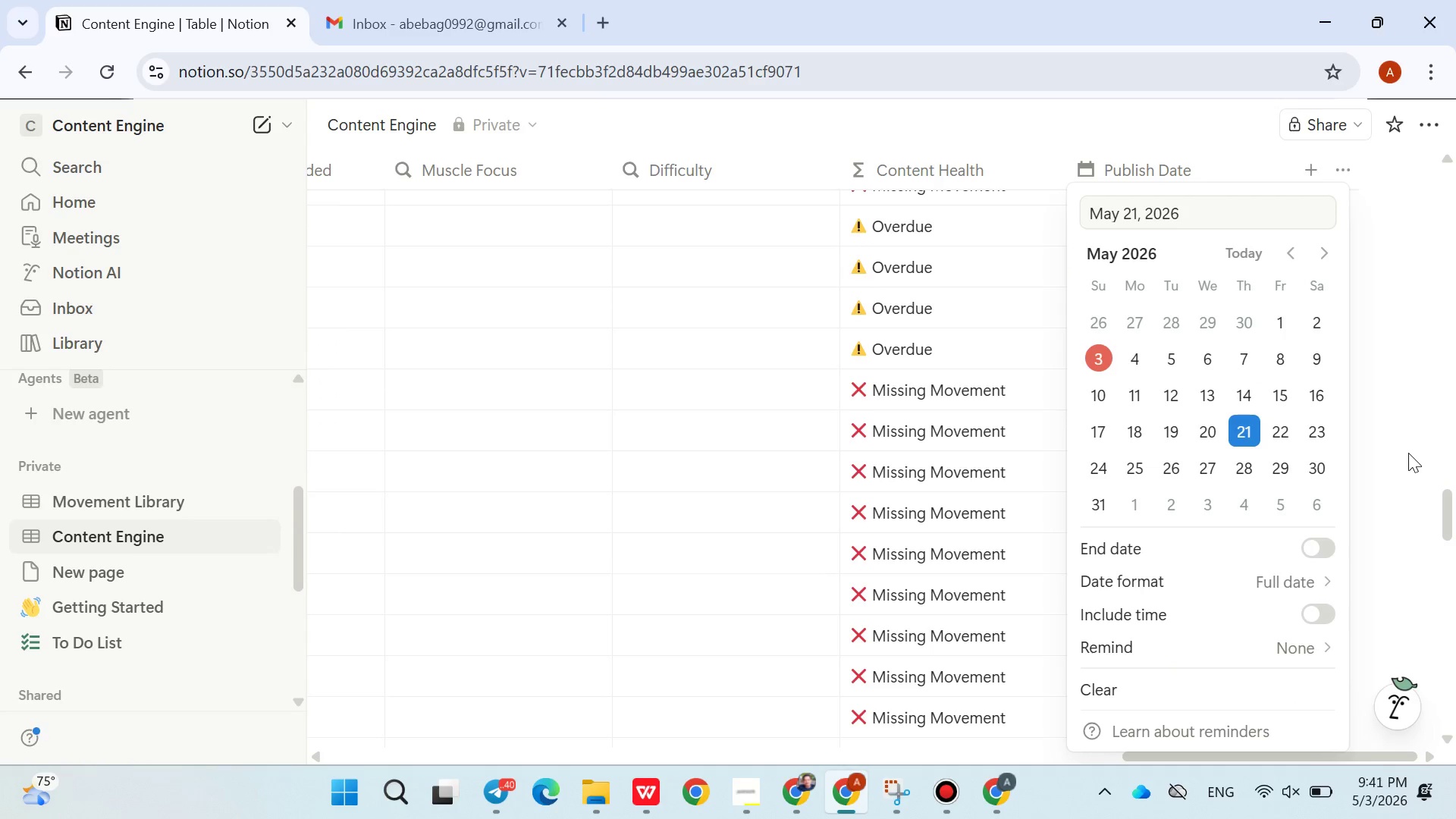 
left_click([1410, 456])
 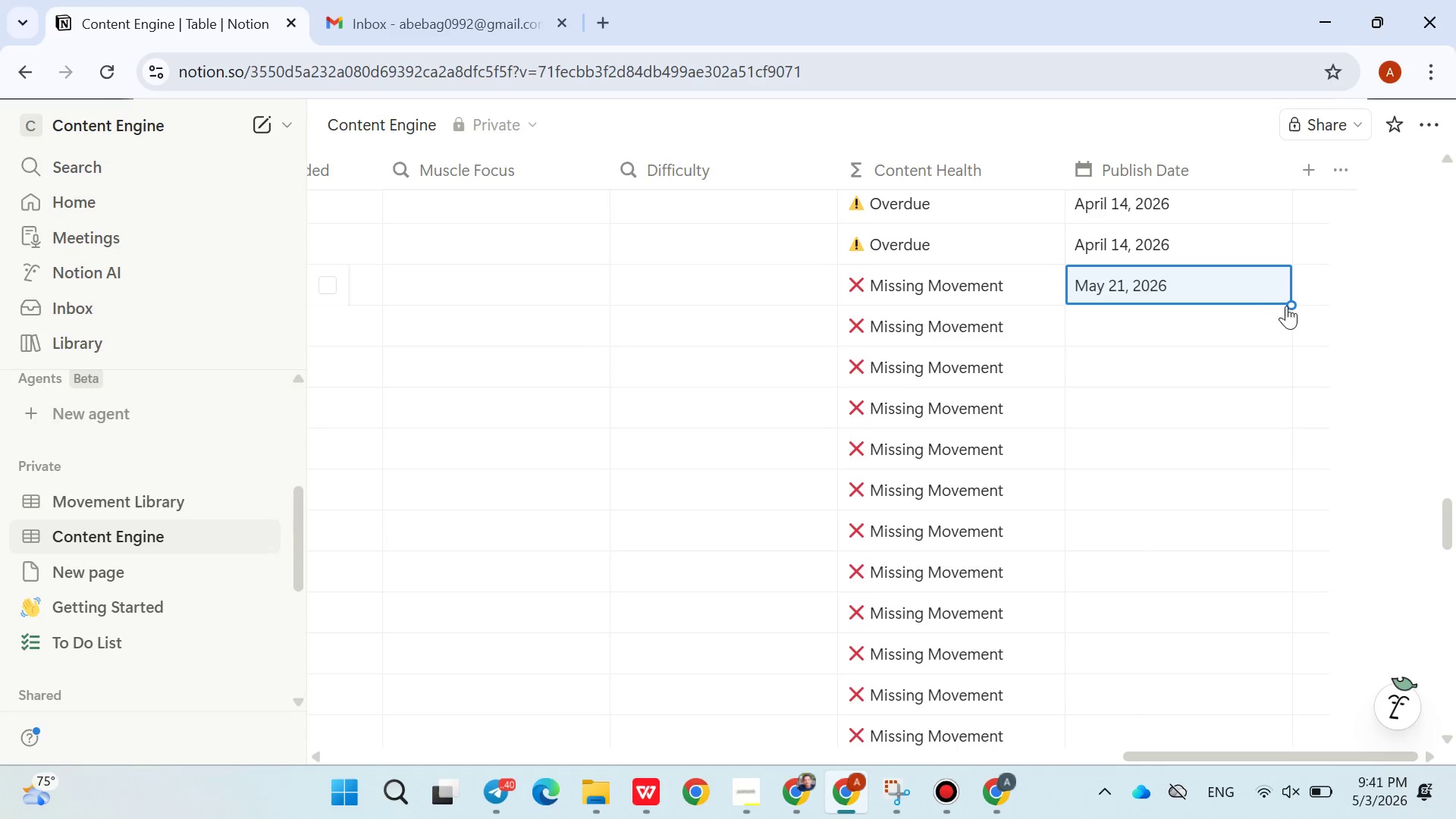 
left_click_drag(start_coordinate=[1290, 306], to_coordinate=[1284, 467])
 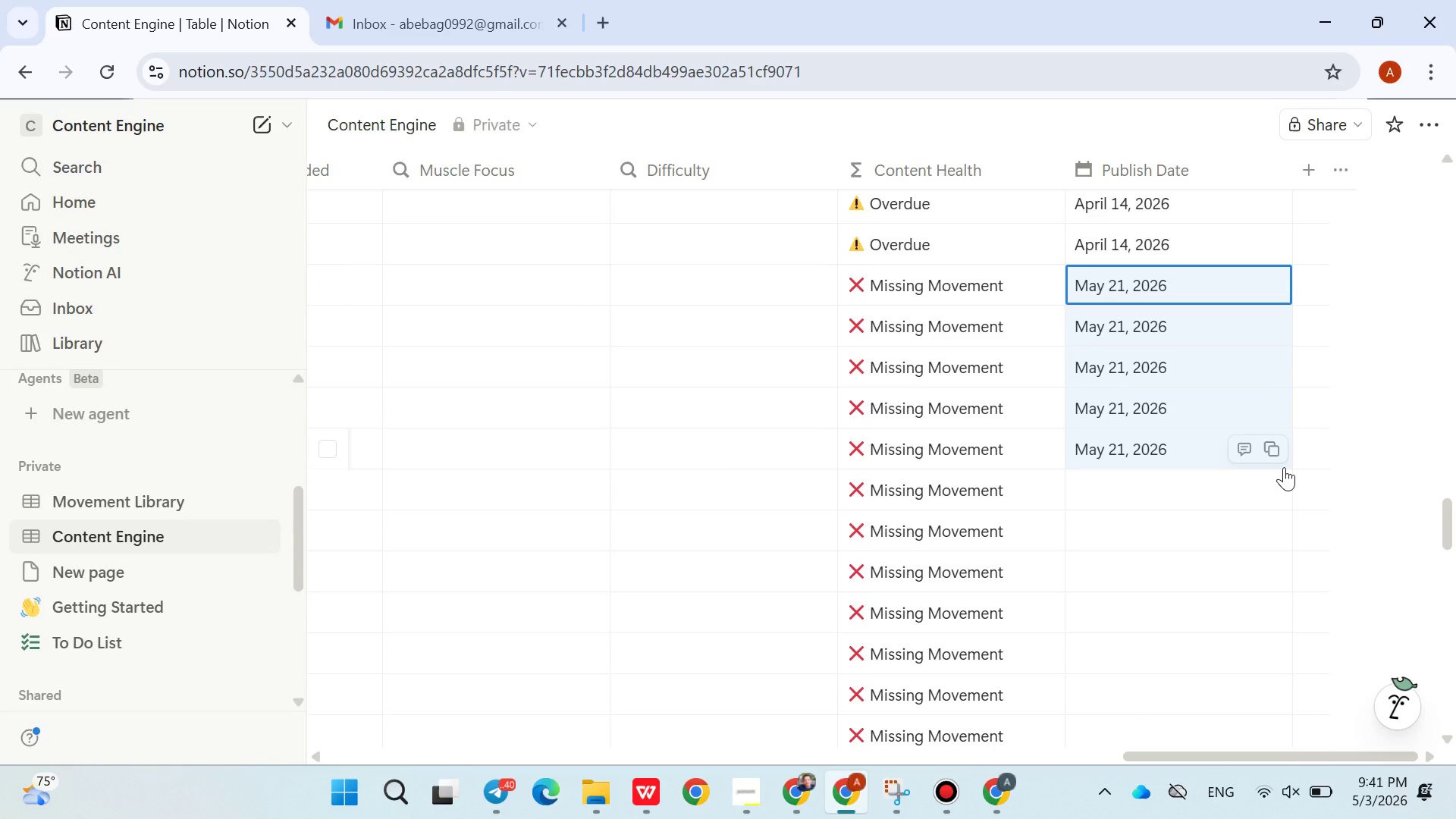 
left_click([1284, 467])
 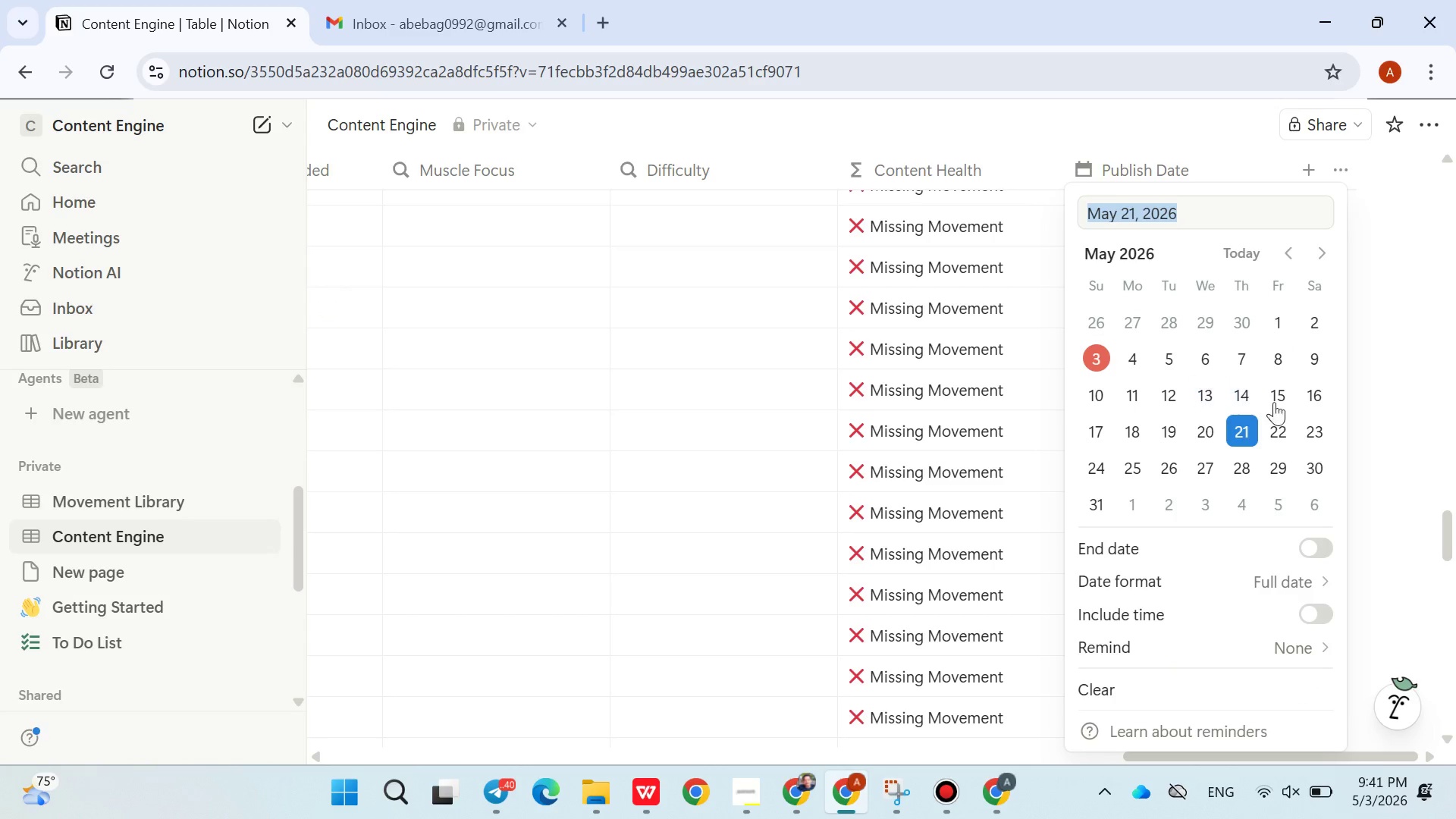 
left_click([1382, 491])
 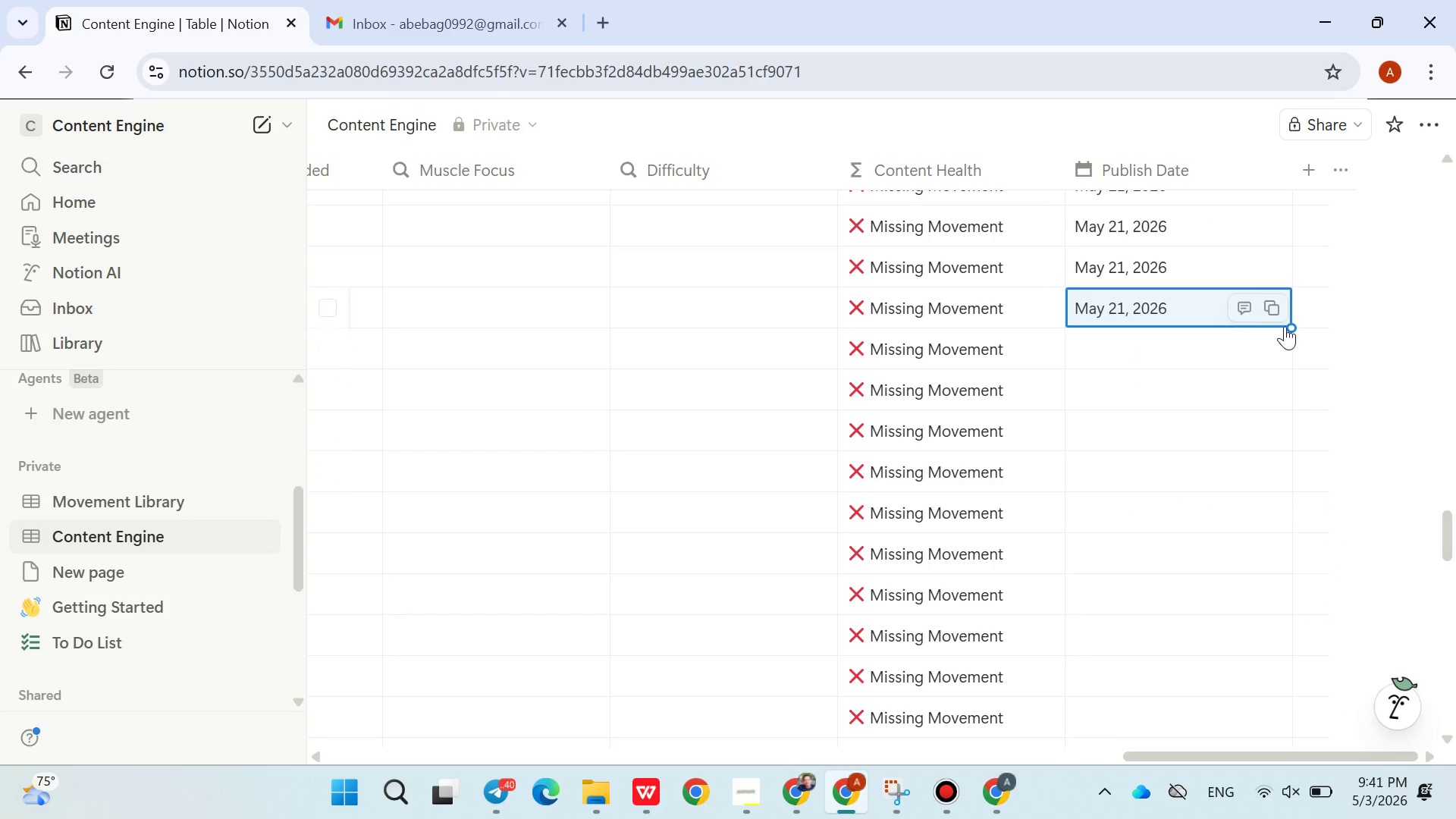 
left_click_drag(start_coordinate=[1290, 326], to_coordinate=[1219, 670])
 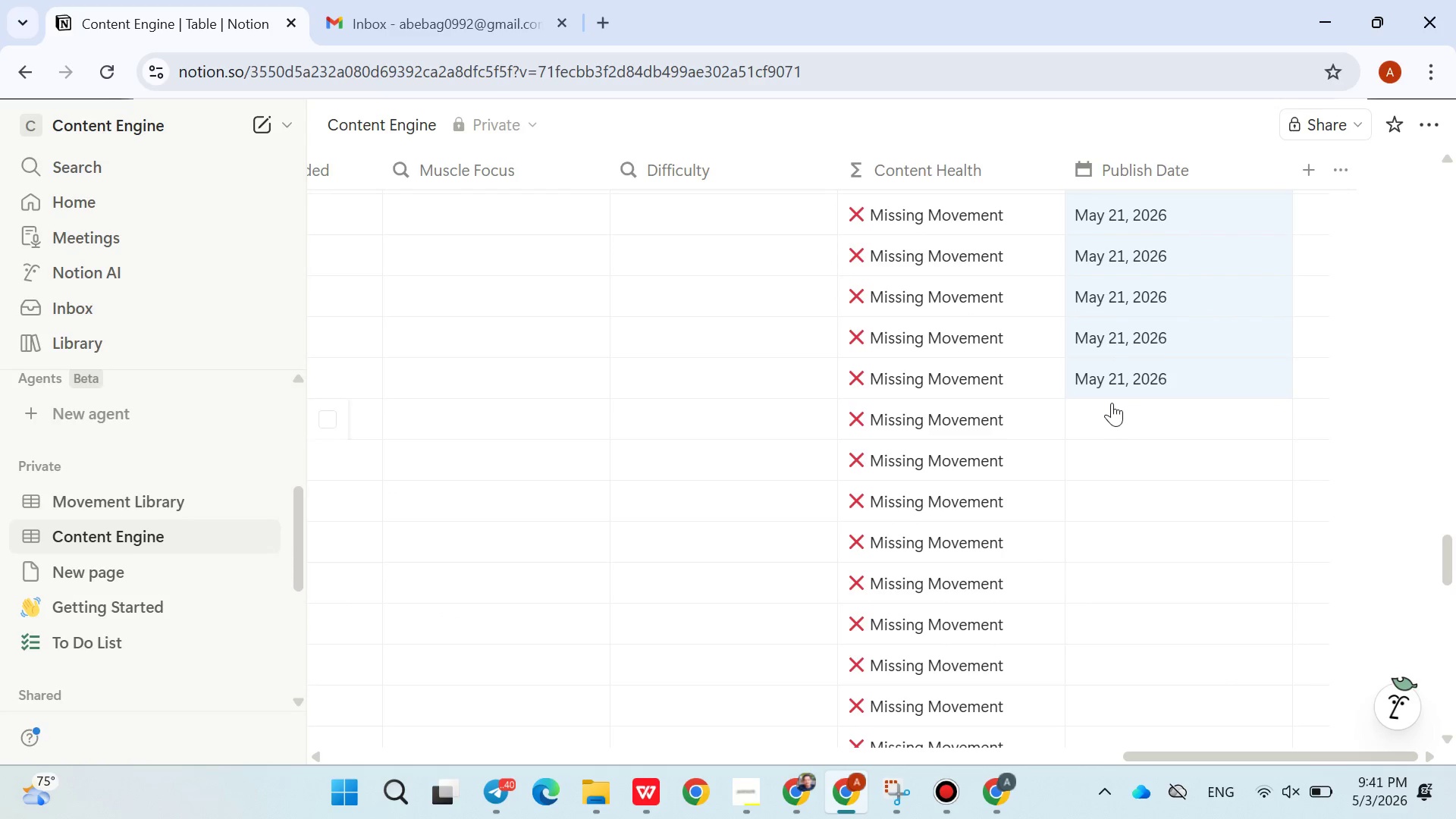 
left_click([1121, 427])
 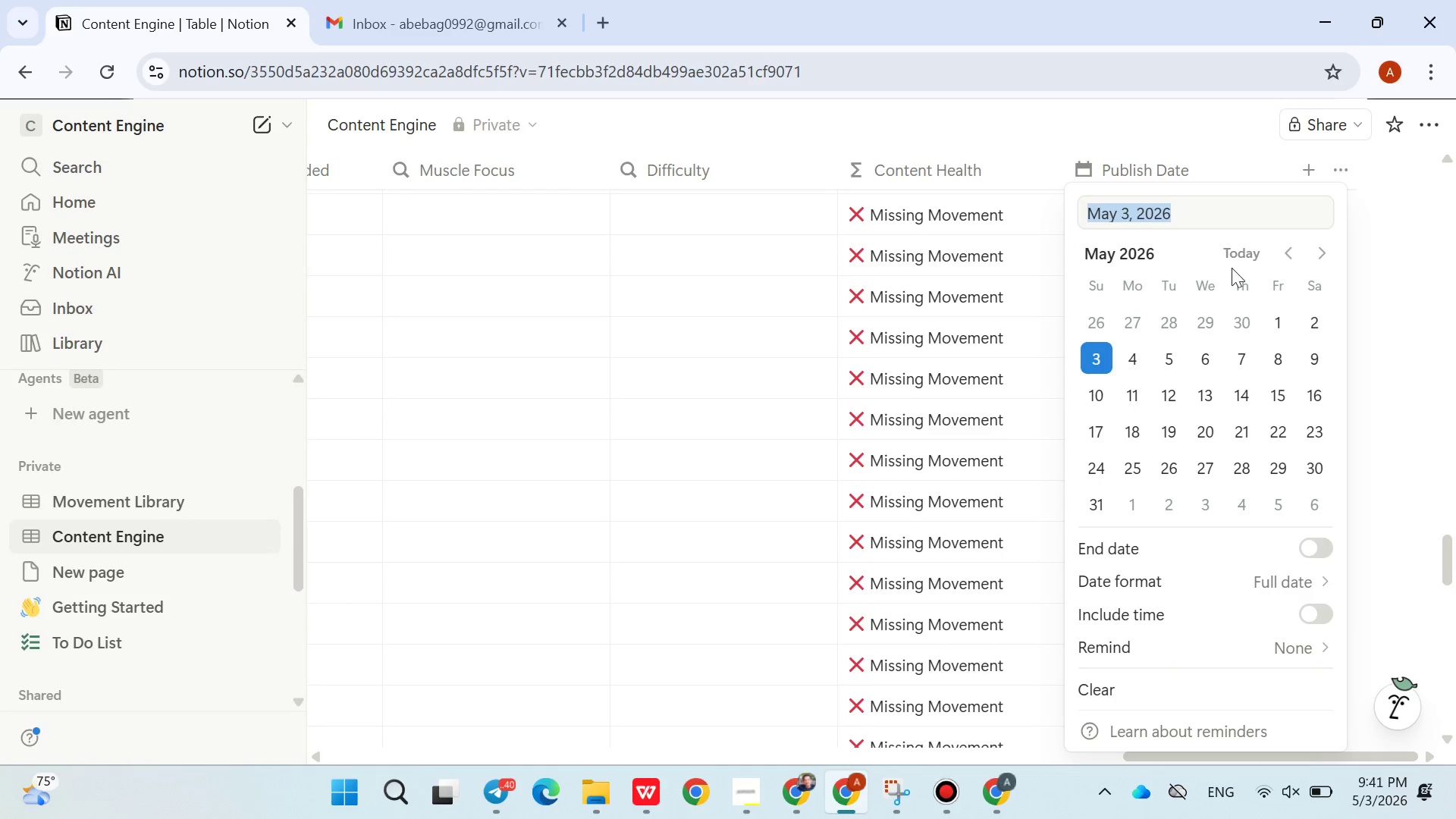 
left_click([1239, 253])
 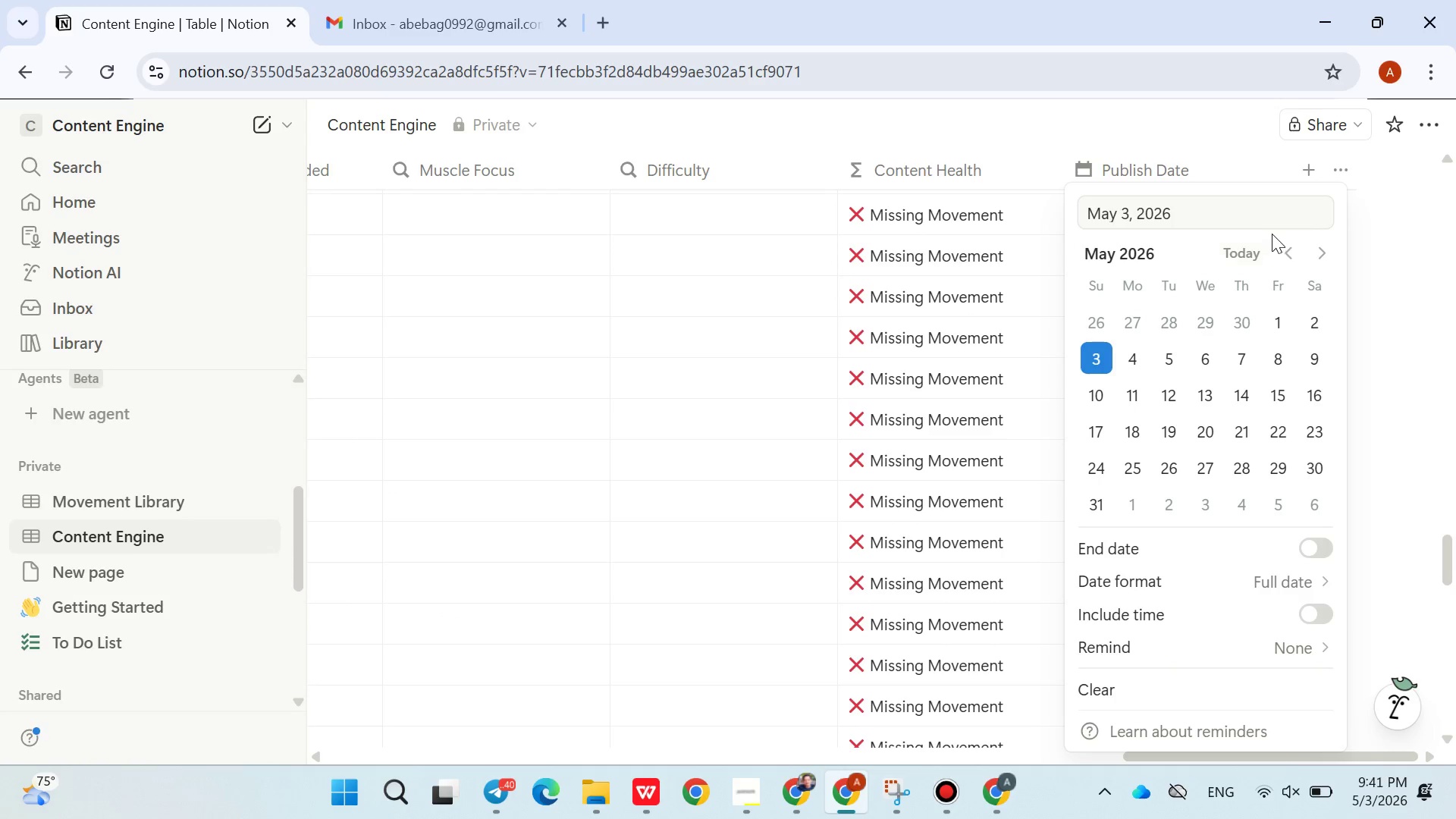 
left_click([1251, 252])
 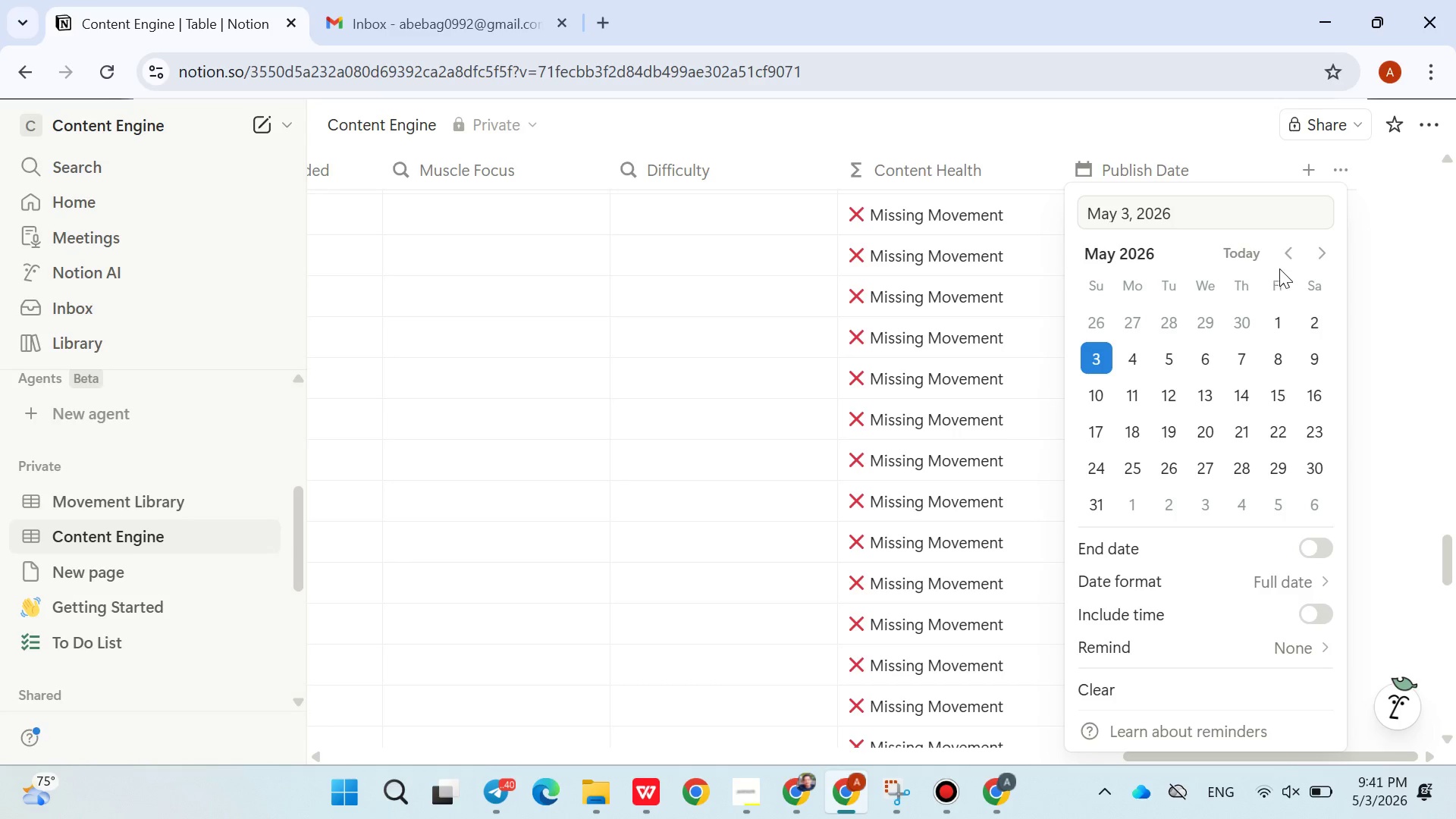 
left_click([1281, 253])
 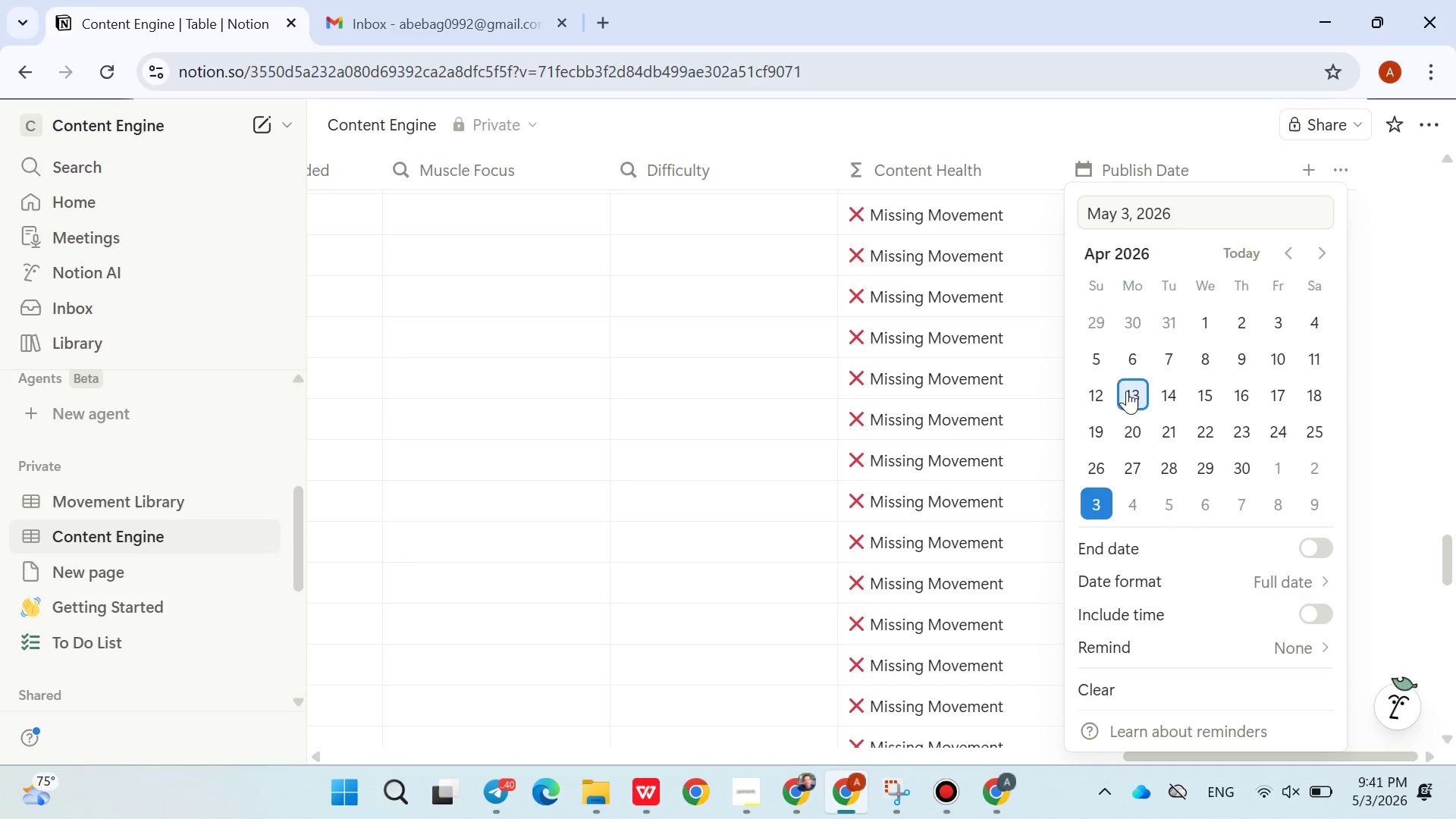 
left_click([1137, 400])
 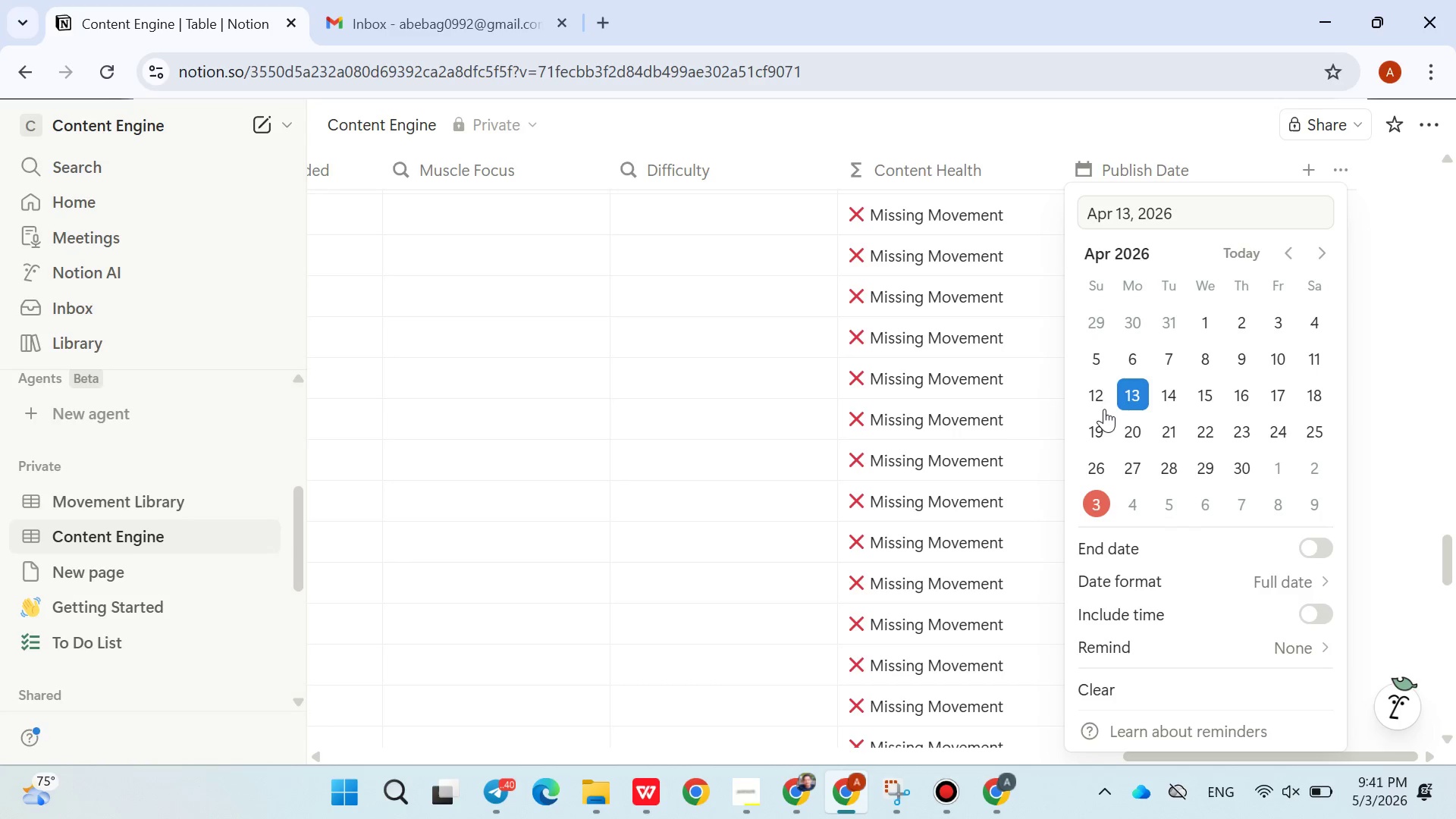 
left_click([1107, 405])
 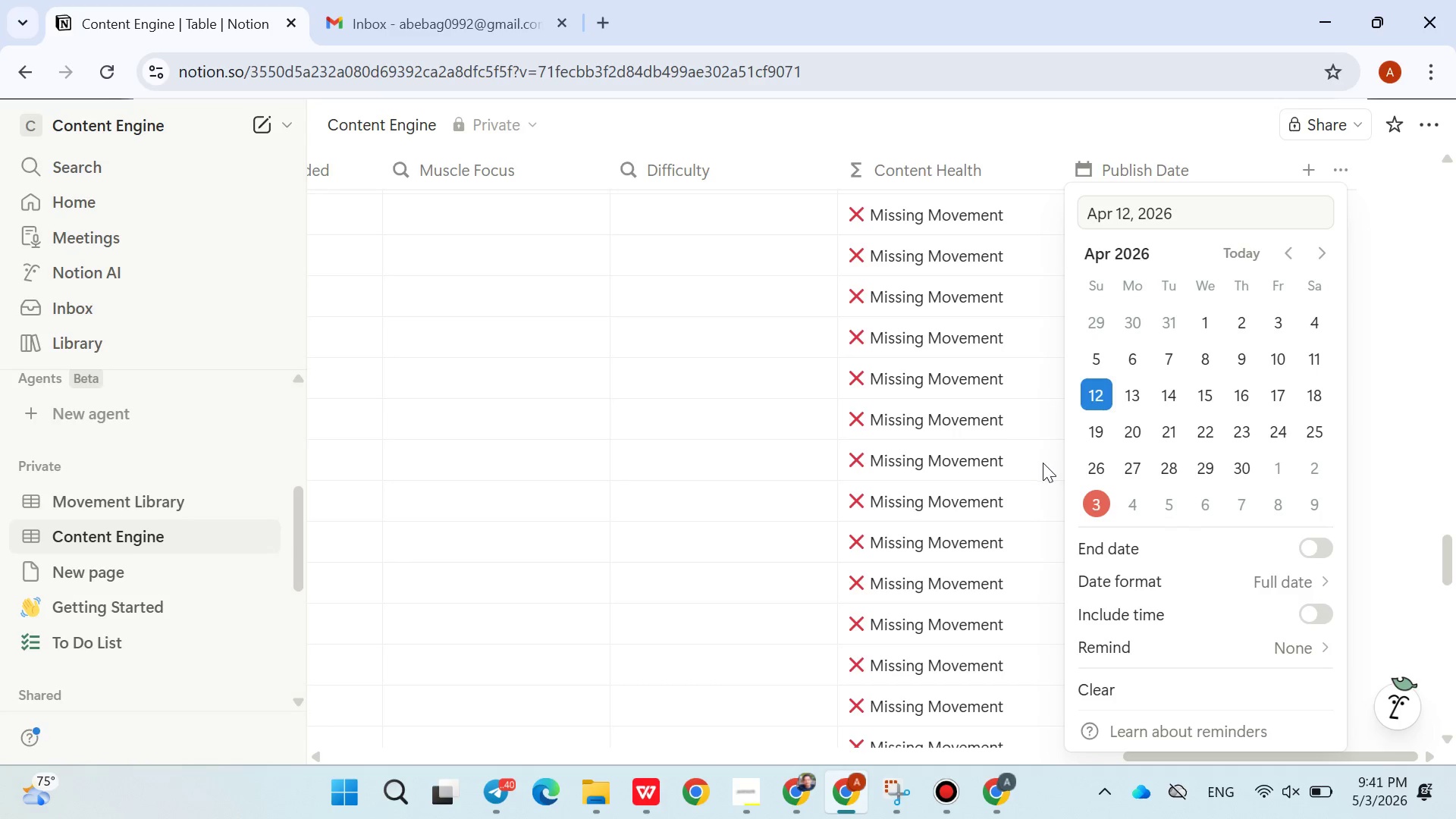 
left_click([1041, 465])
 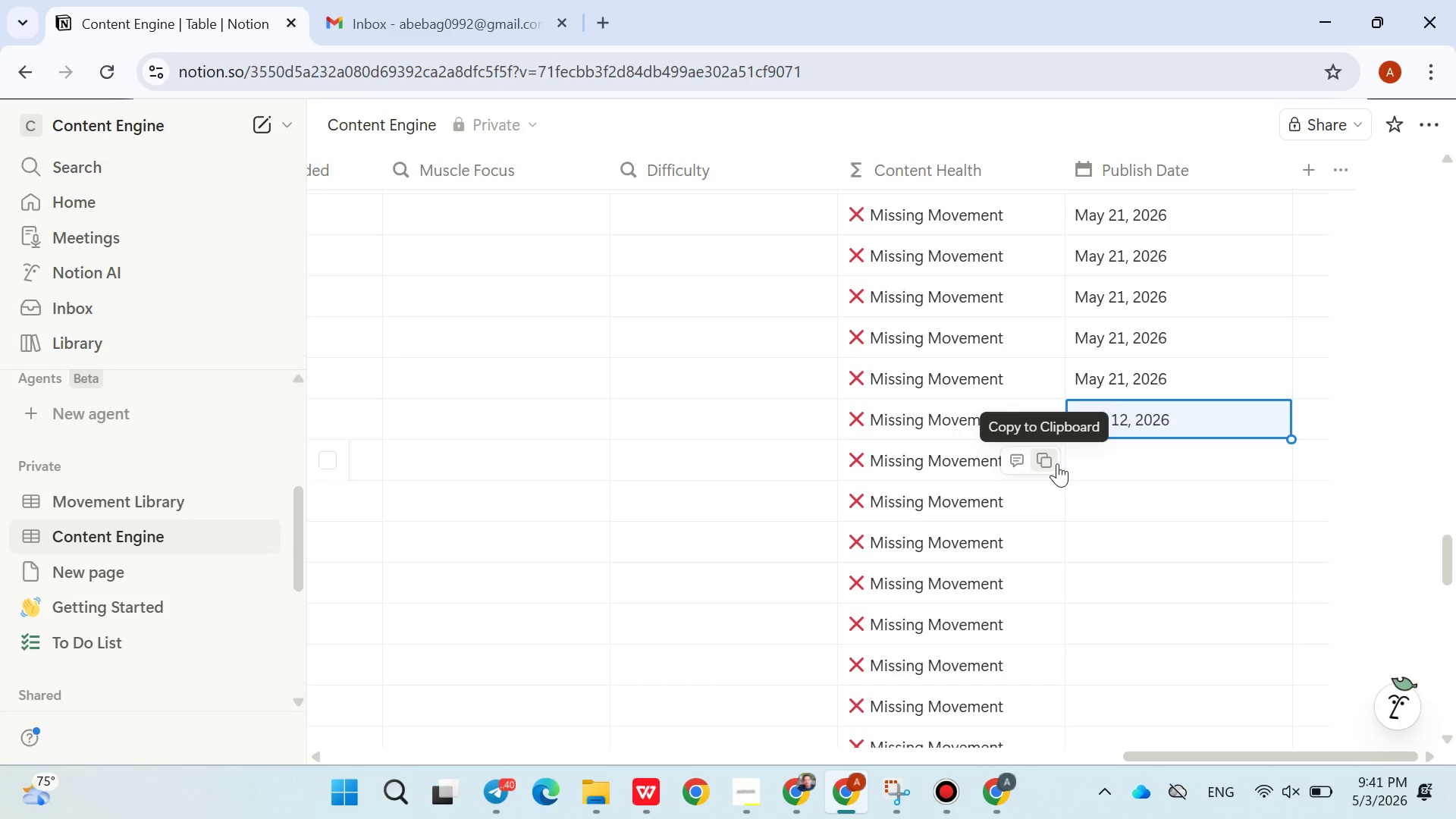 
wait(6.23)
 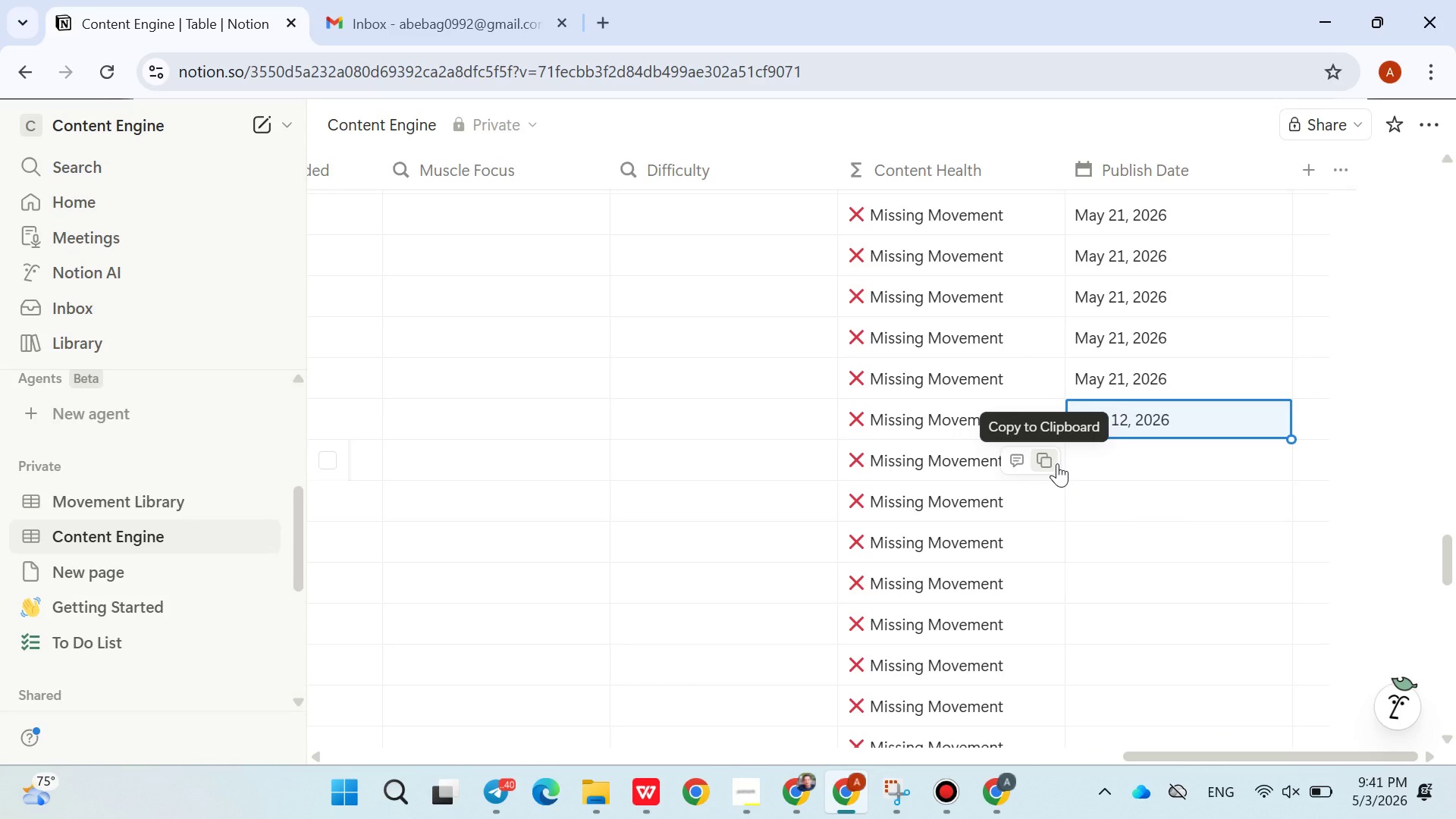 
left_click([1010, 792])
 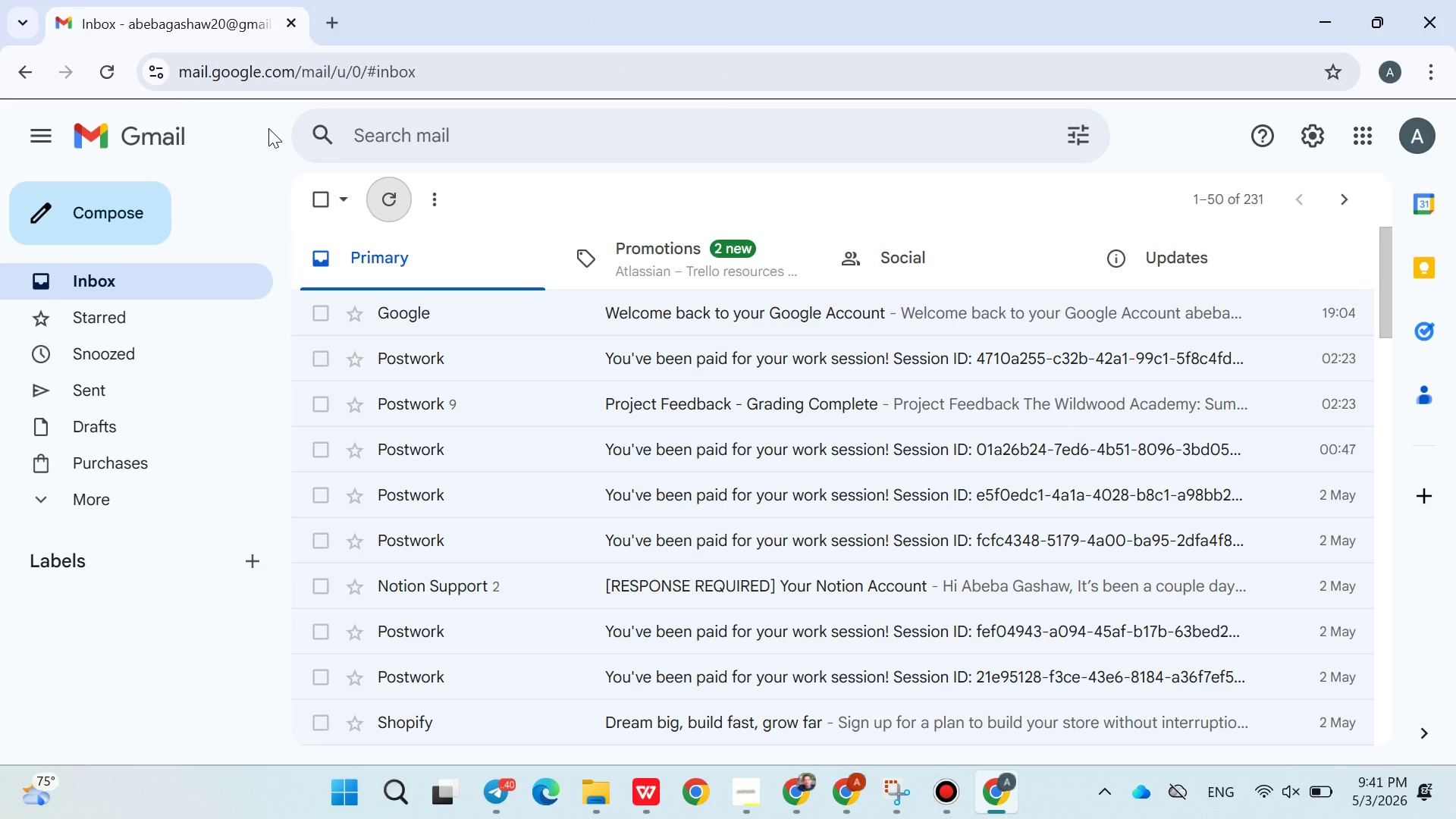 
left_click([112, 67])
 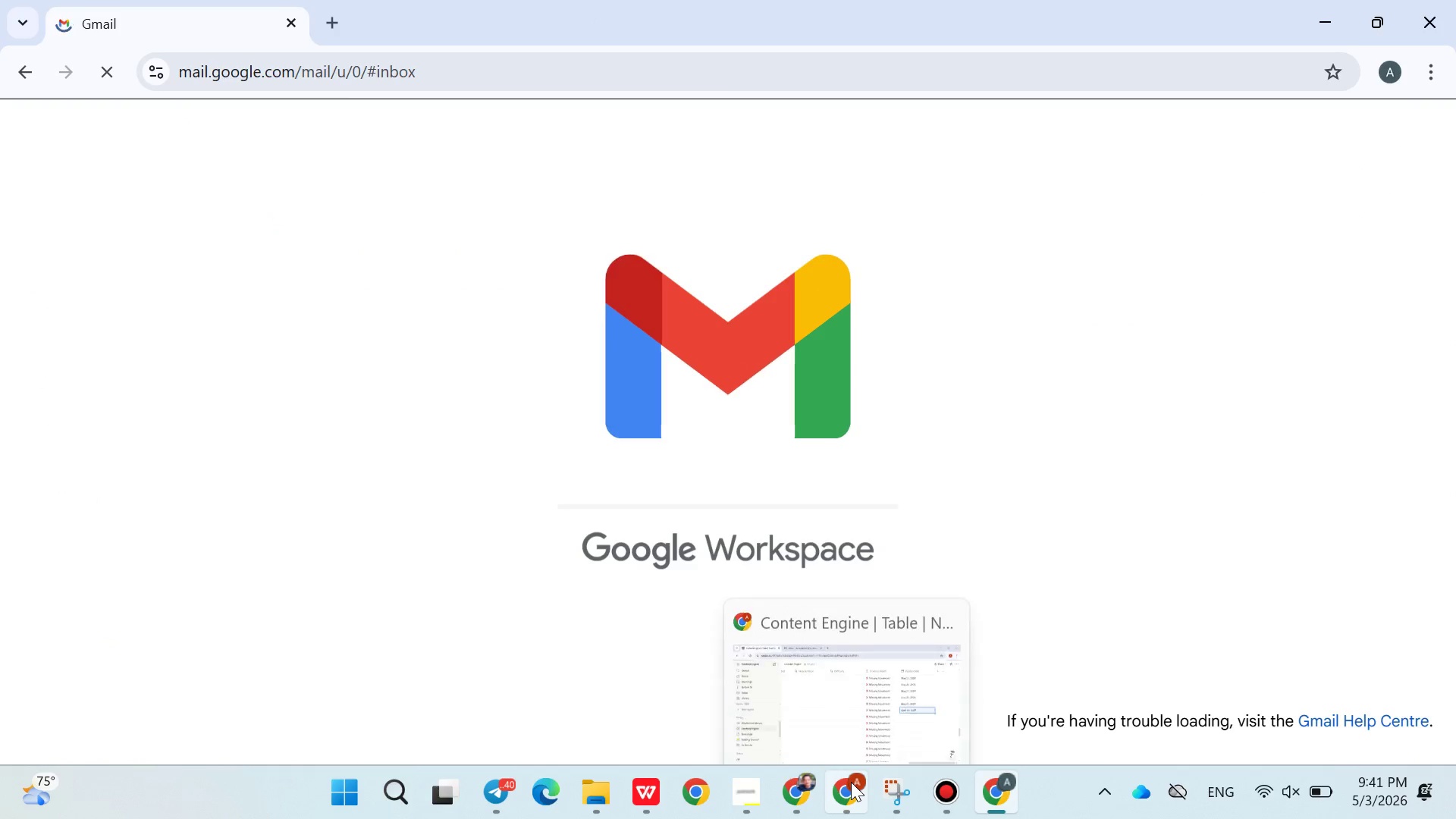 
left_click([851, 782])
 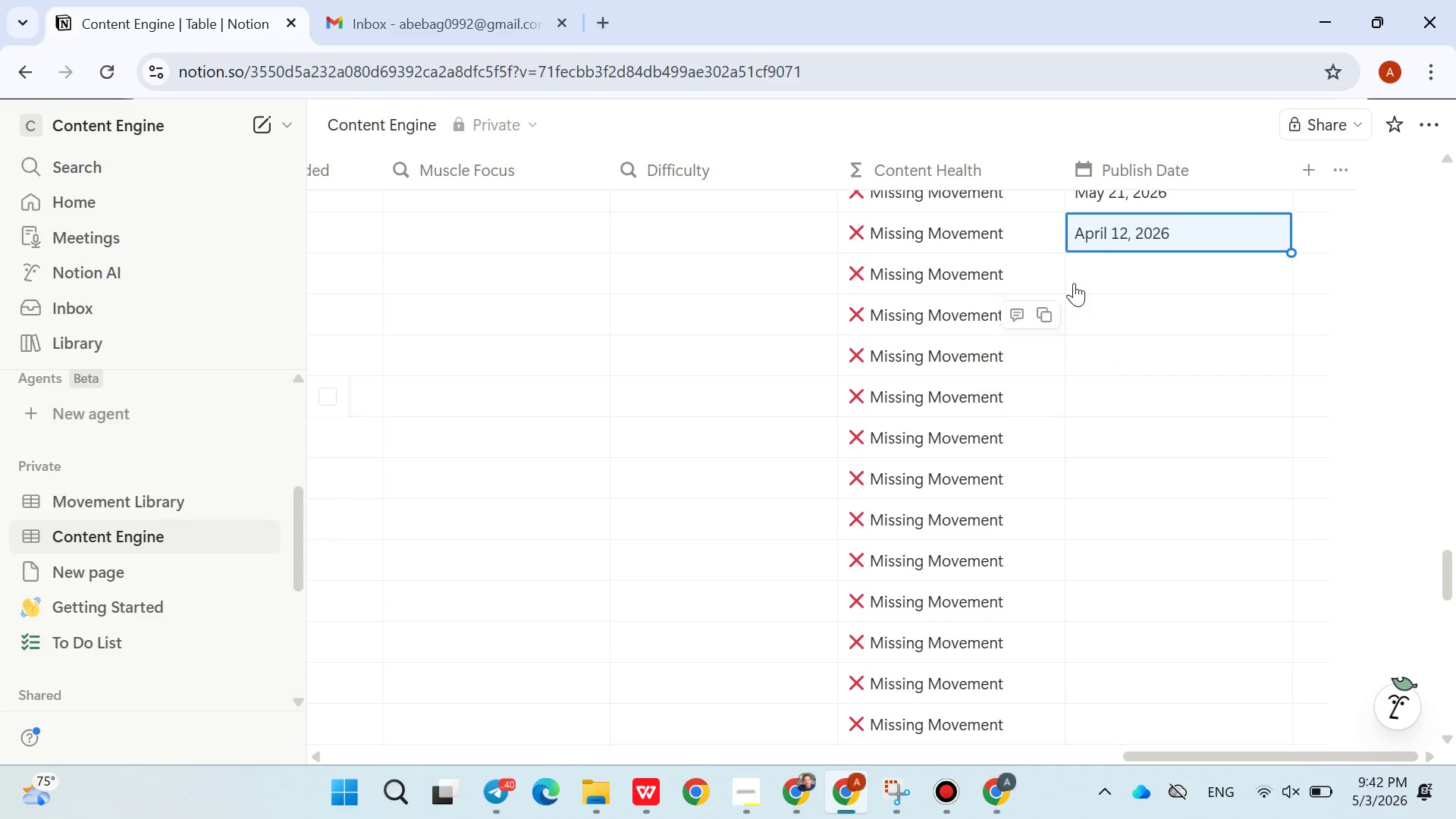 
wait(7.84)
 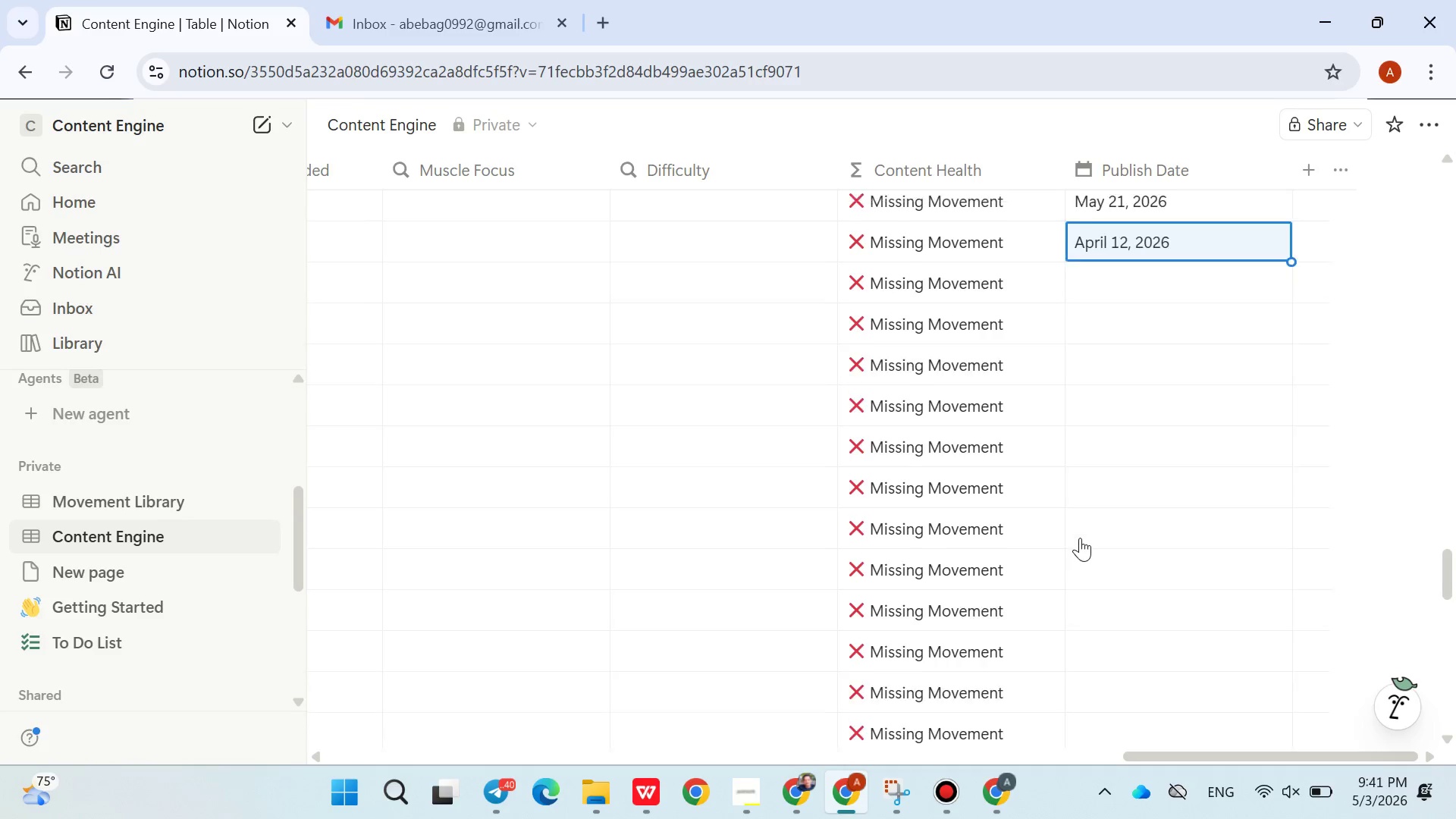 
left_click([1092, 271])
 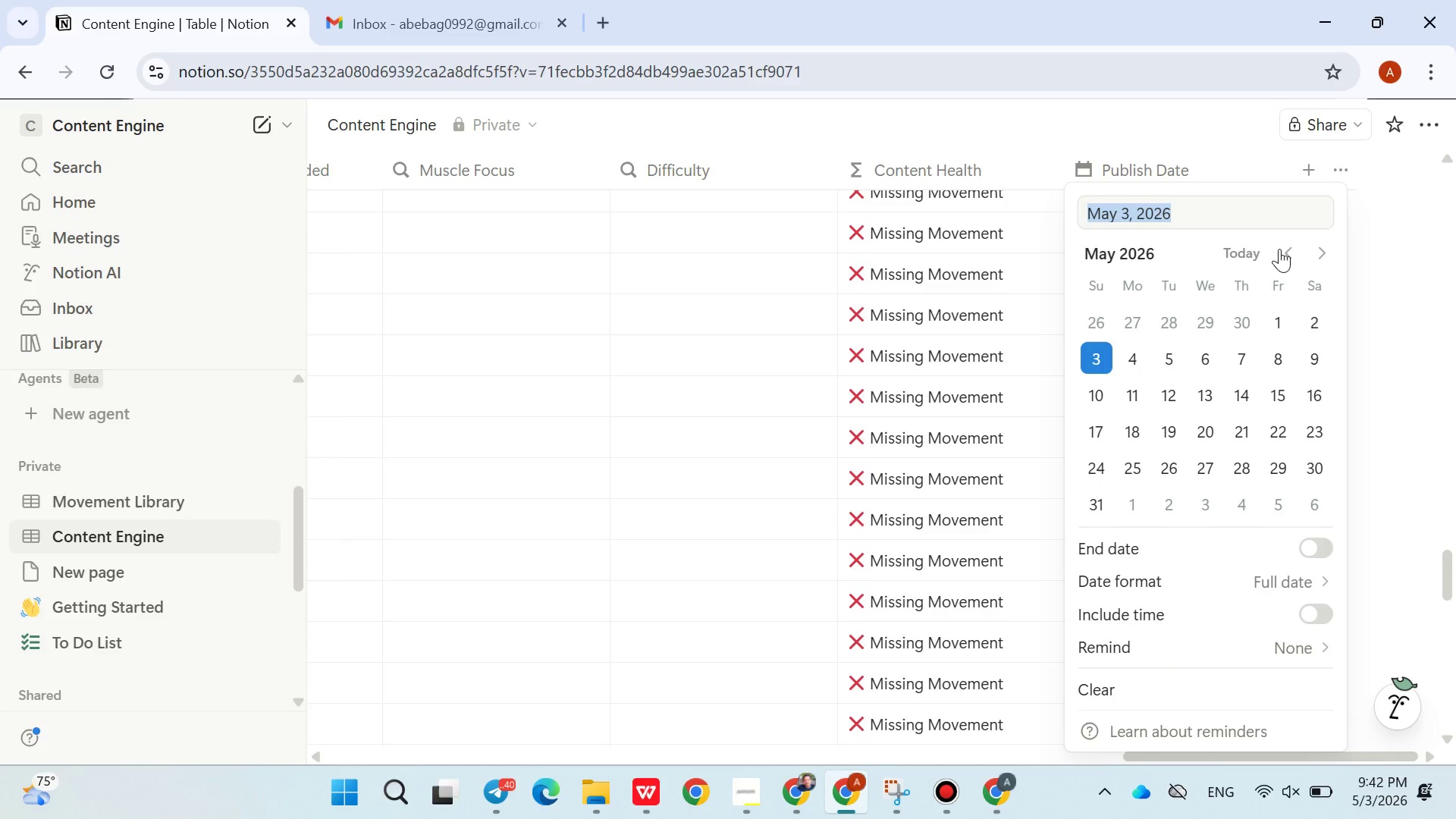 
double_click([1287, 250])
 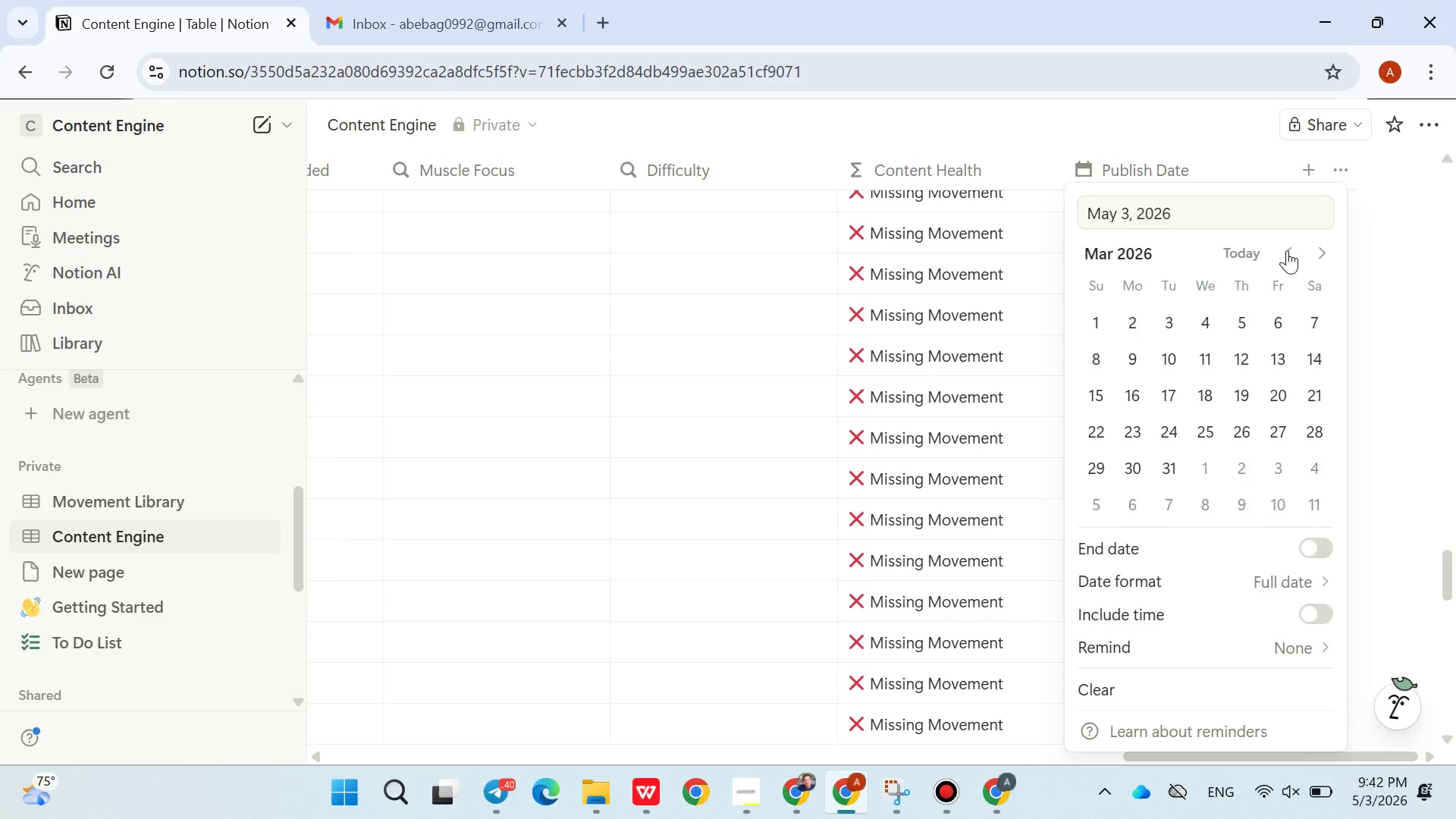 
left_click_drag(start_coordinate=[1287, 250], to_coordinate=[1203, 371])
 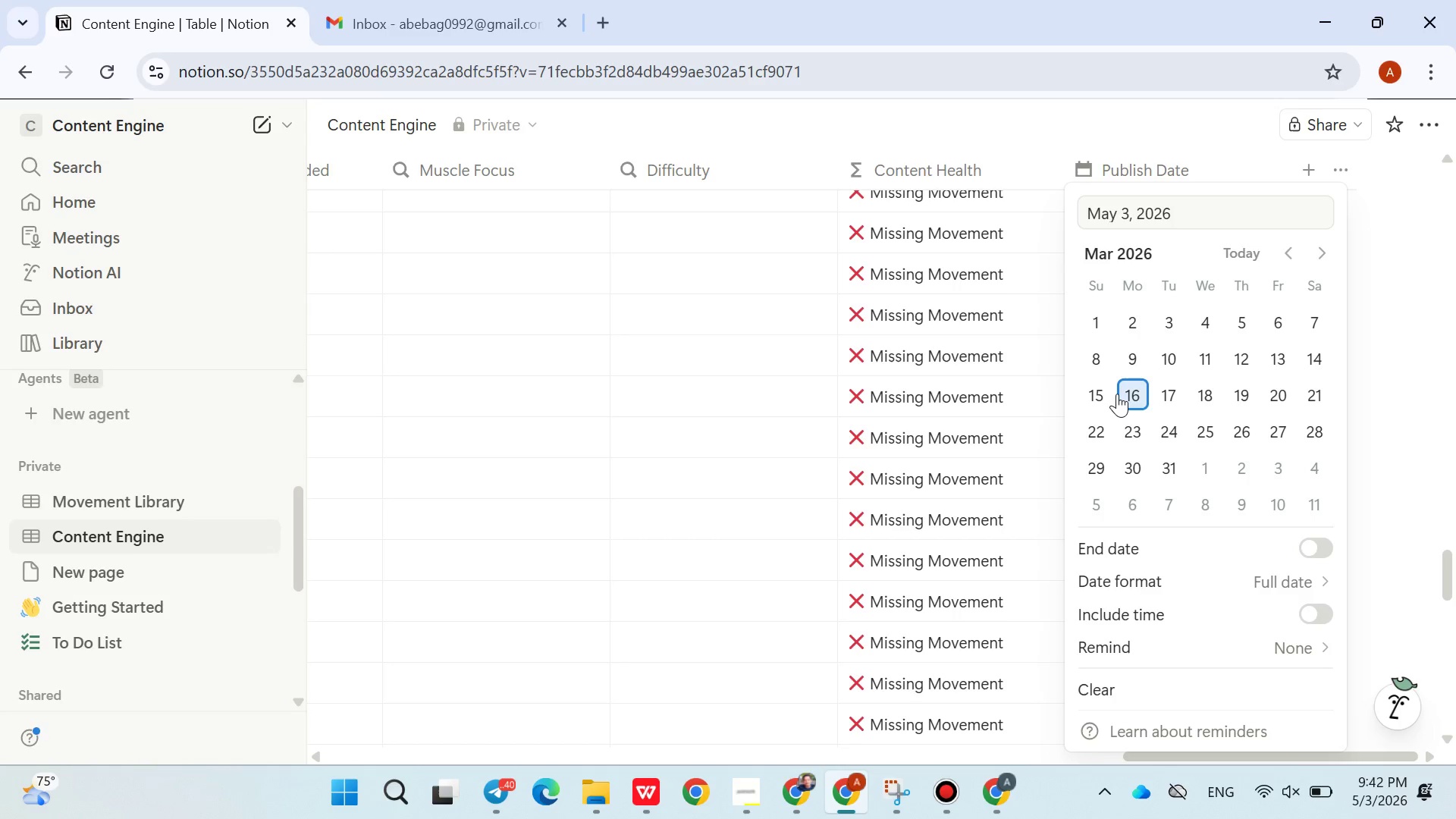 
left_click([1120, 395])
 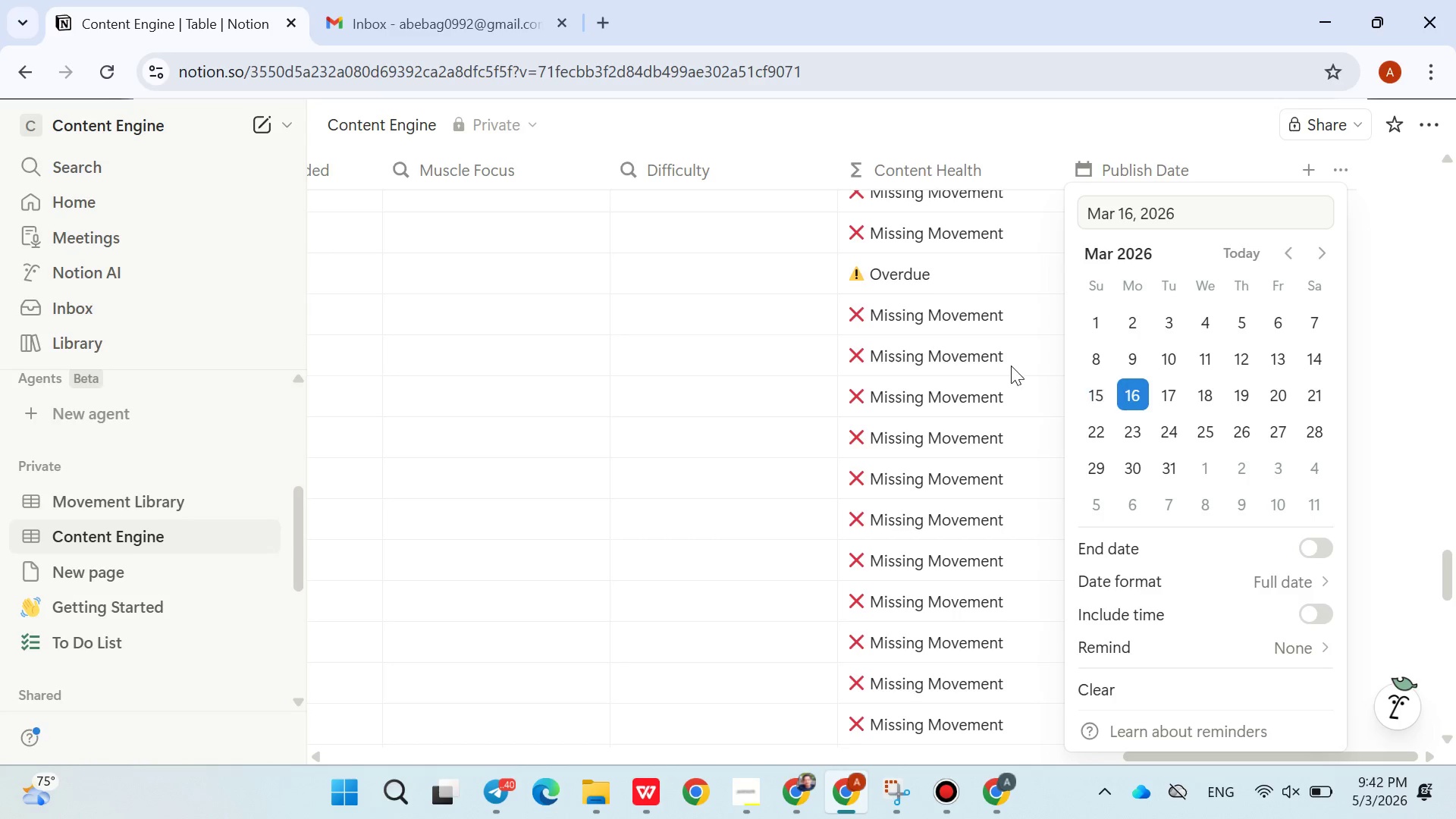 
left_click([1011, 366])
 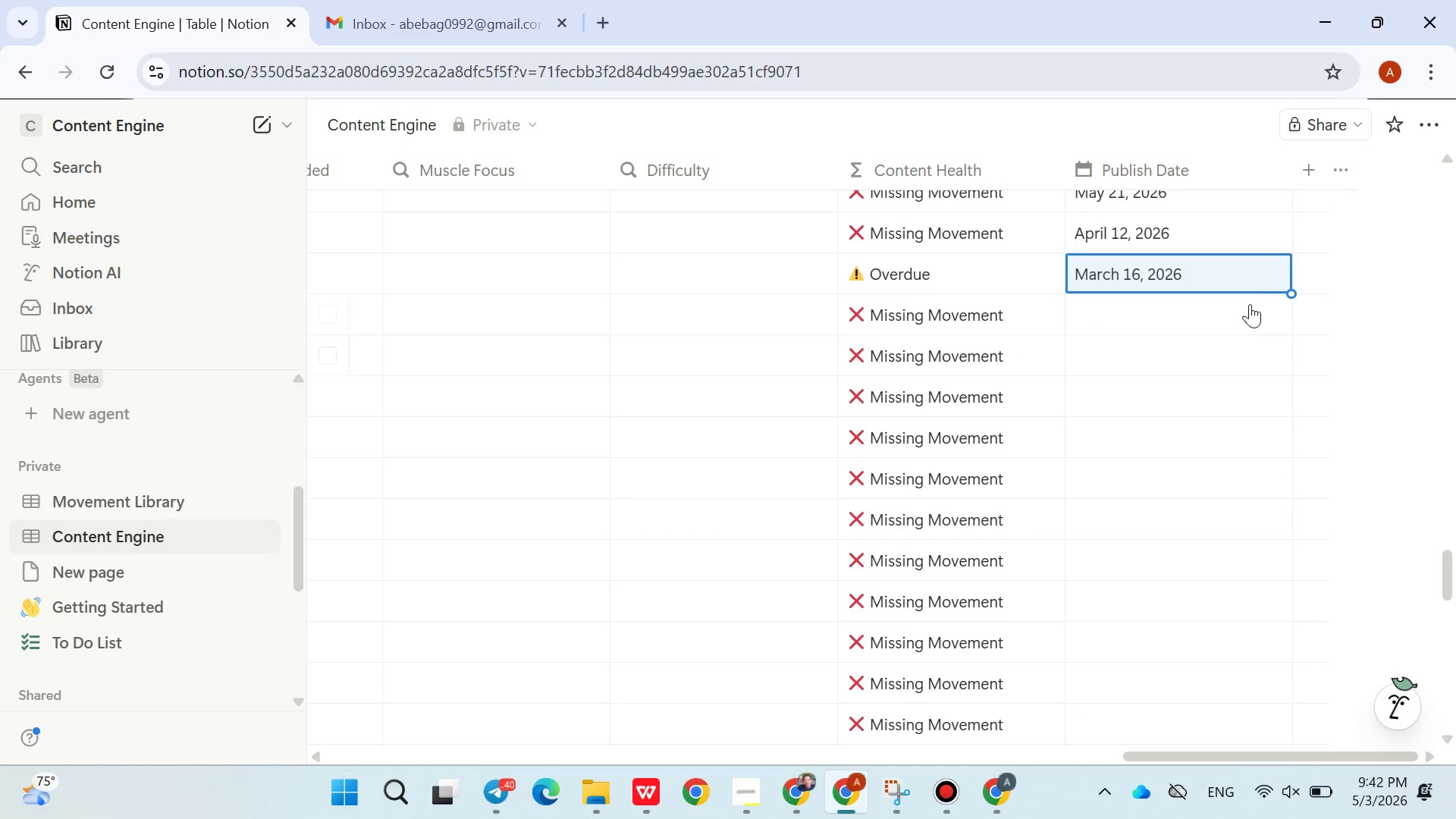 
mouse_move([1286, 292])
 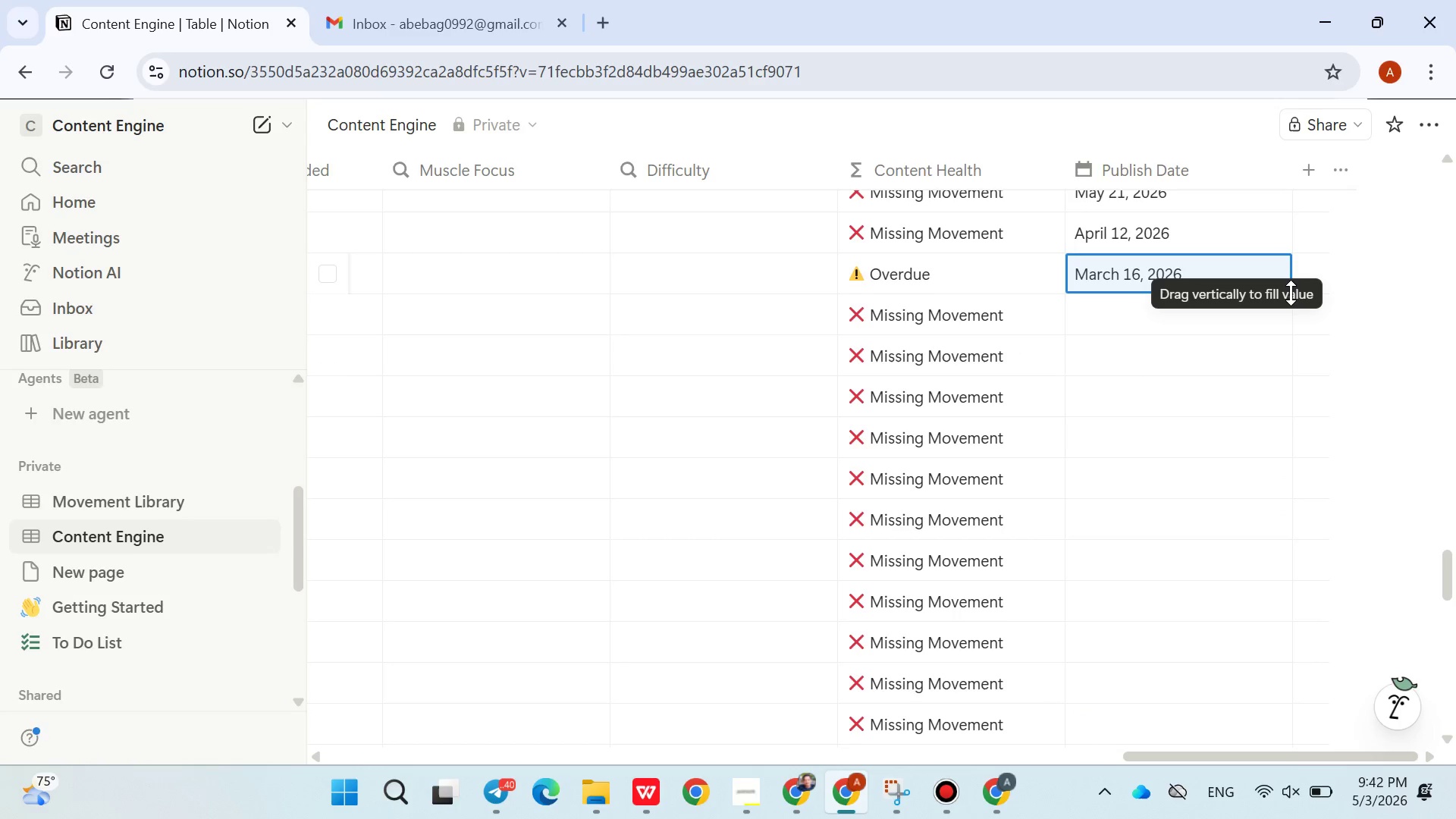 
left_click_drag(start_coordinate=[1291, 293], to_coordinate=[1257, 604])
 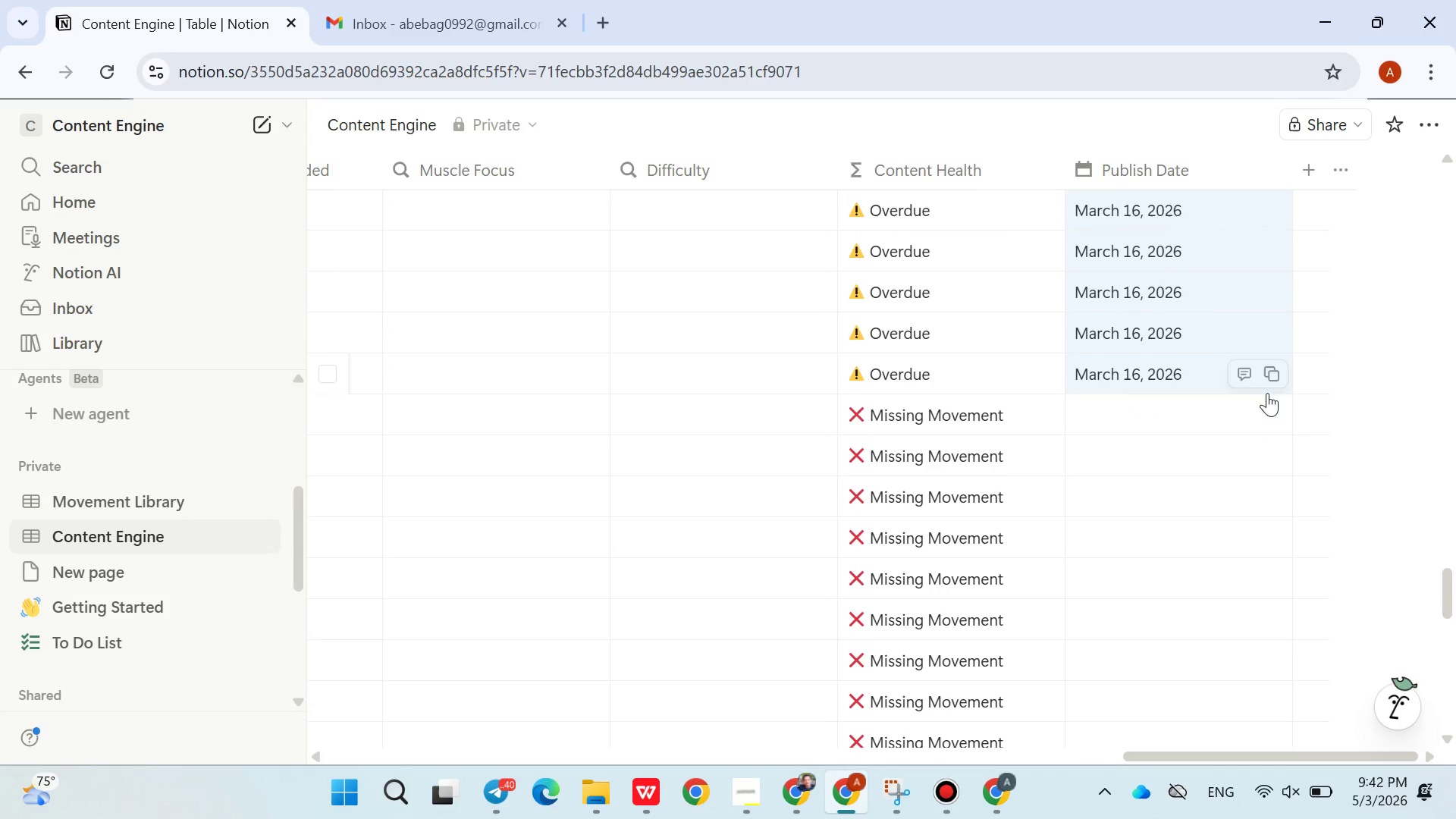 
left_click([1203, 386])
 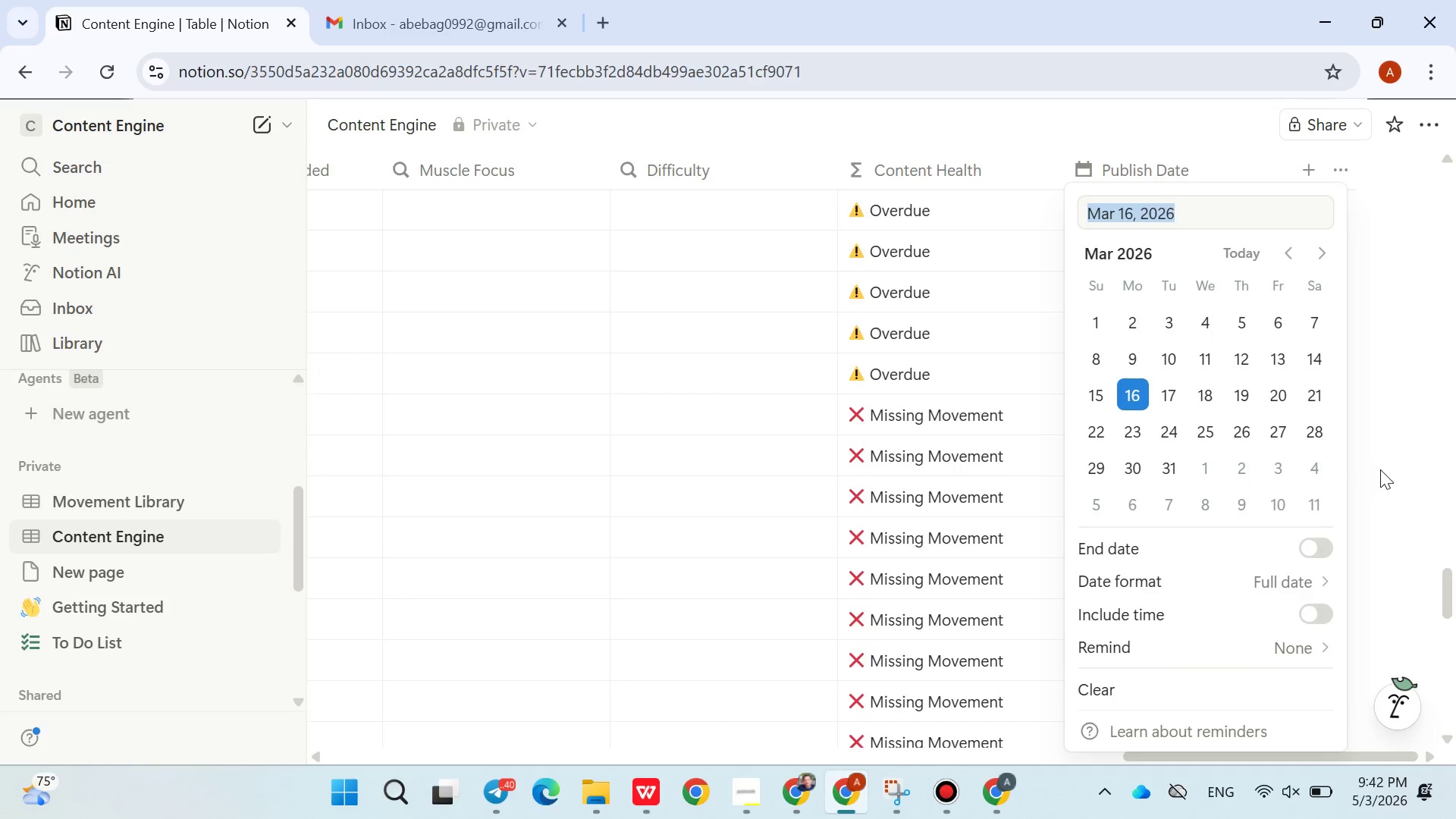 
left_click([1381, 471])
 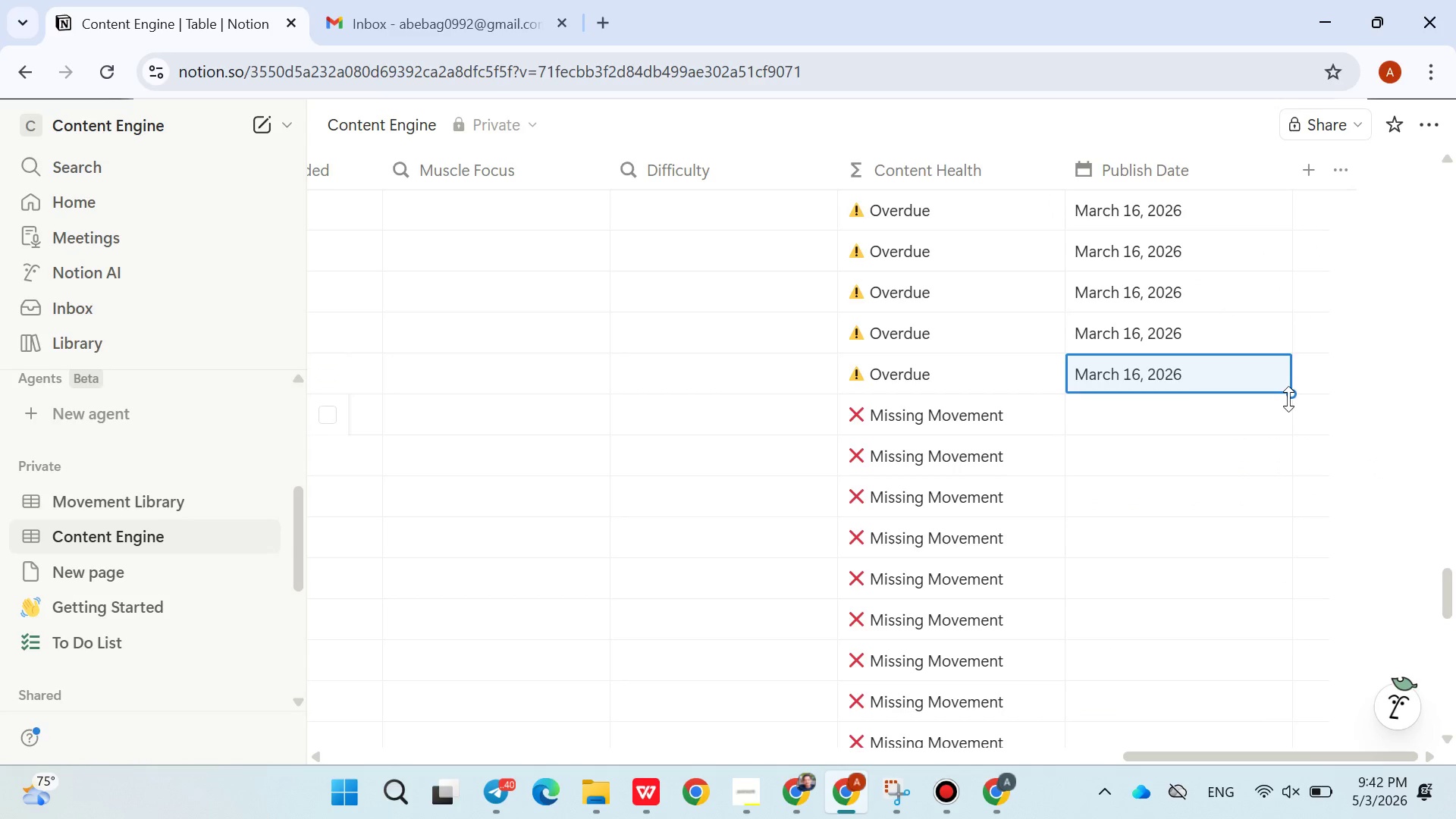 
left_click_drag(start_coordinate=[1288, 399], to_coordinate=[1264, 747])
 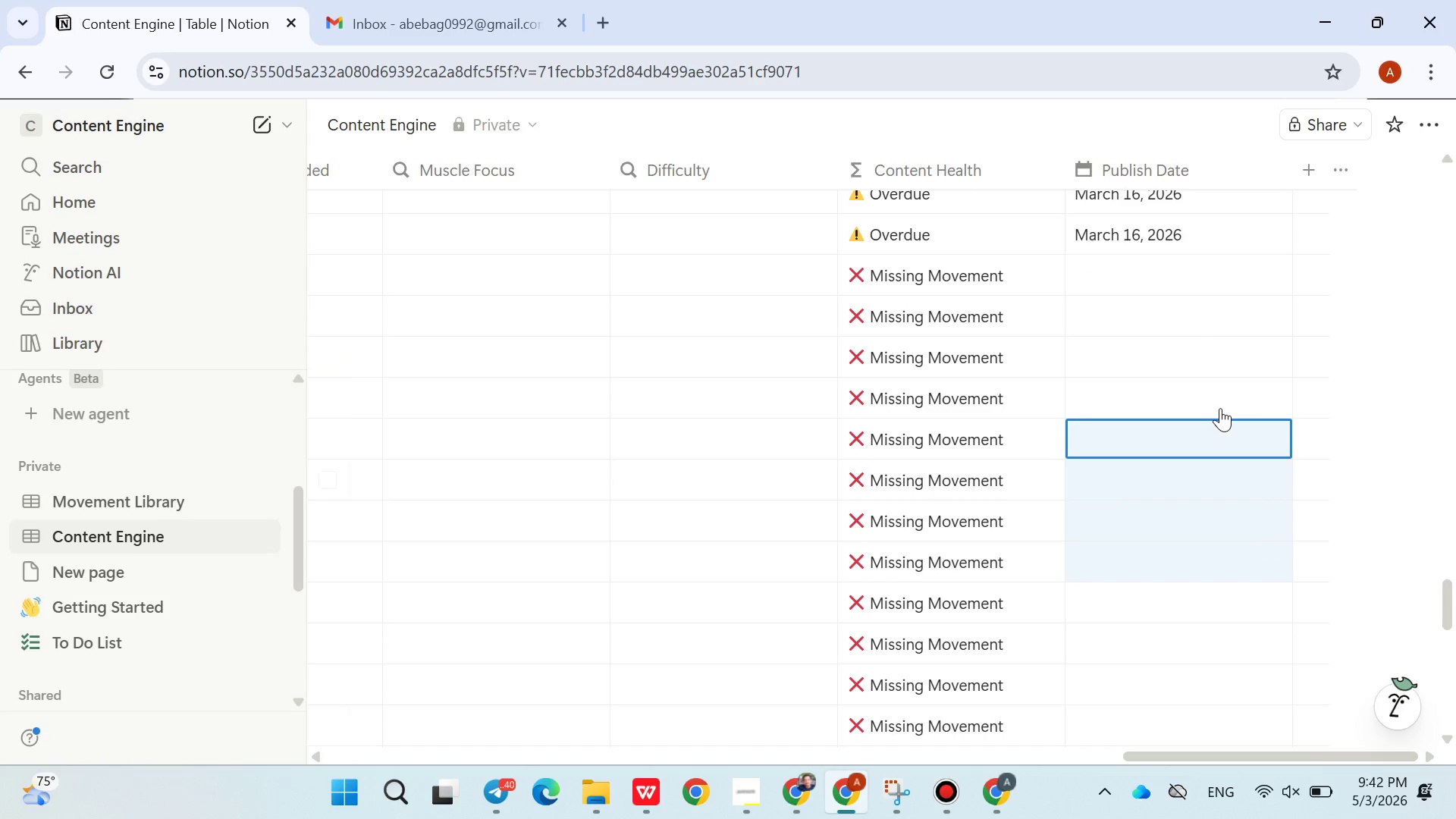 
left_click([1220, 408])
 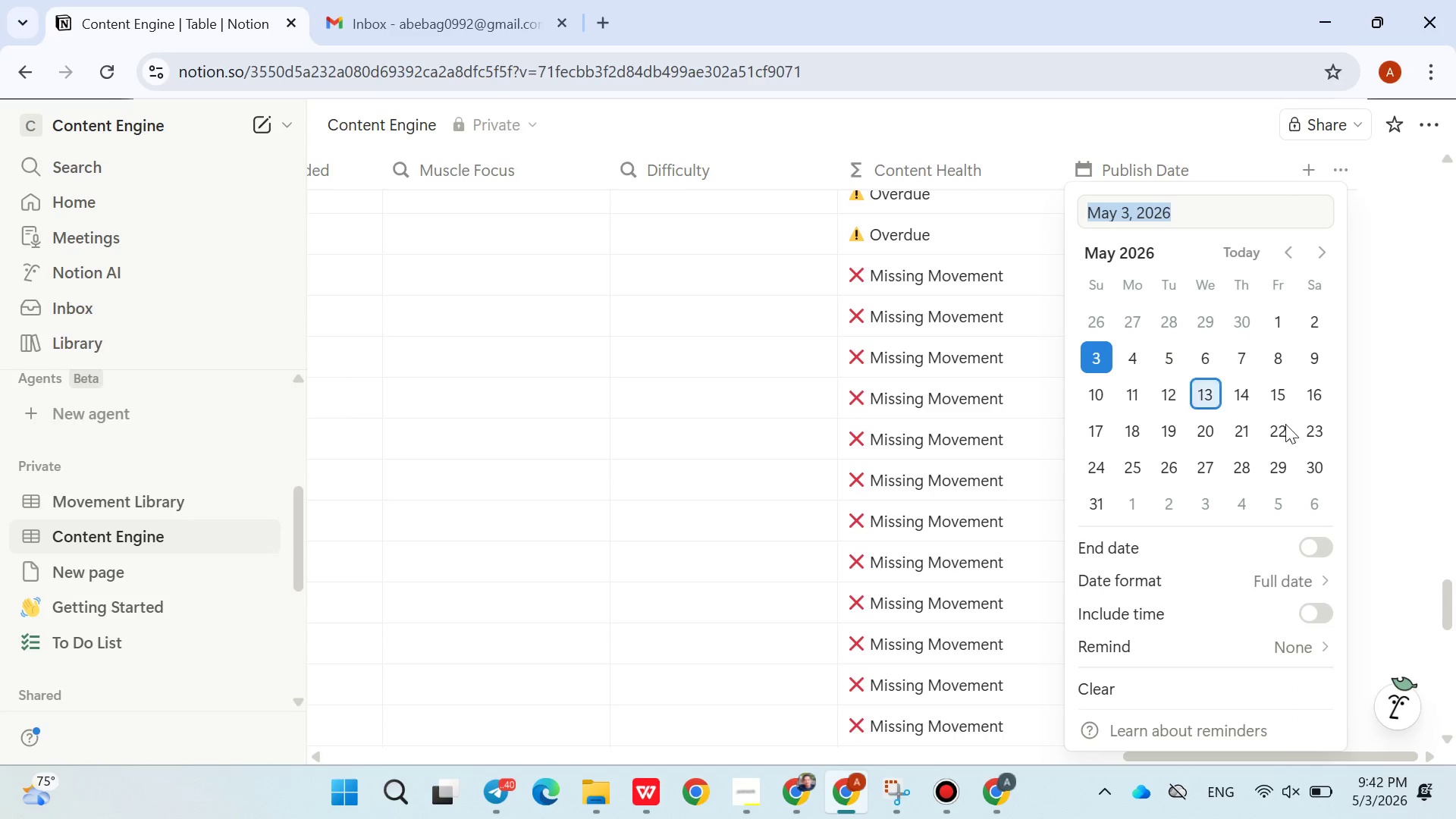 
left_click([1403, 475])
 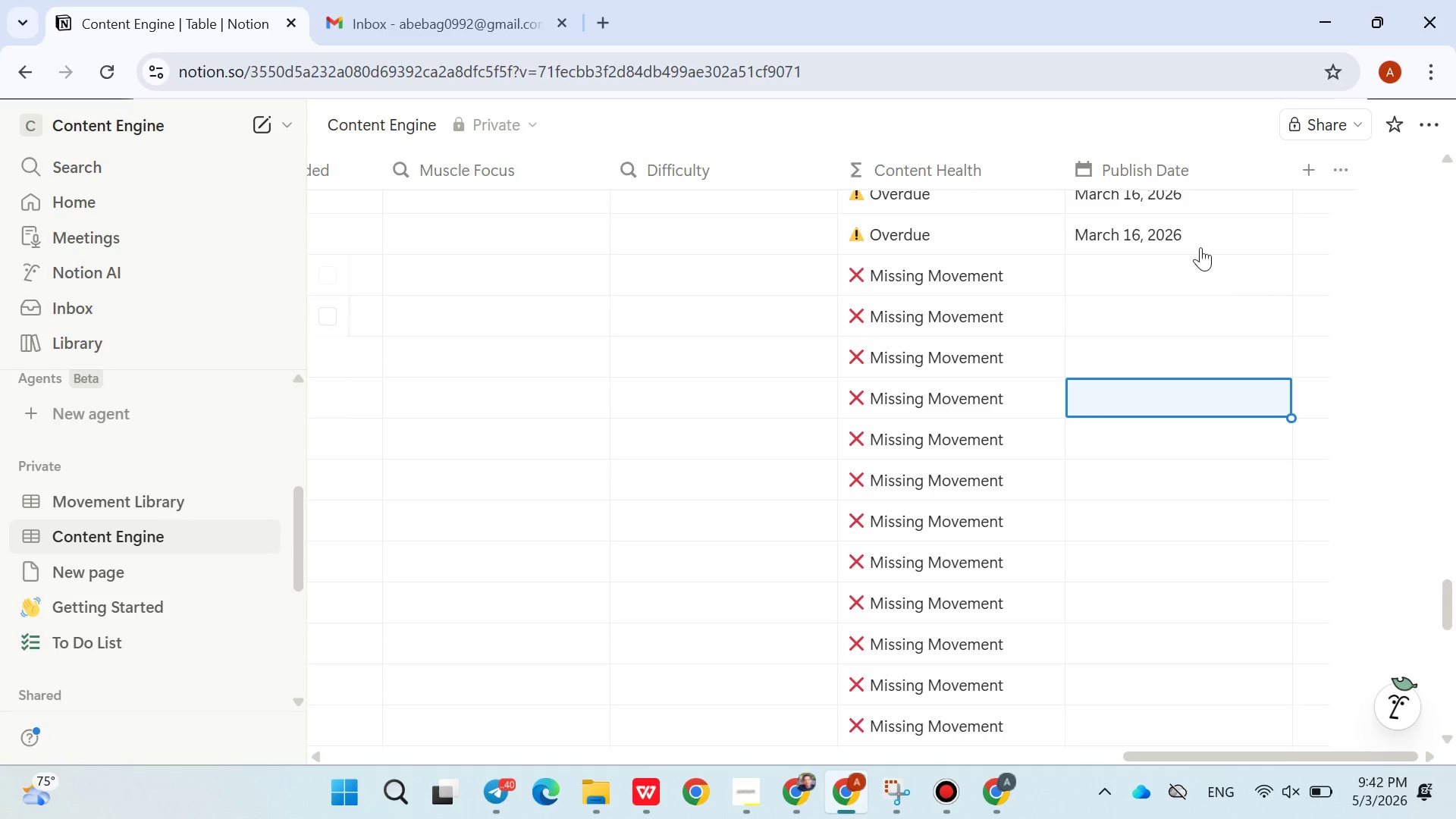 
left_click([1199, 237])
 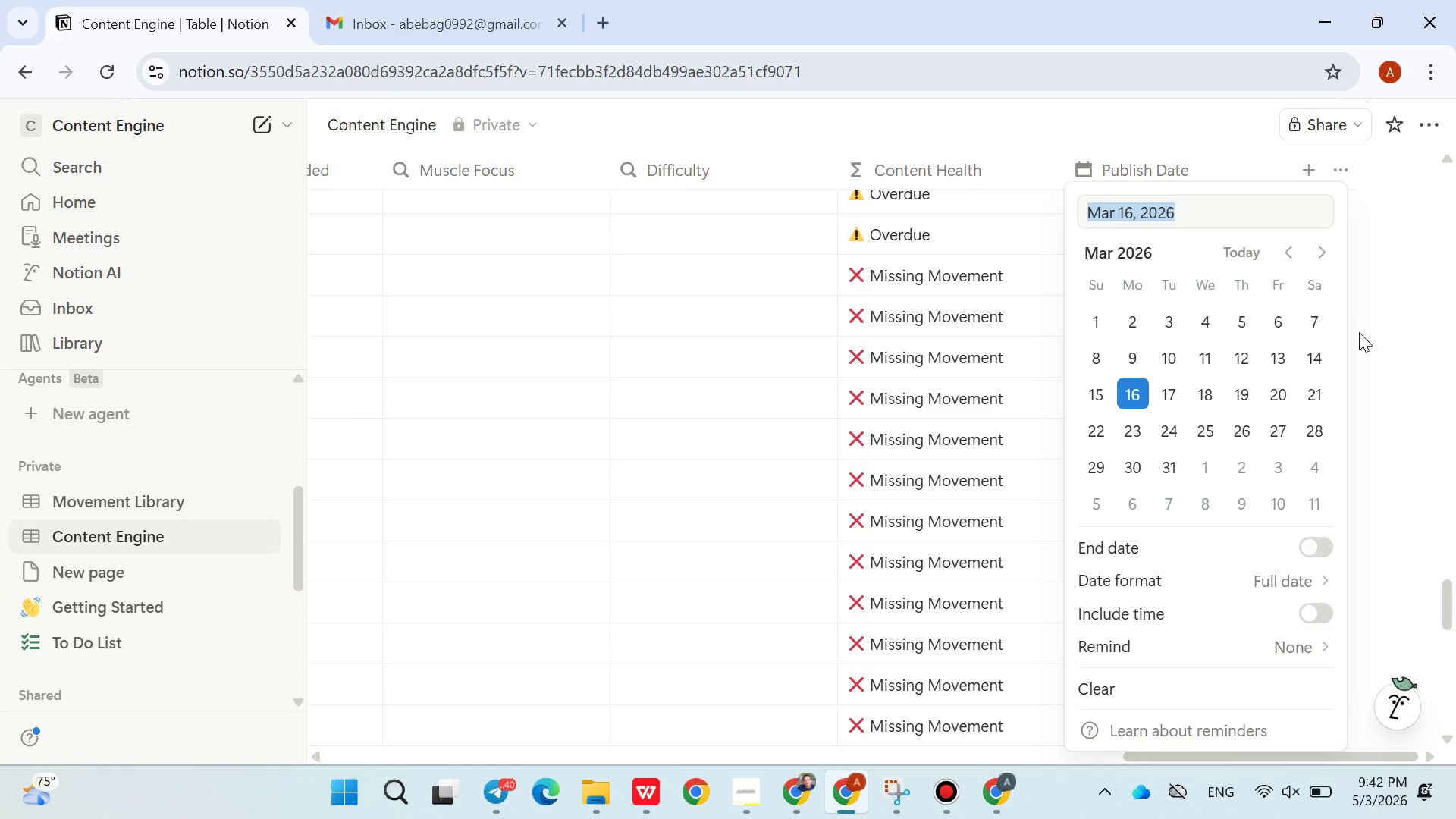 
left_click([1369, 337])
 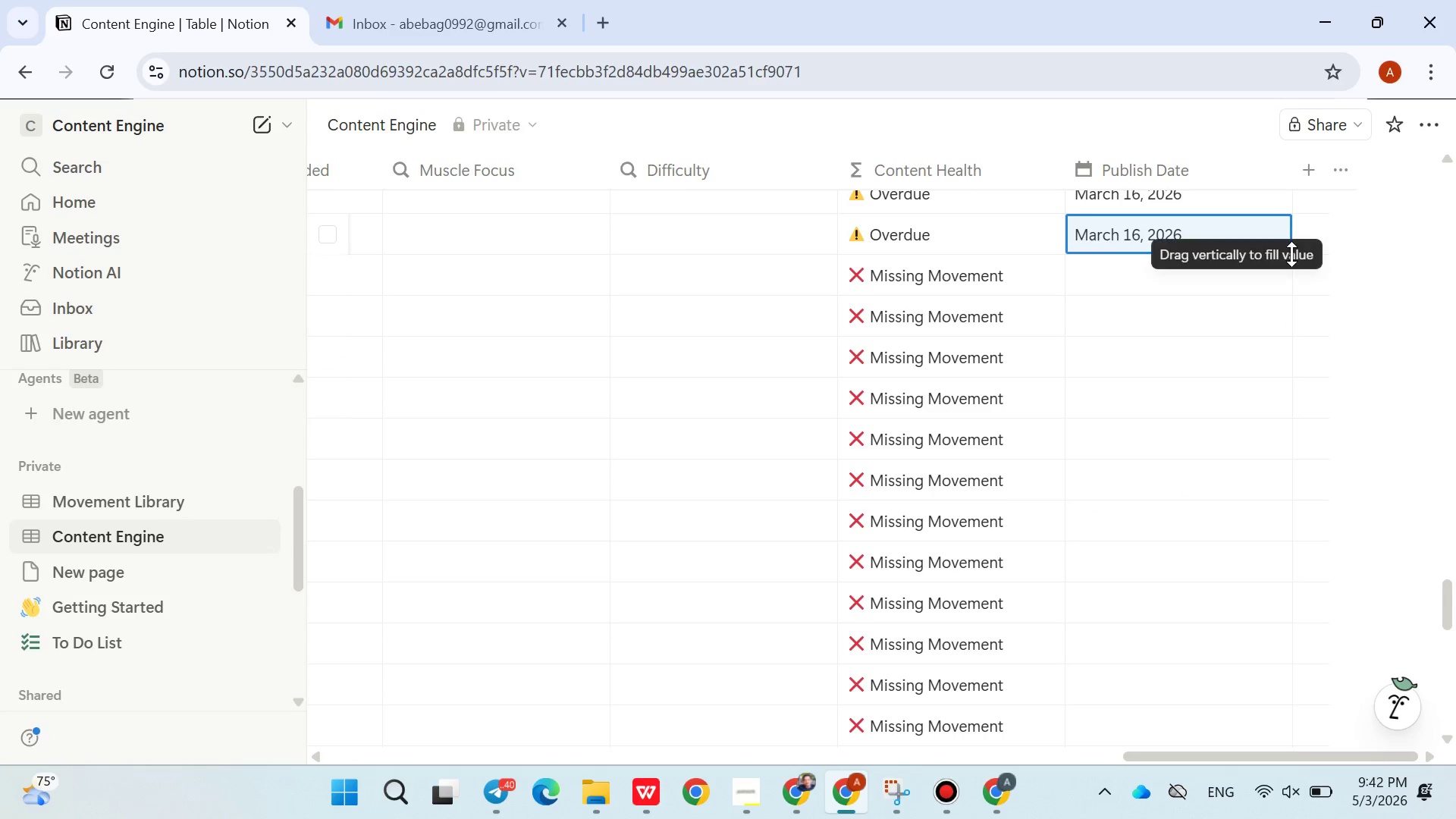 
left_click_drag(start_coordinate=[1291, 254], to_coordinate=[1172, 489])
 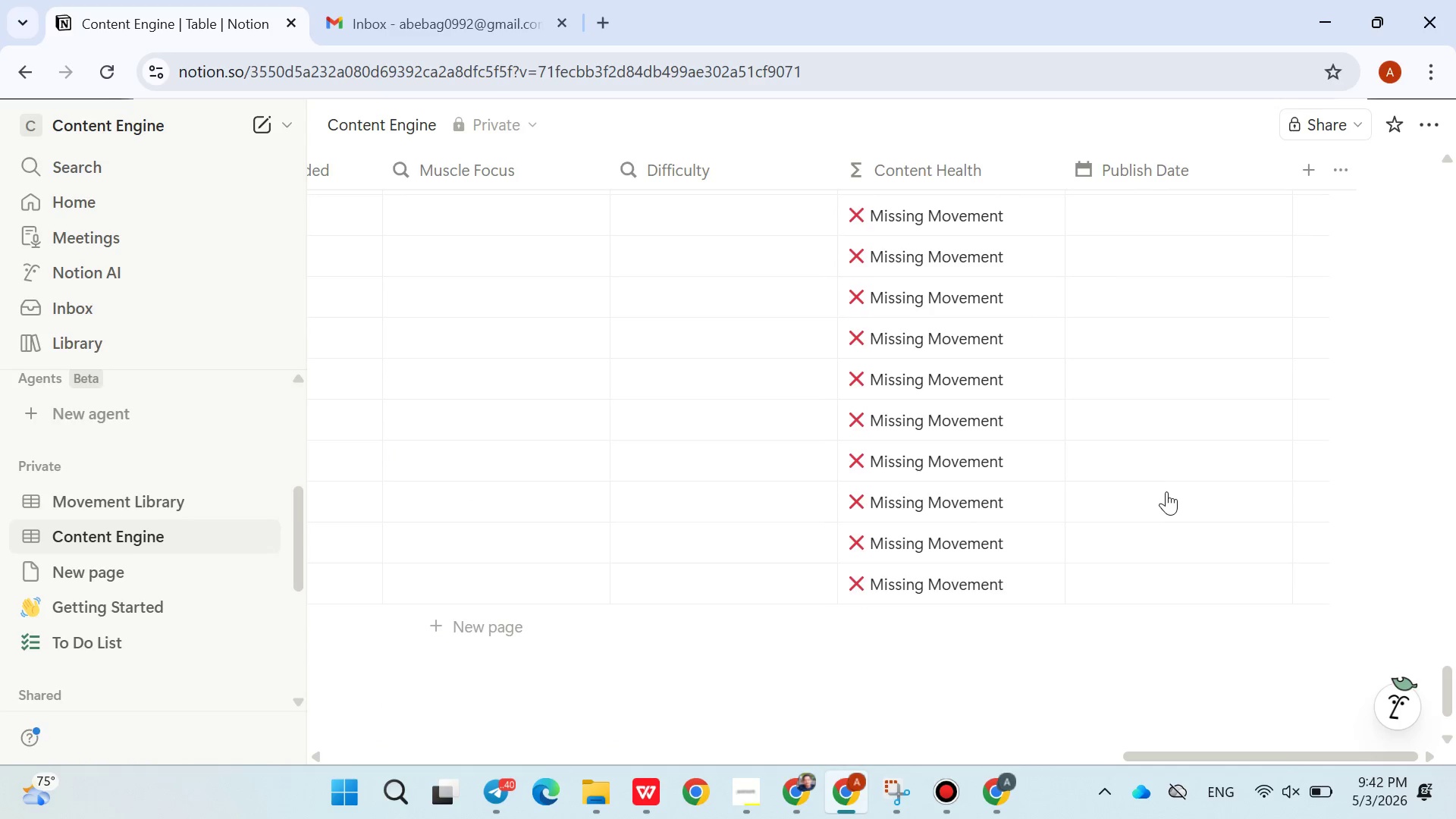 
left_click([1144, 488])
 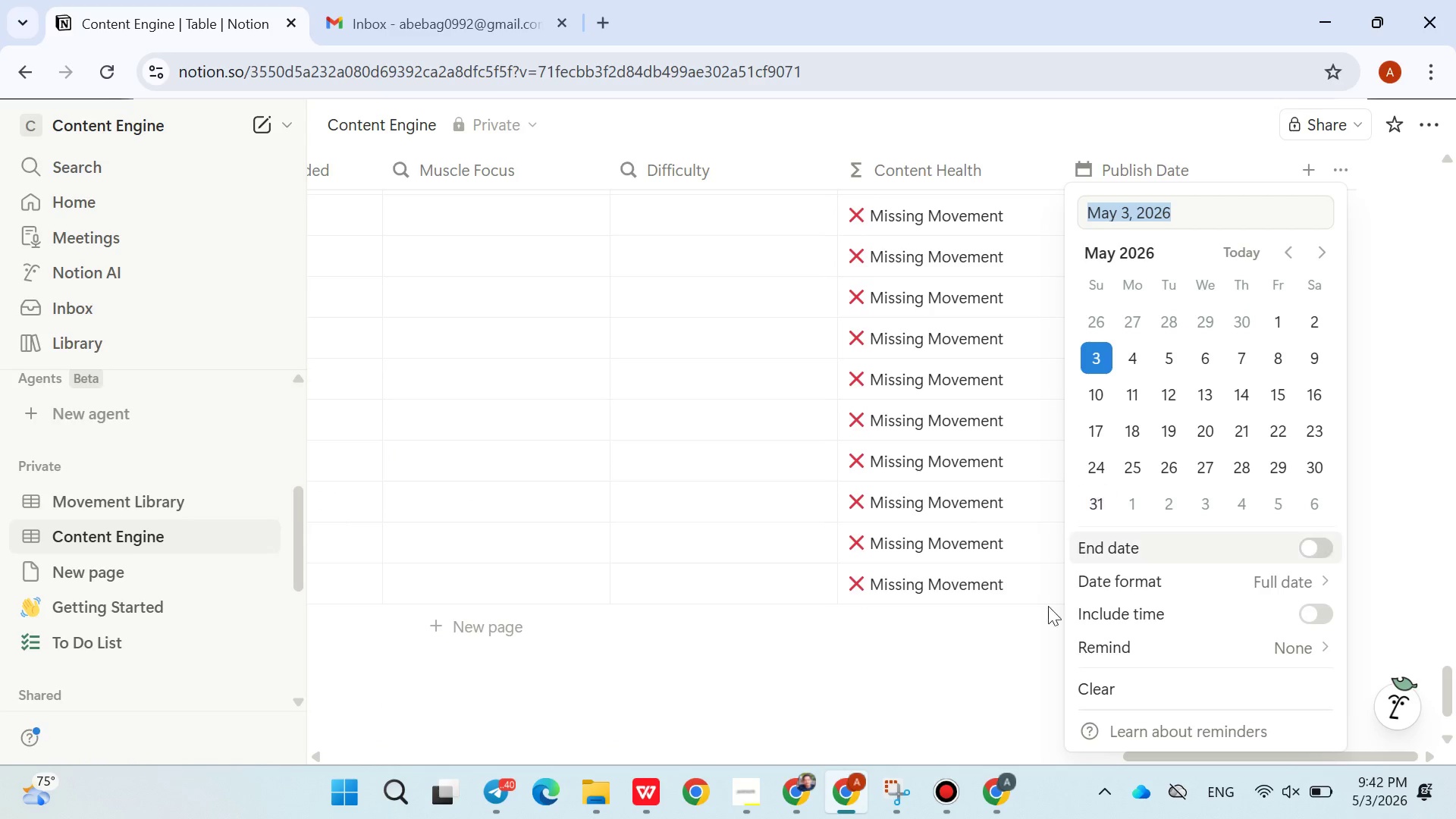 
left_click([1048, 619])
 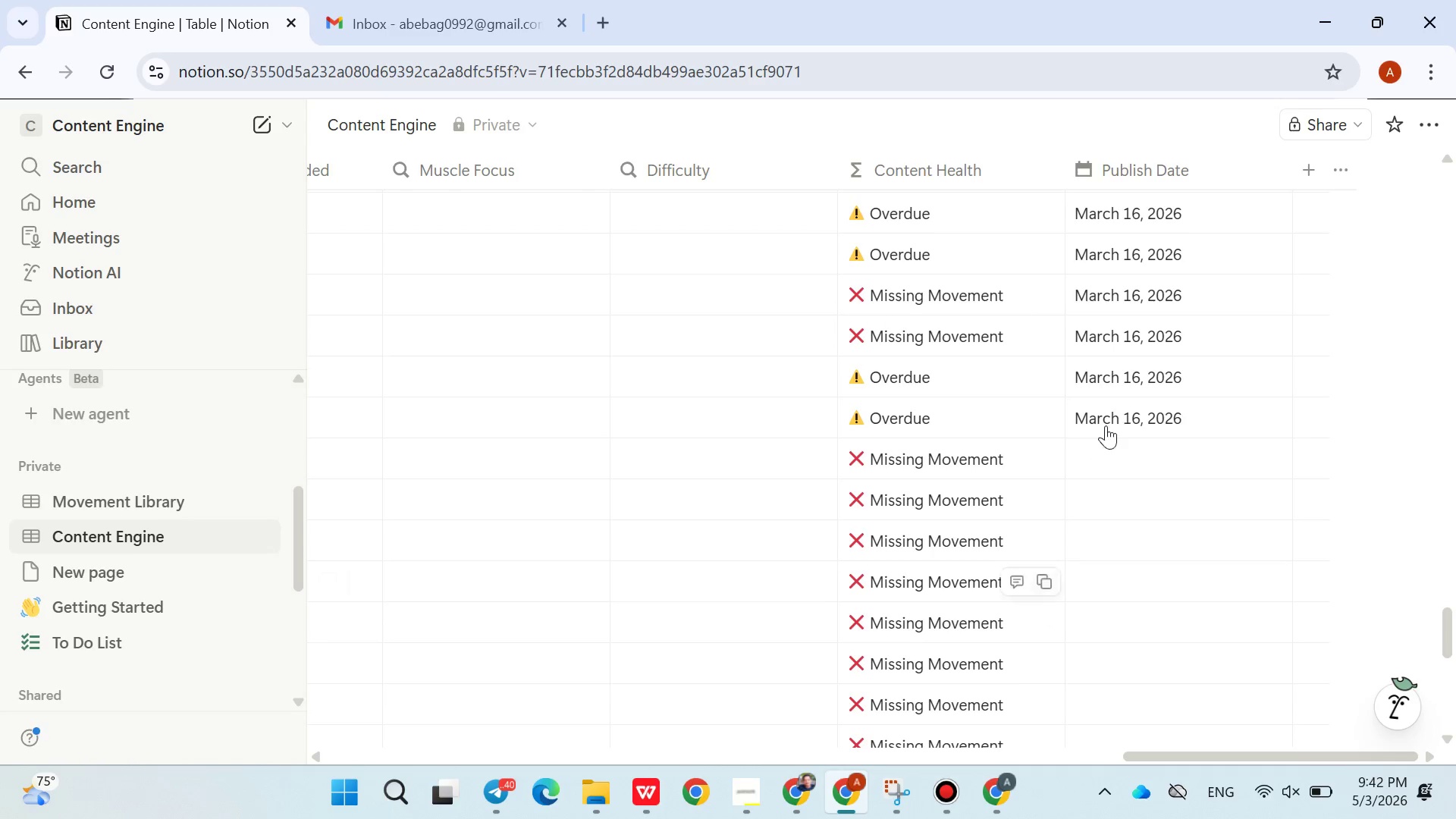 
left_click([1123, 452])
 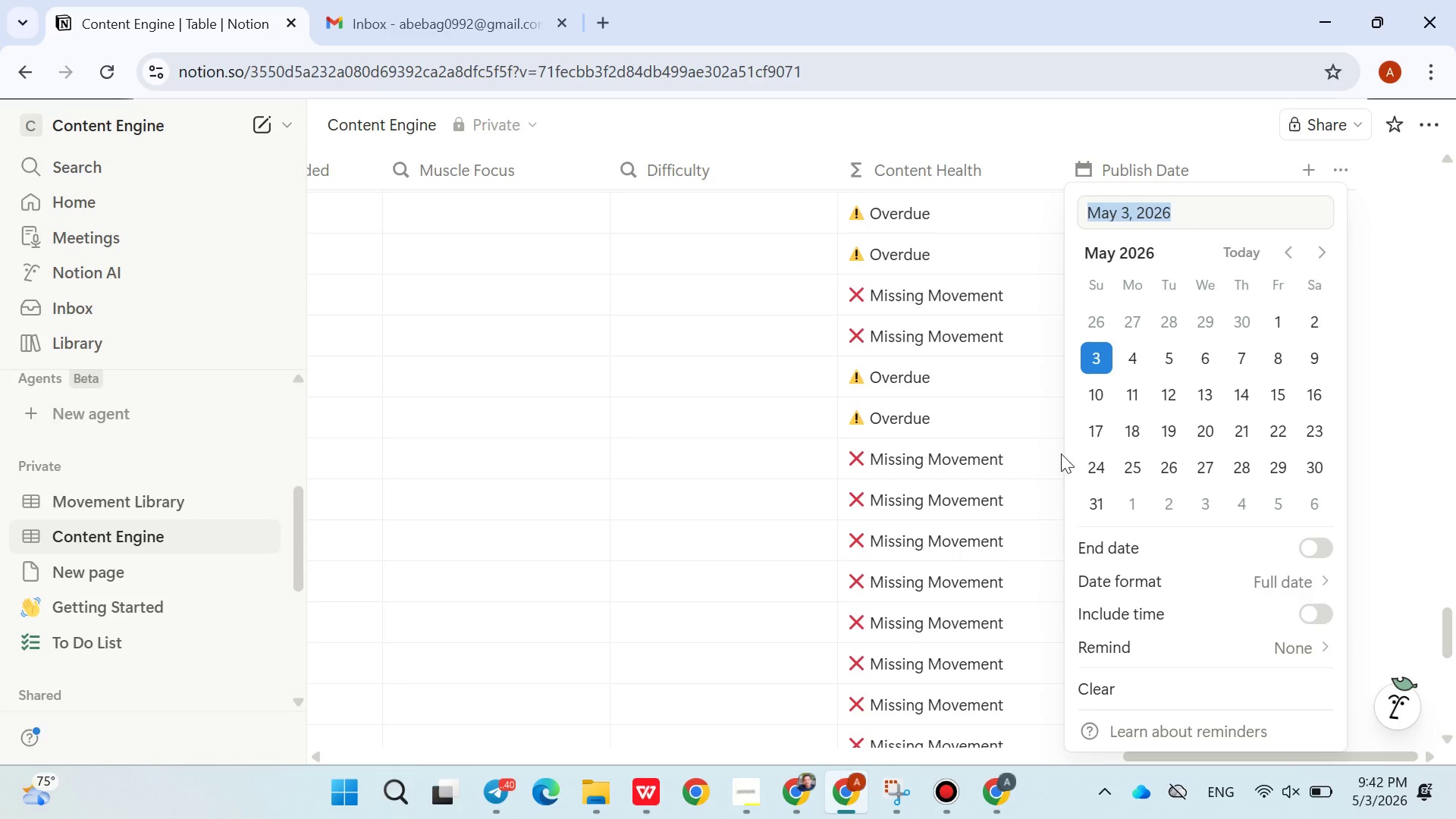 
left_click([1046, 461])
 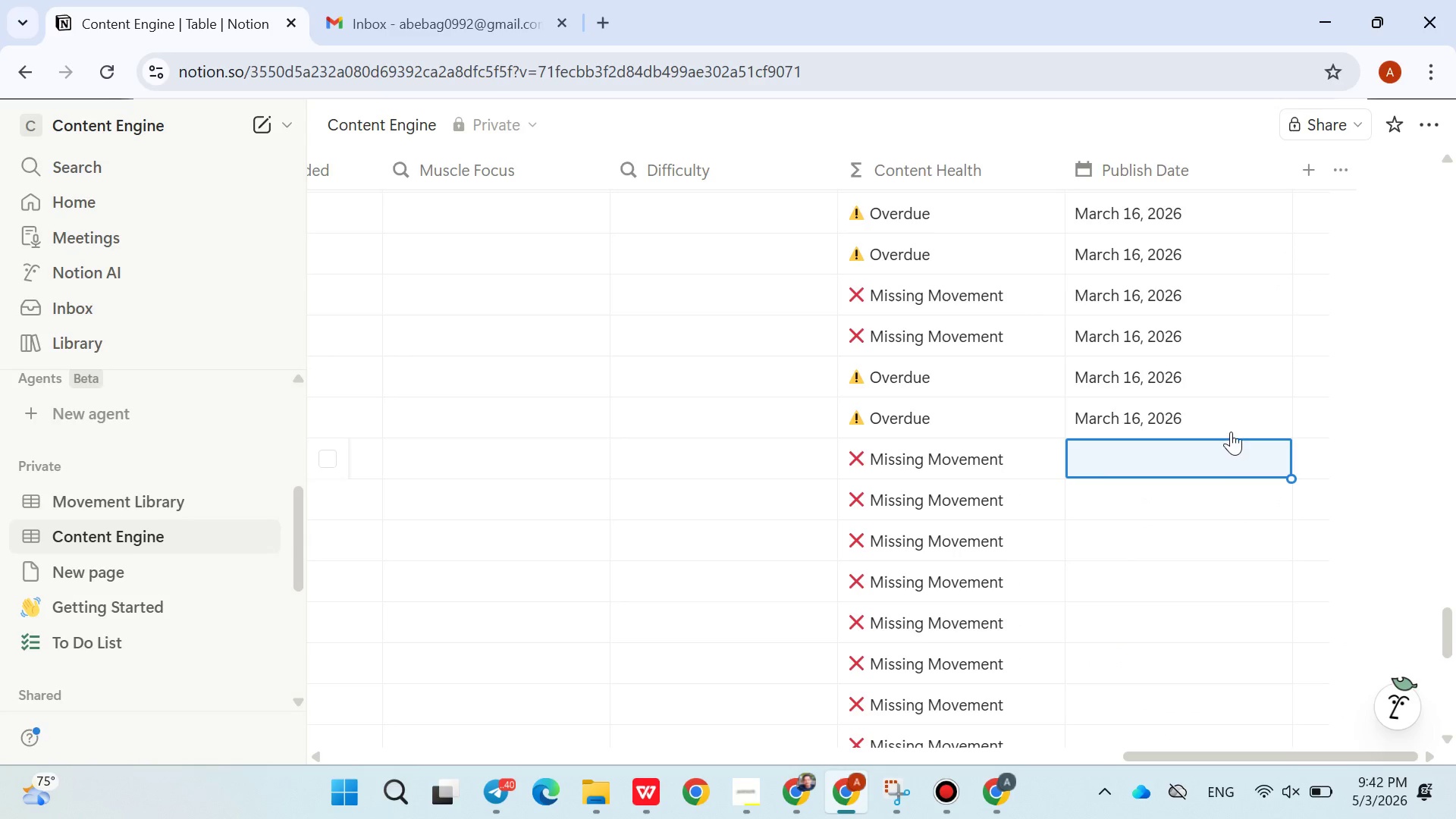 
left_click([1211, 406])
 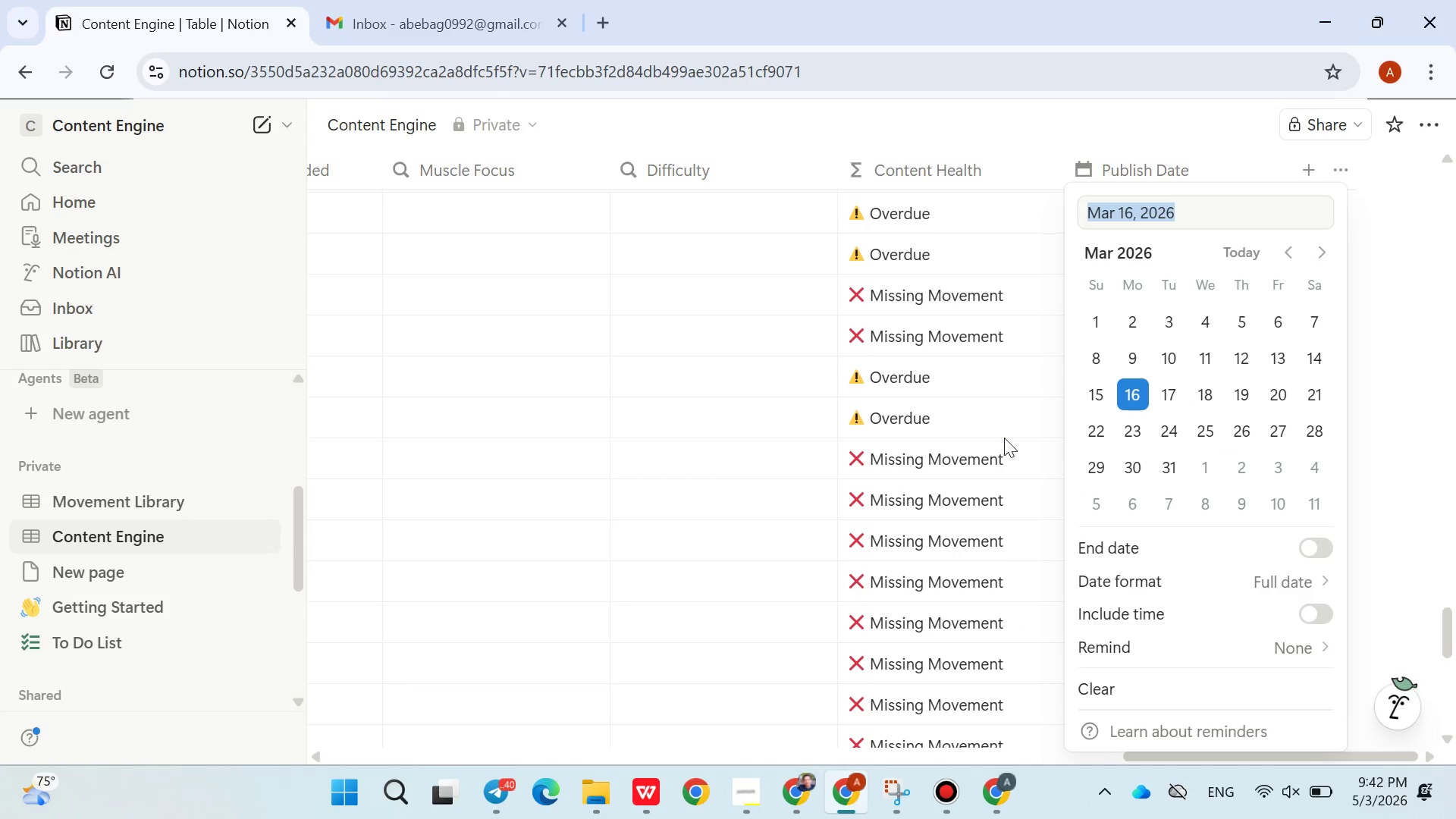 
left_click([1003, 438])
 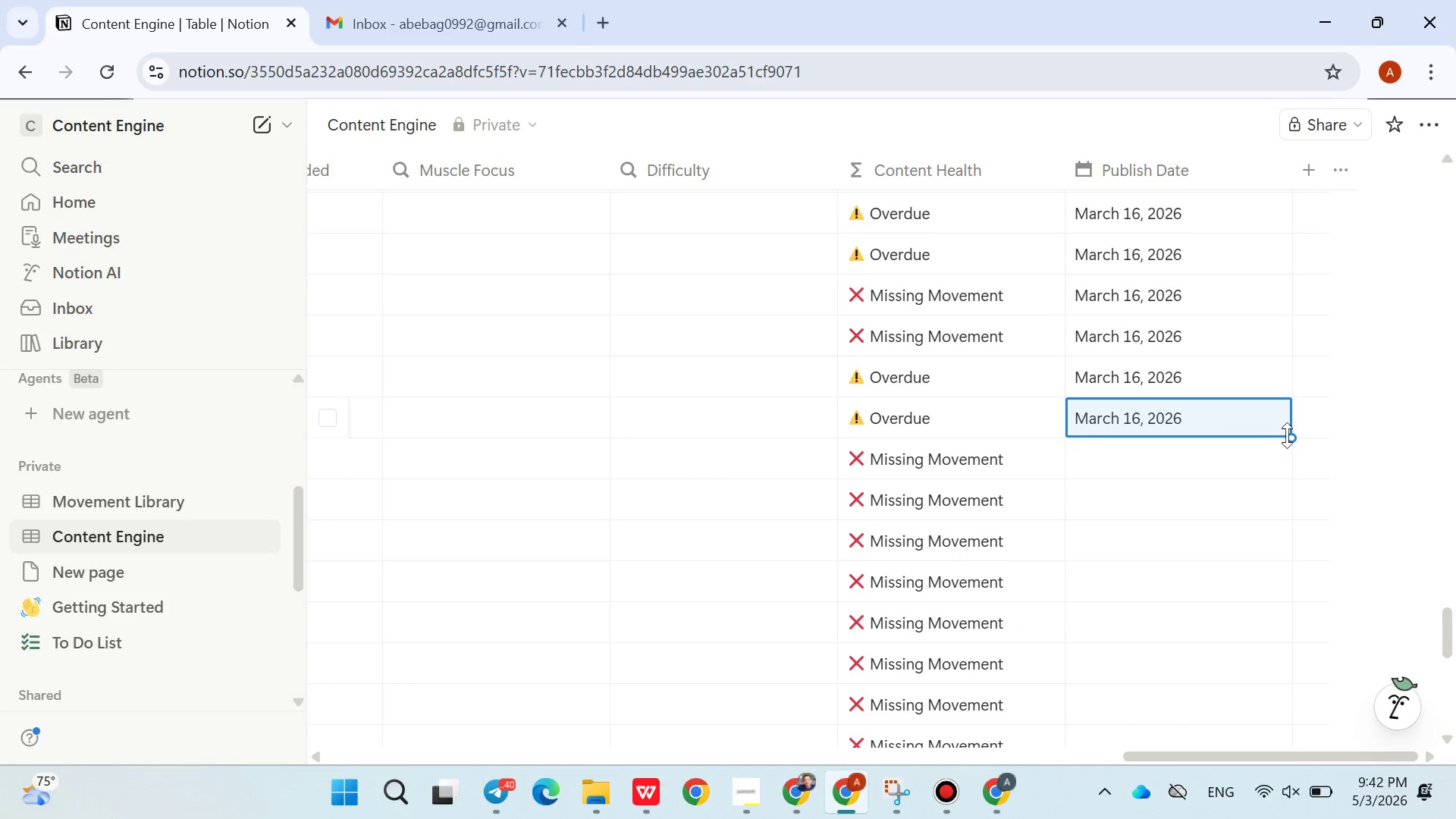 
left_click_drag(start_coordinate=[1291, 435], to_coordinate=[1162, 495])
 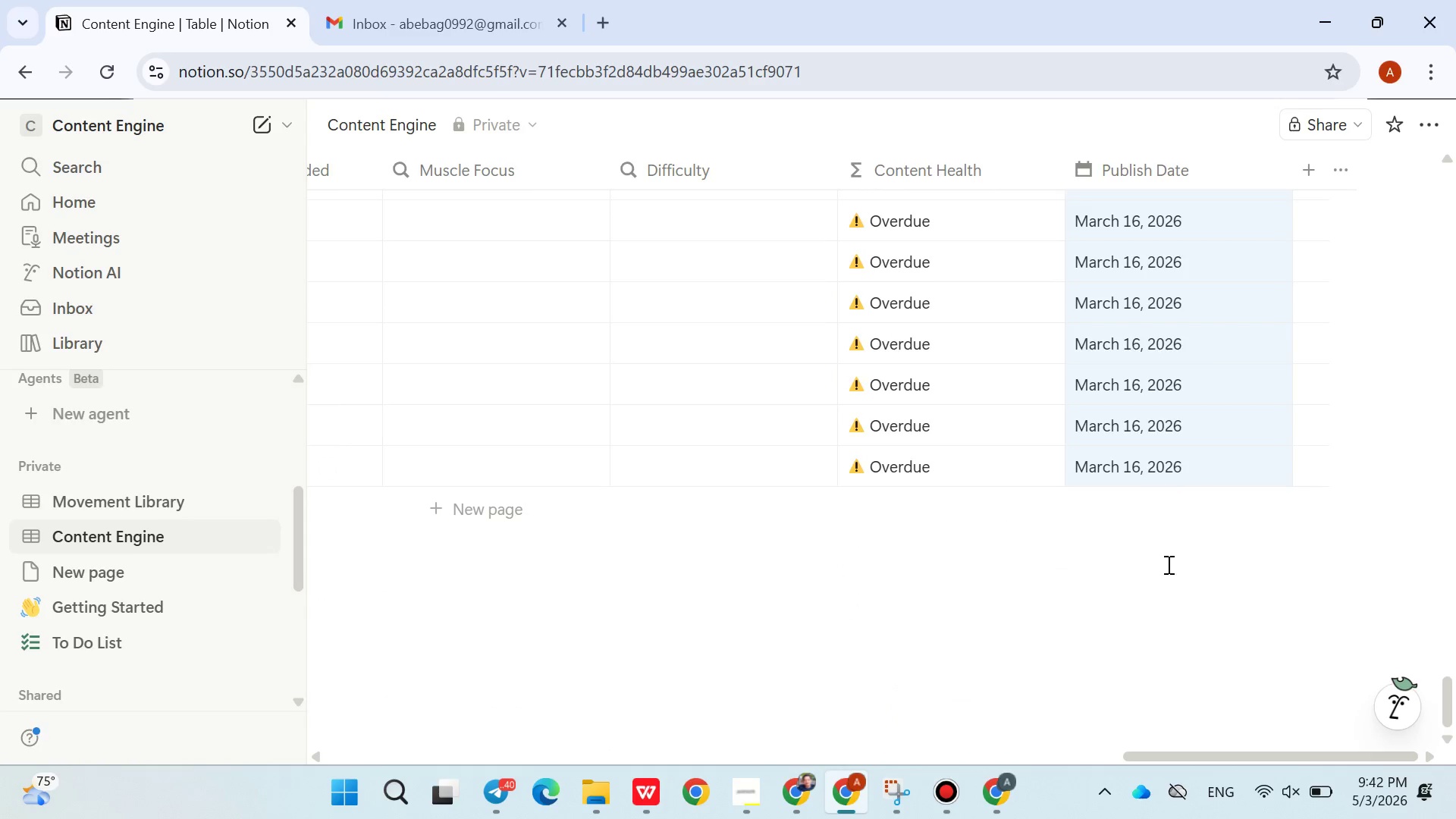 
left_click([1167, 569])
 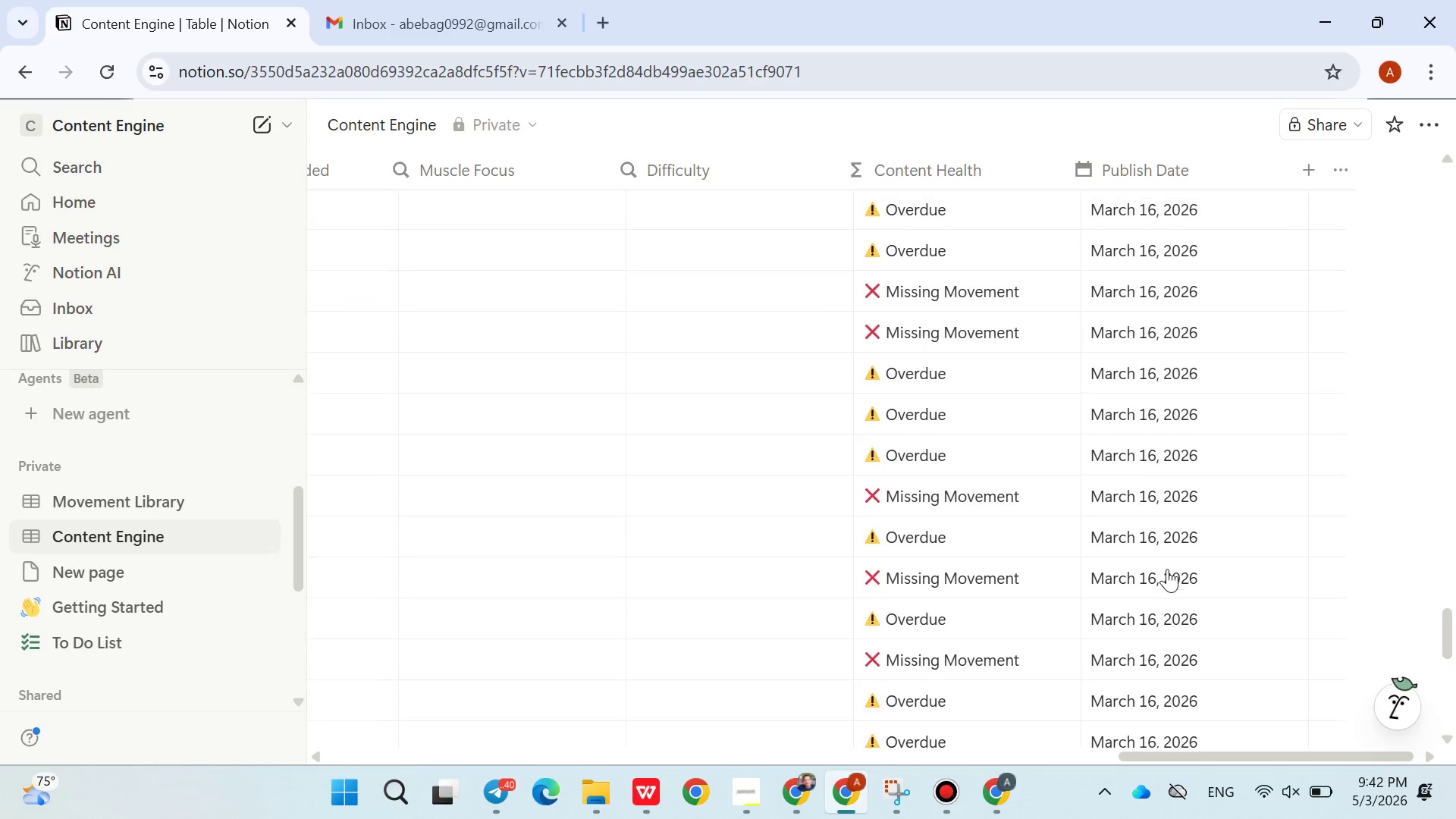 
mouse_move([1154, 582])
 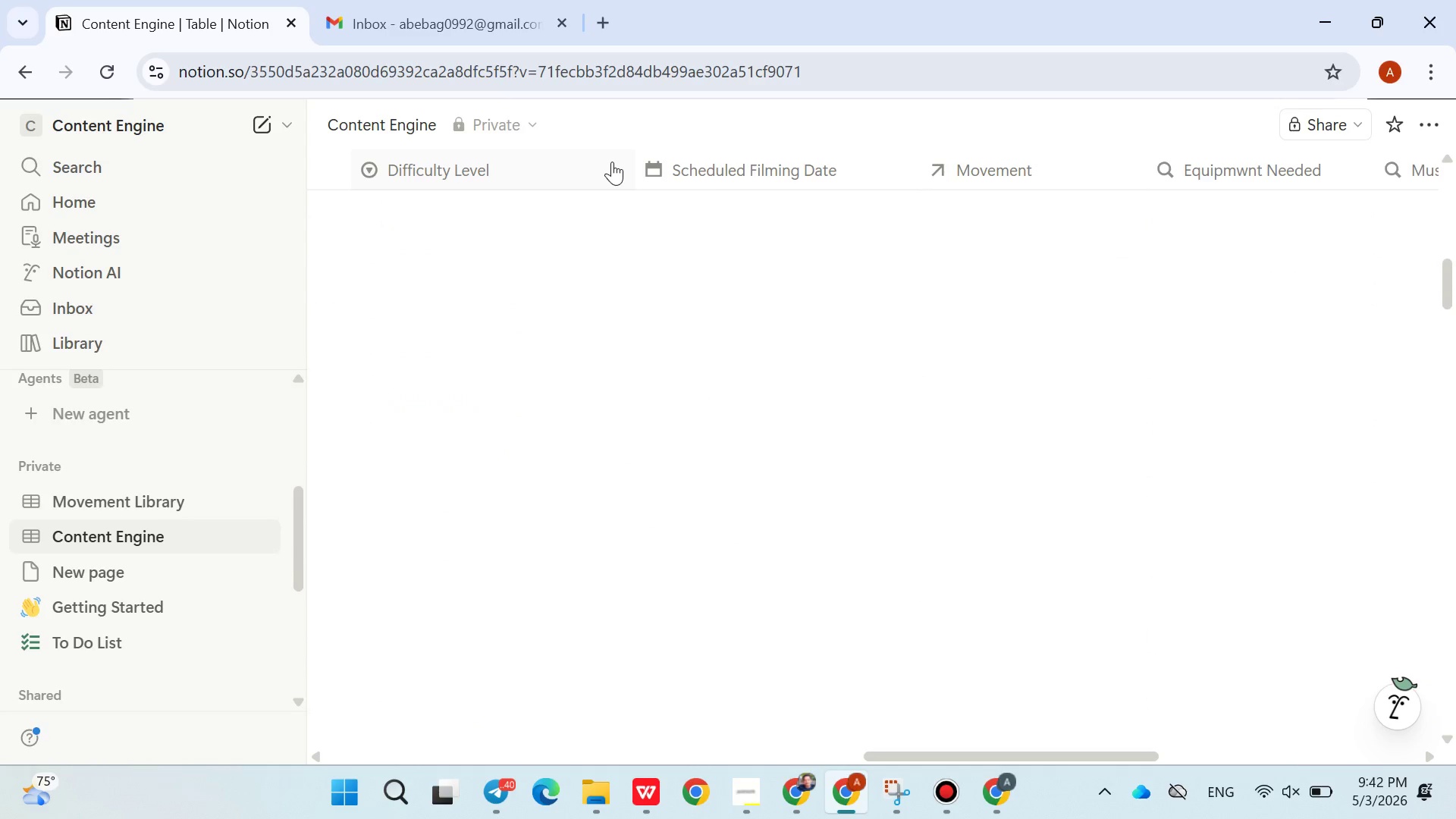 
mouse_move([798, 319])
 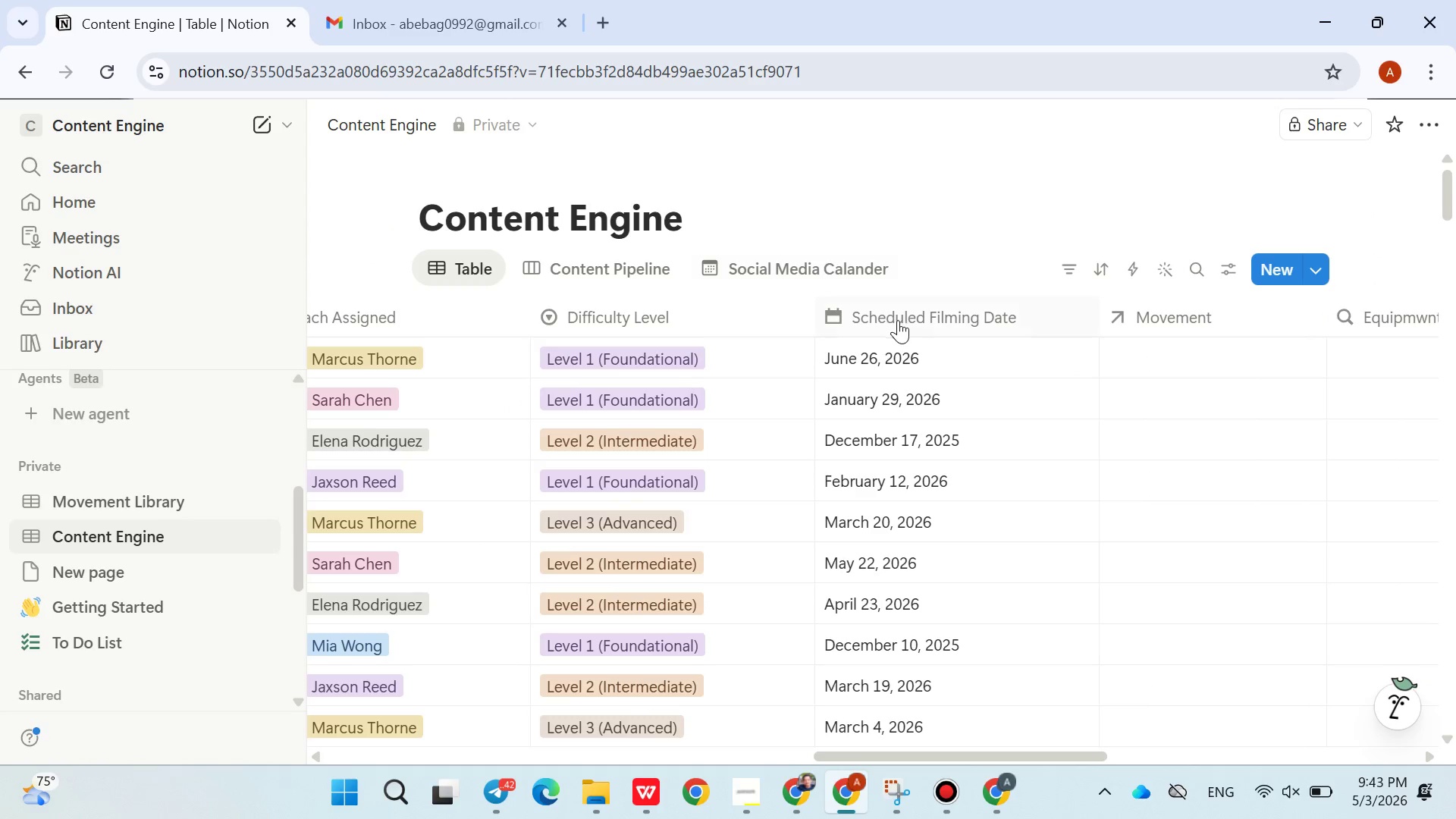 
left_click([898, 322])
 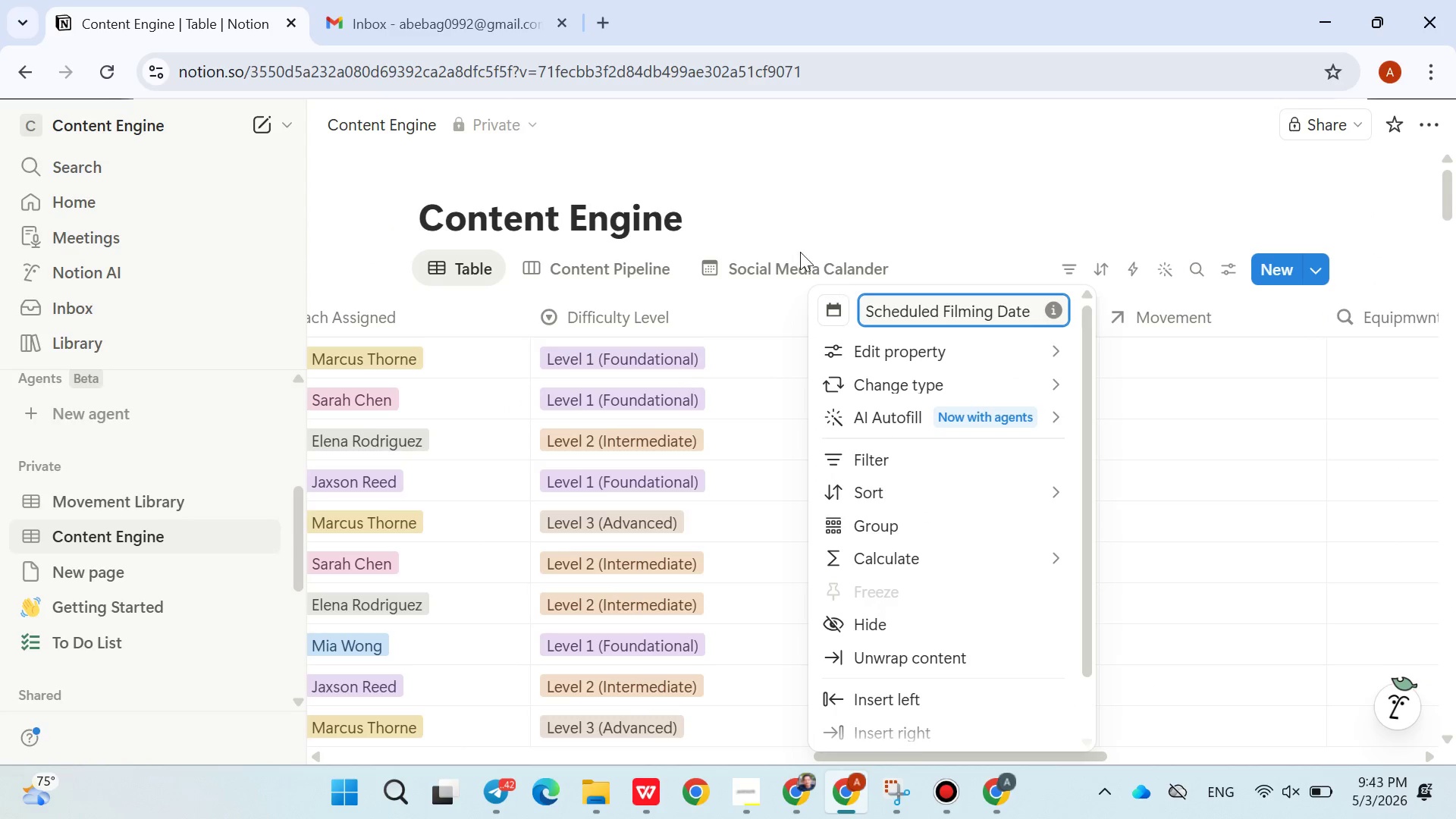 
left_click([791, 243])
 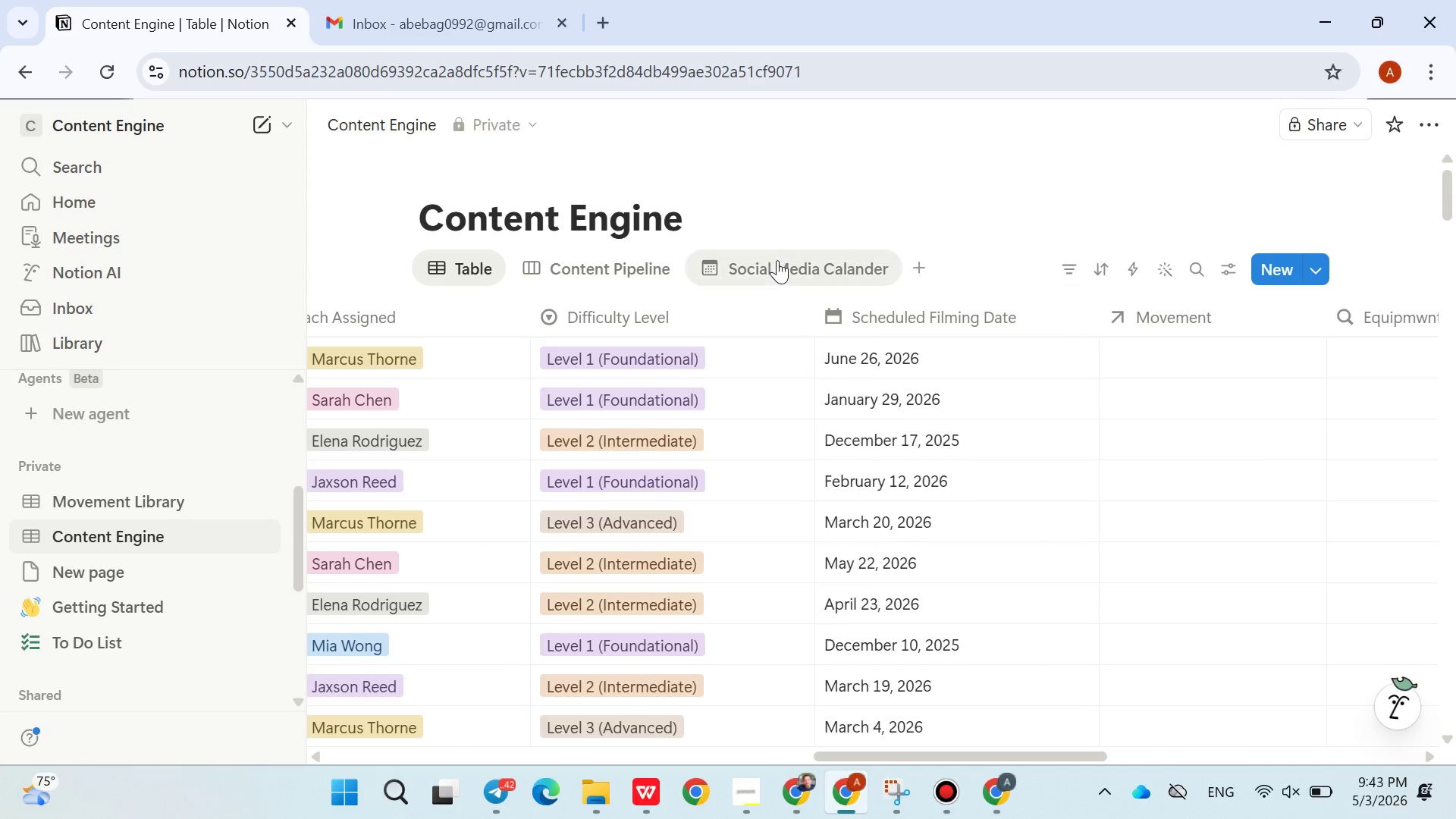 
left_click([777, 261])
 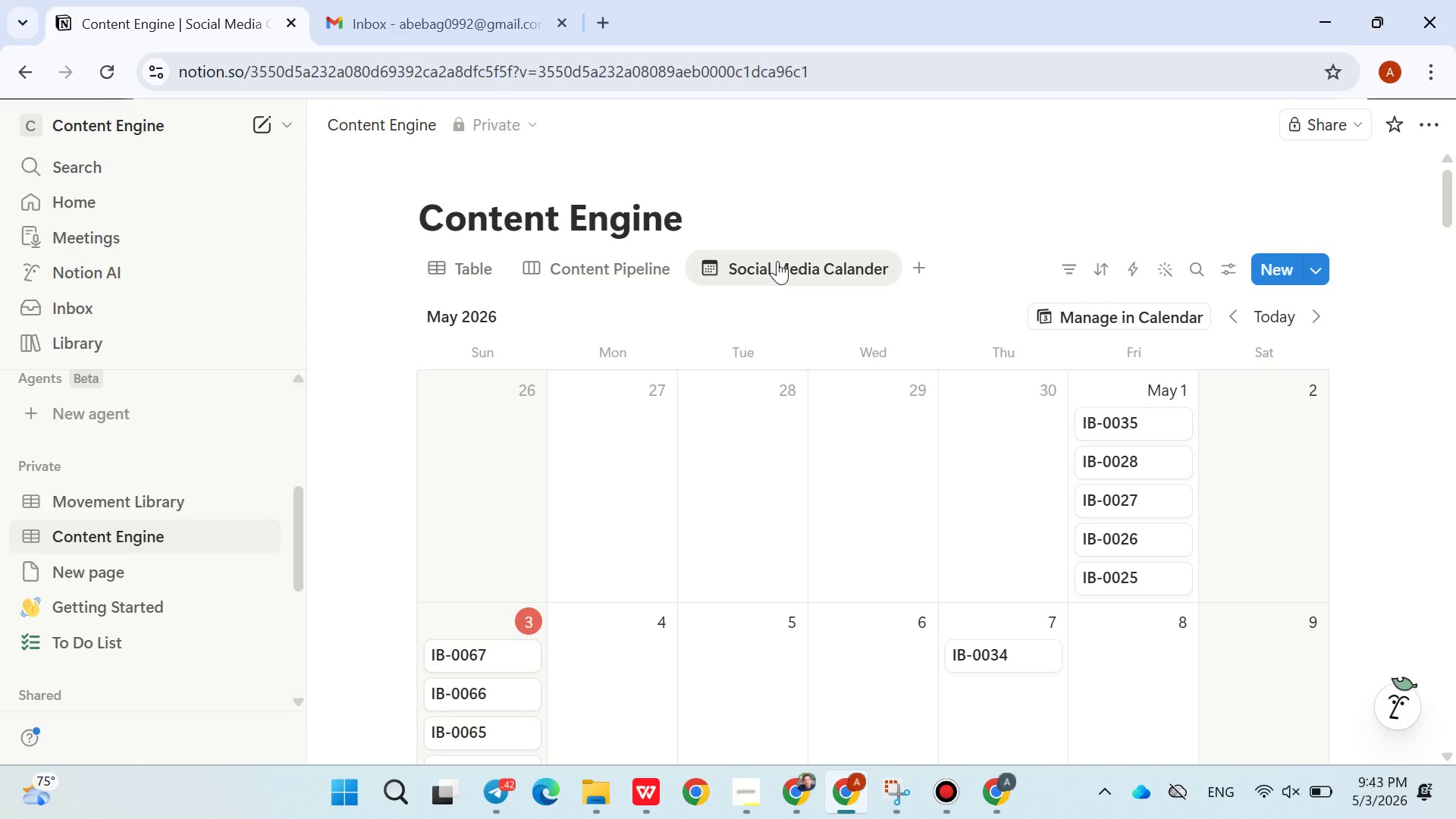 
wait(16.86)
 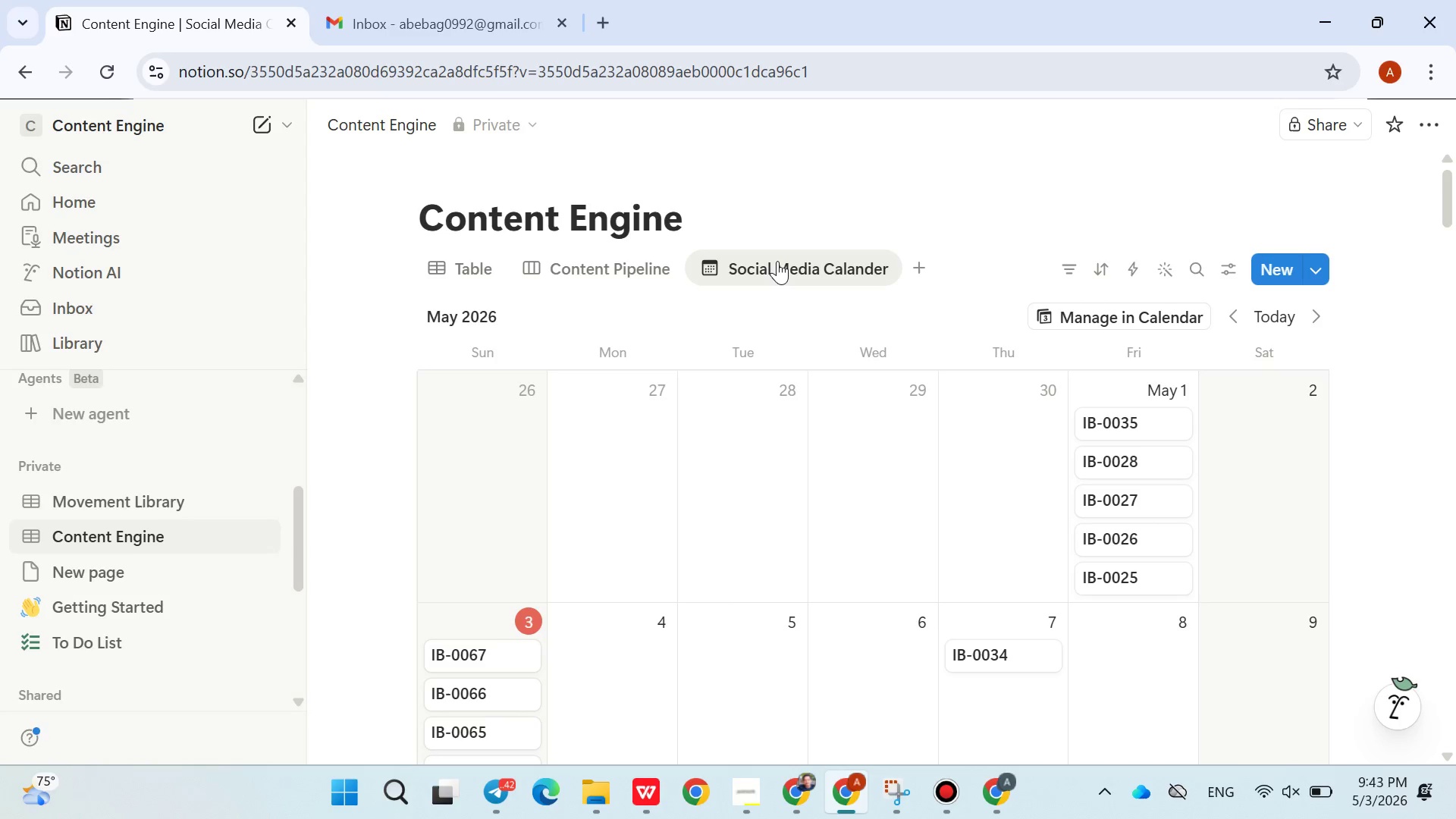 
left_click([113, 505])
 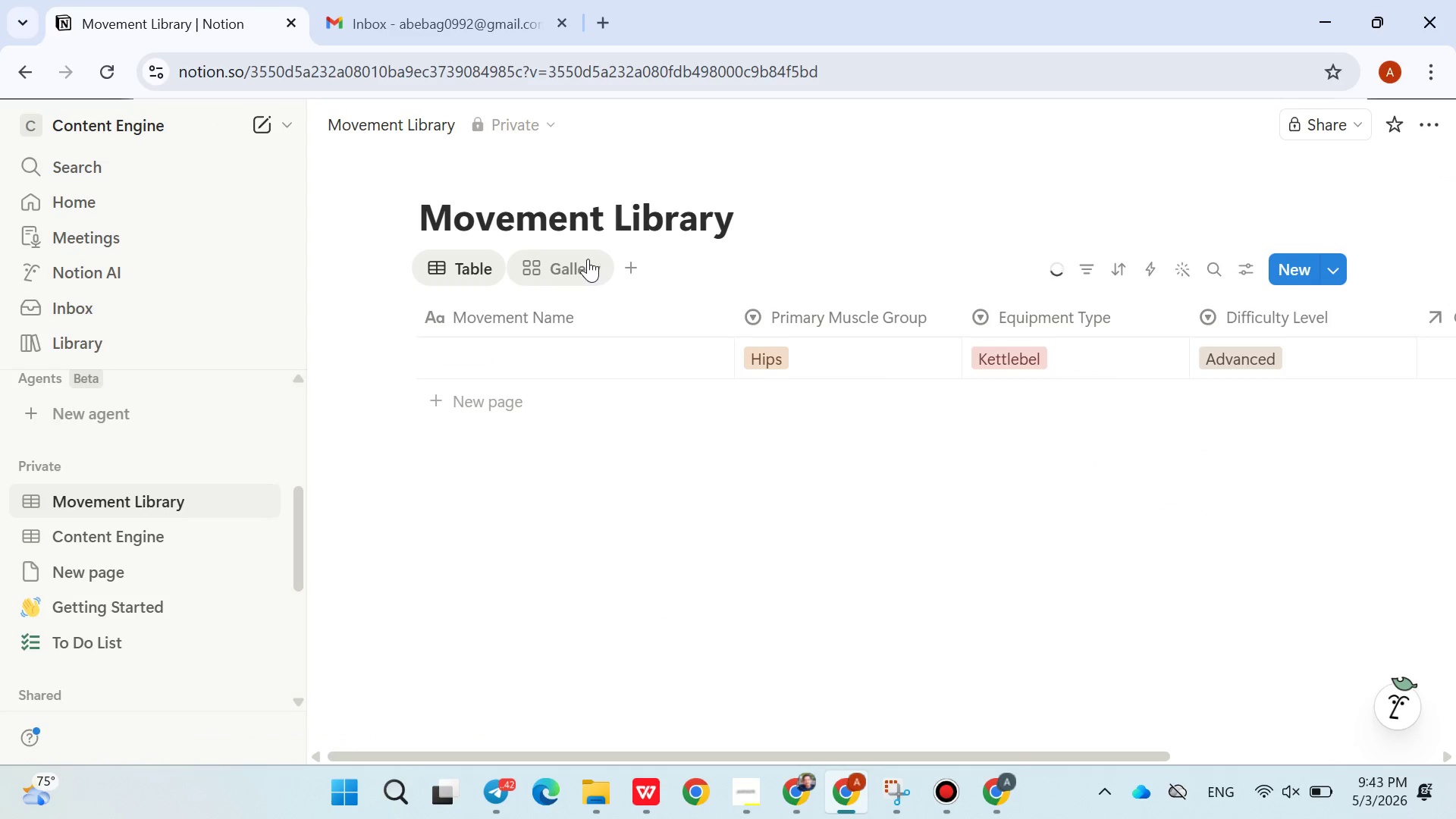 
left_click([588, 259])
 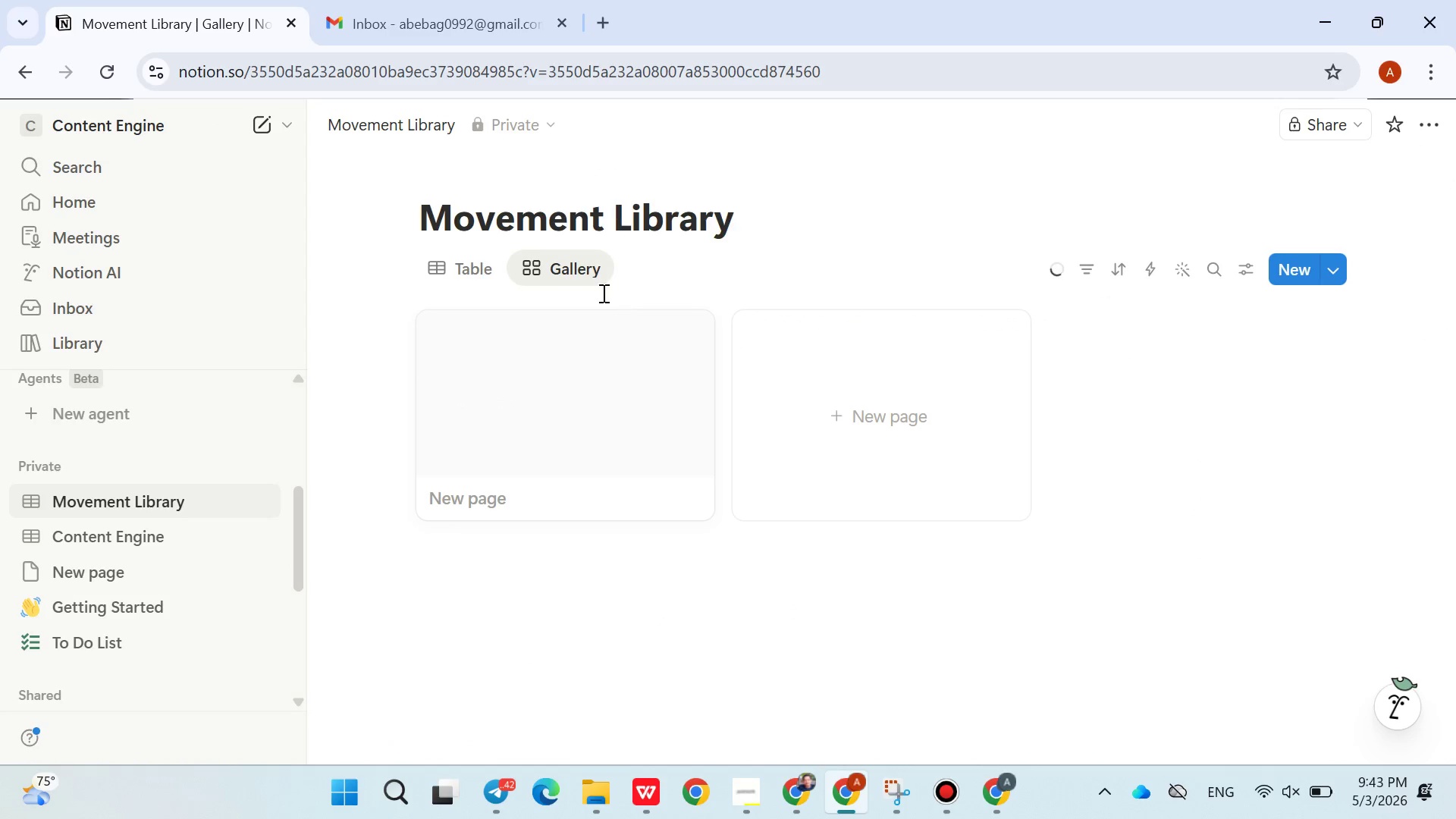 
right_click([570, 266])
 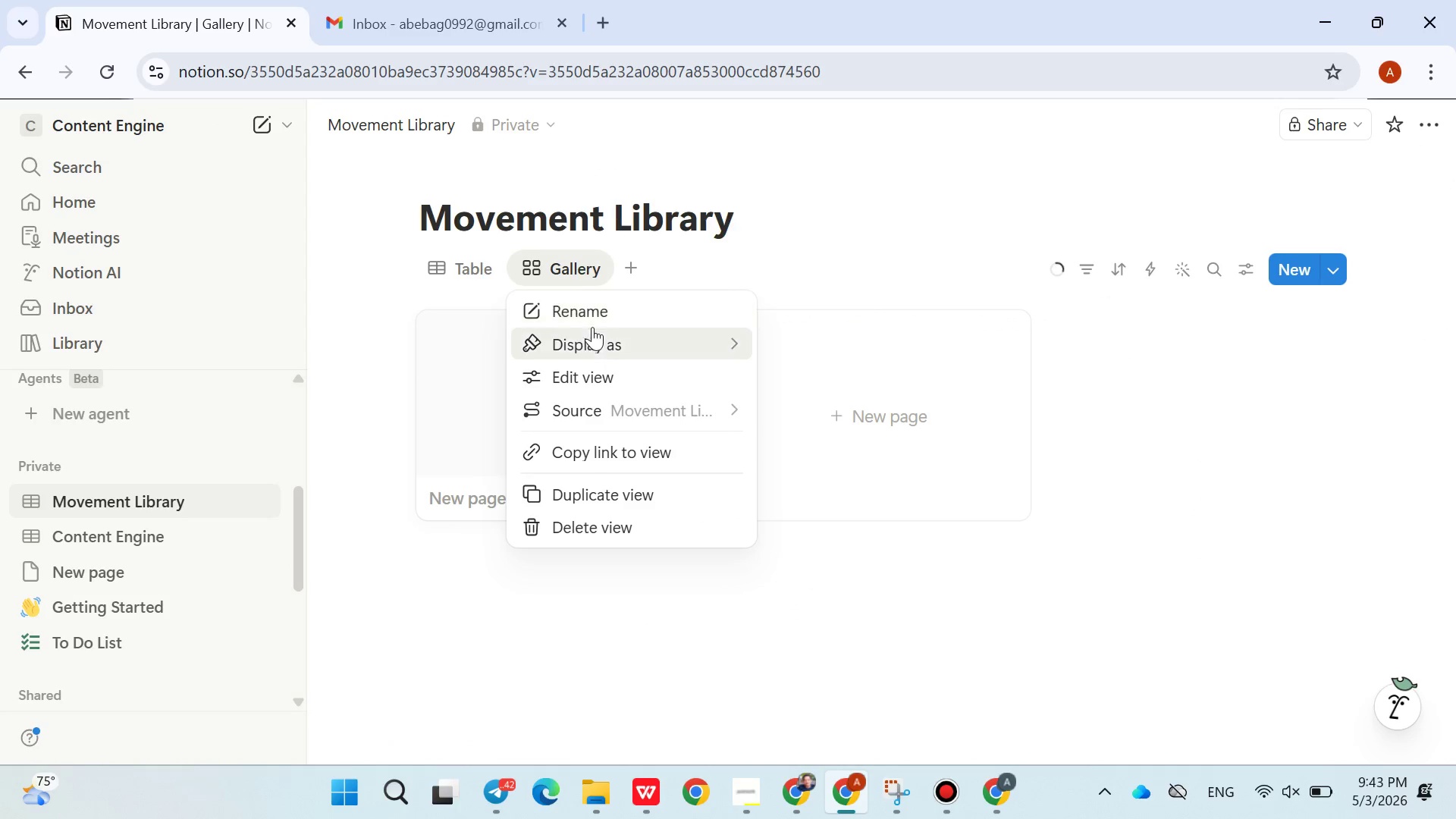 
left_click([592, 304])
 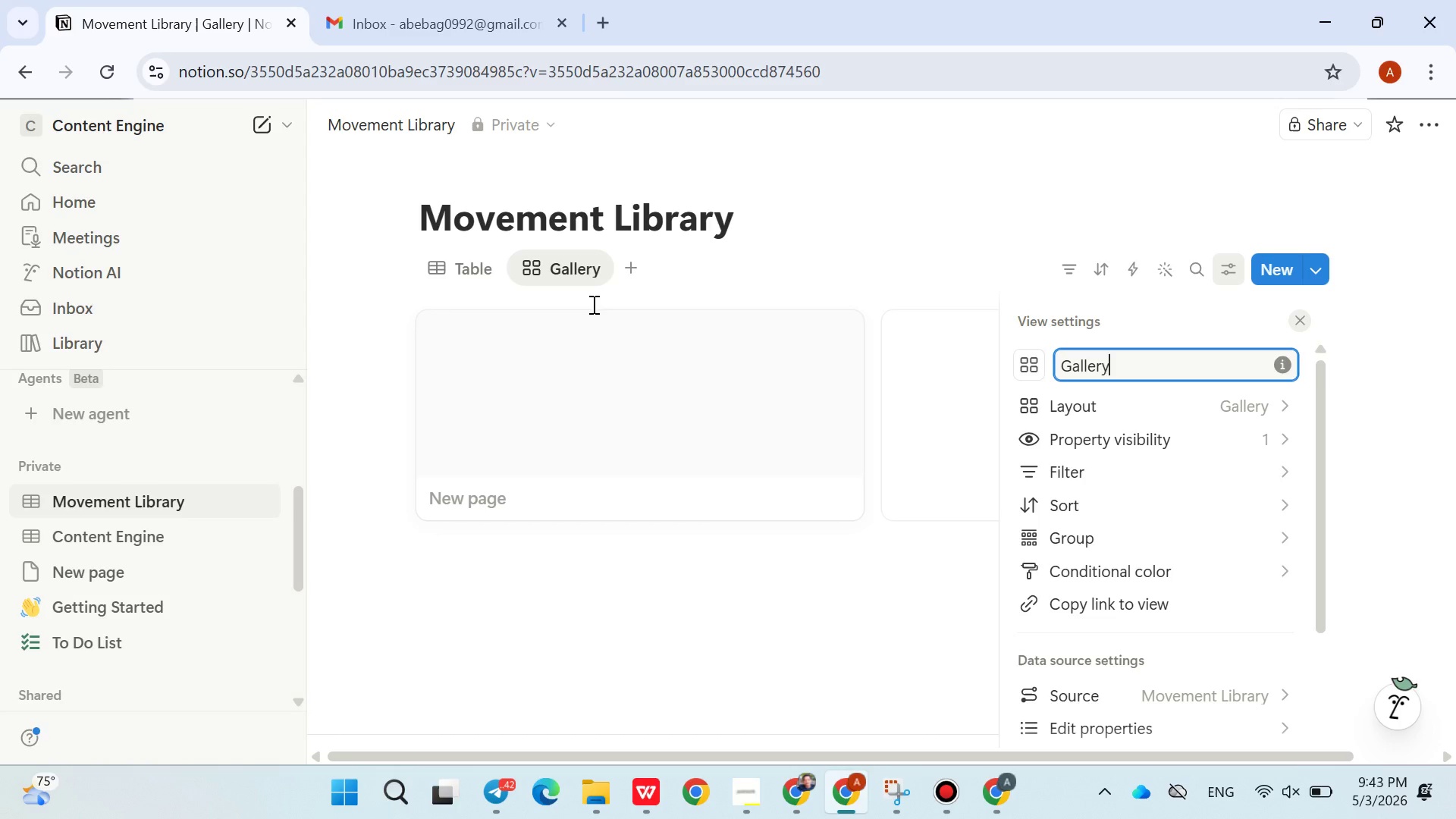 
hold_key(key=ArrowLeft, duration=0.92)
 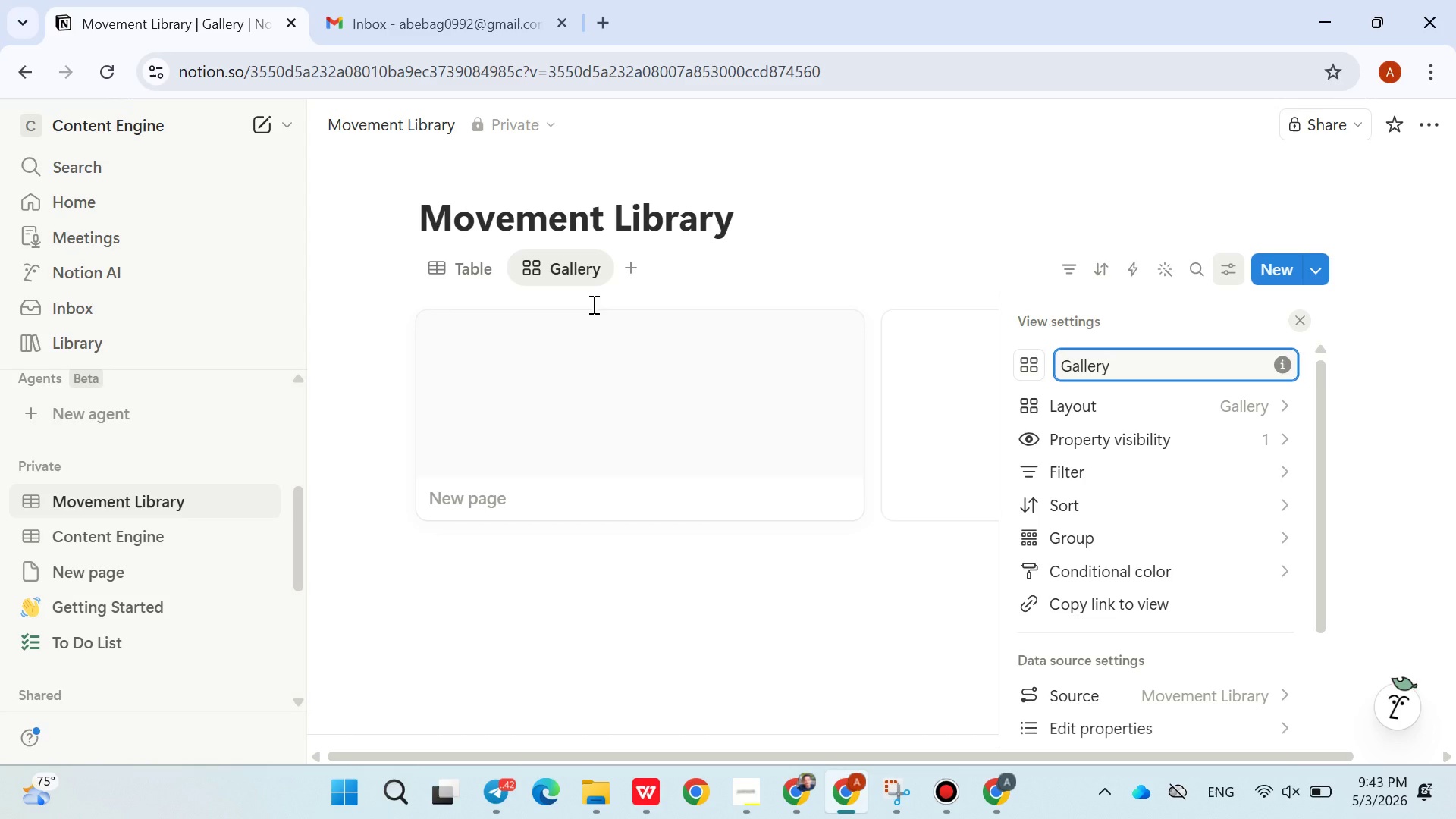 
type(Movement )
 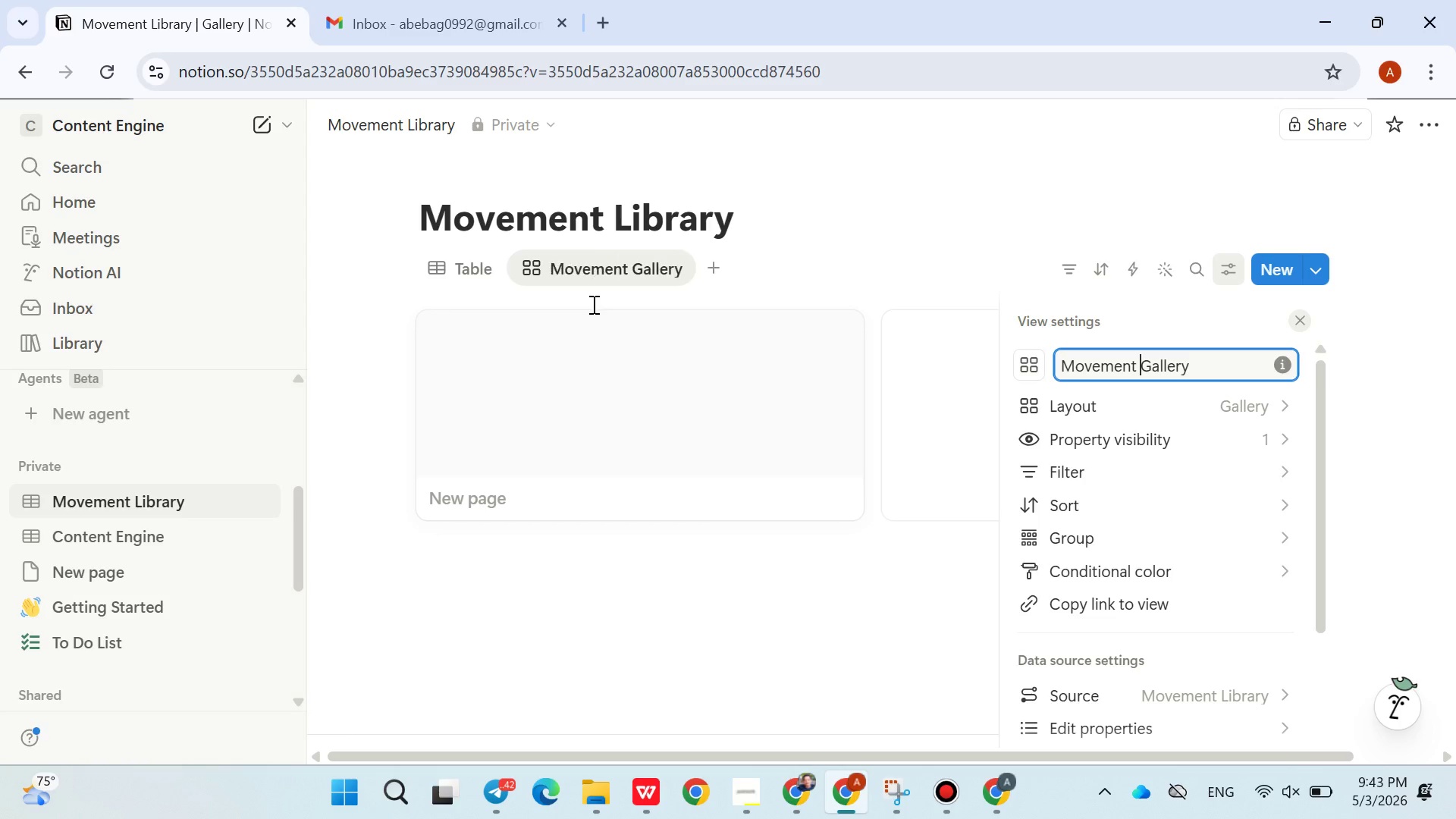 
key(Enter)
 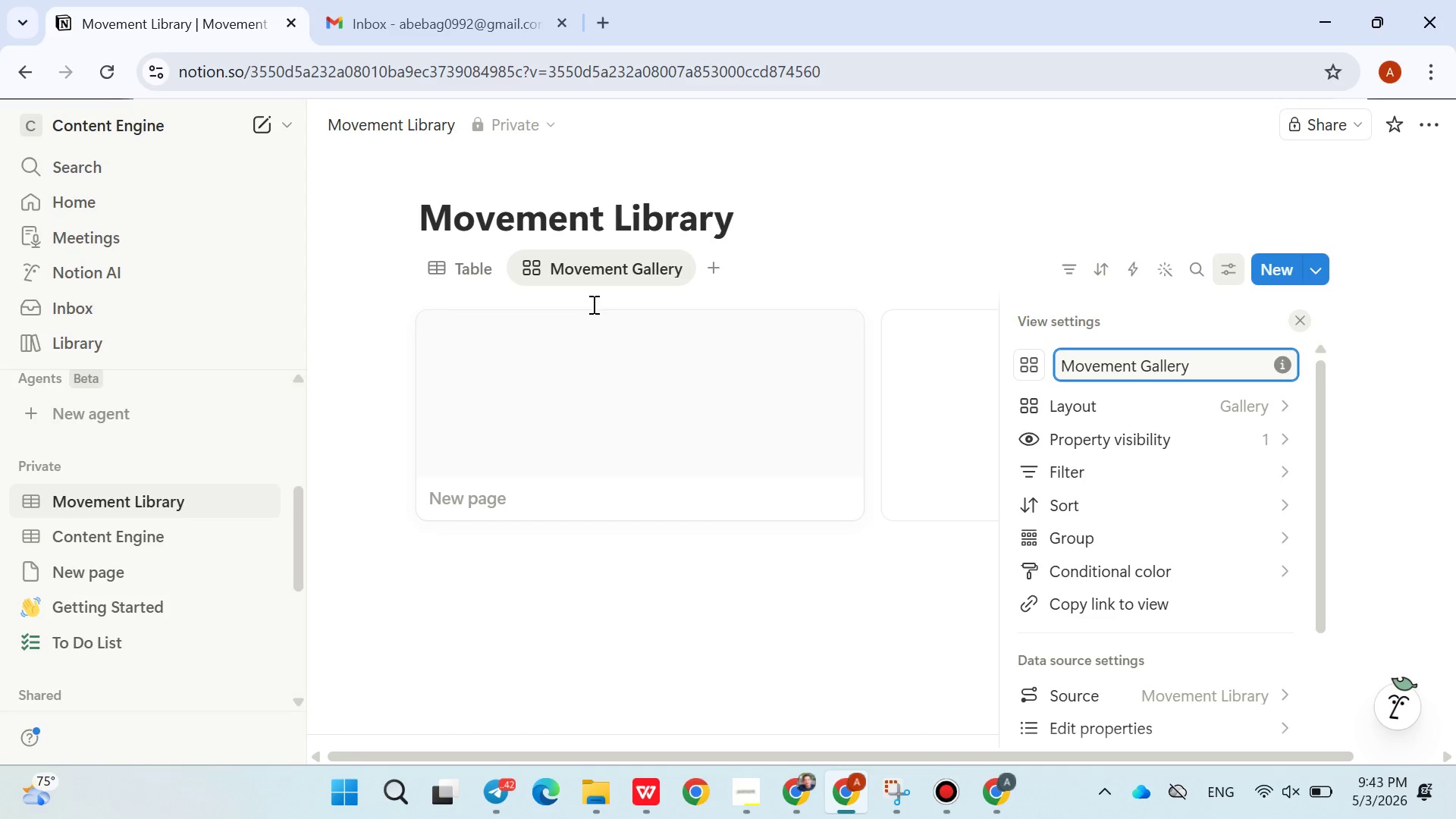 
wait(18.41)
 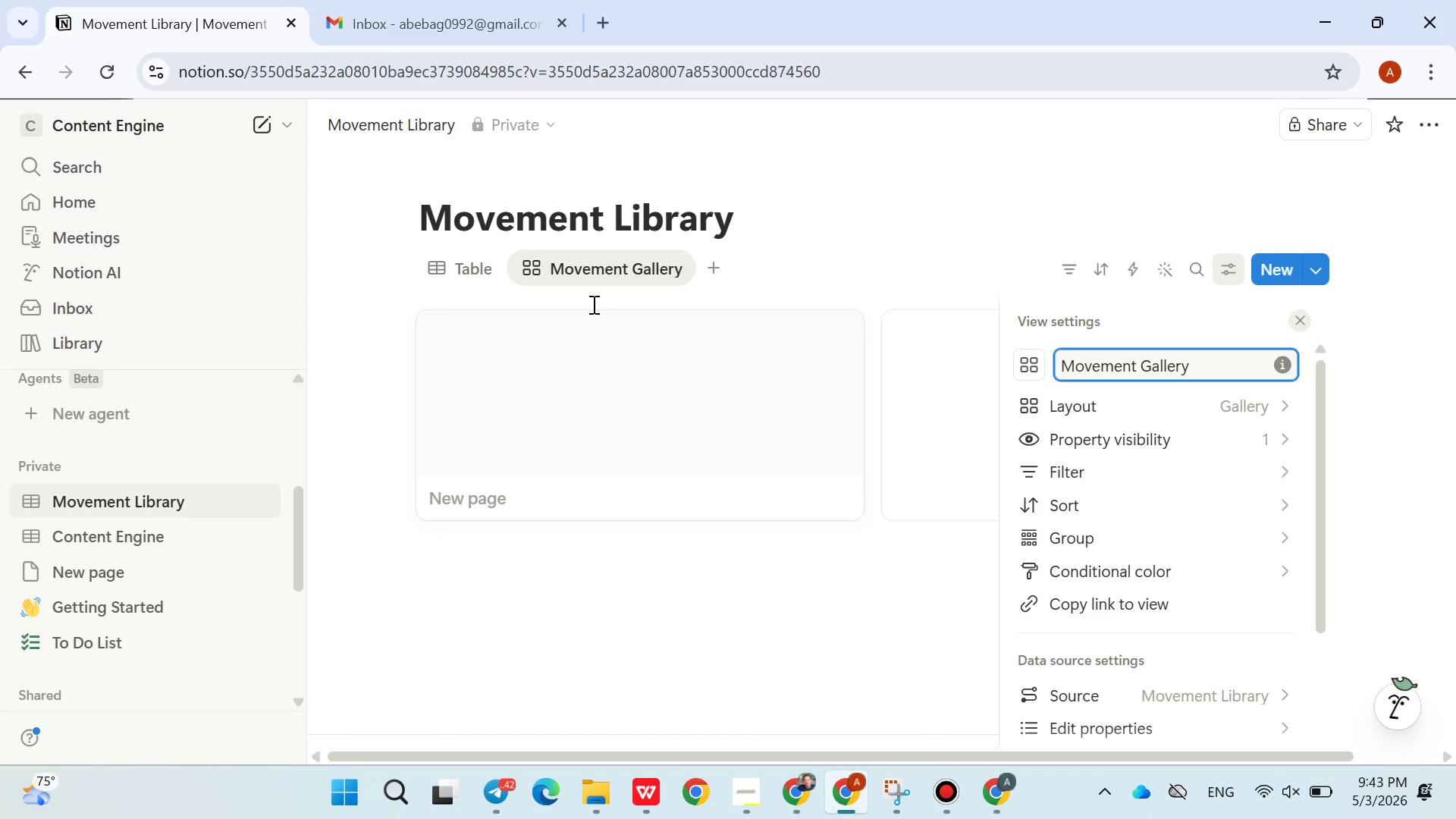 
left_click([267, 433])
 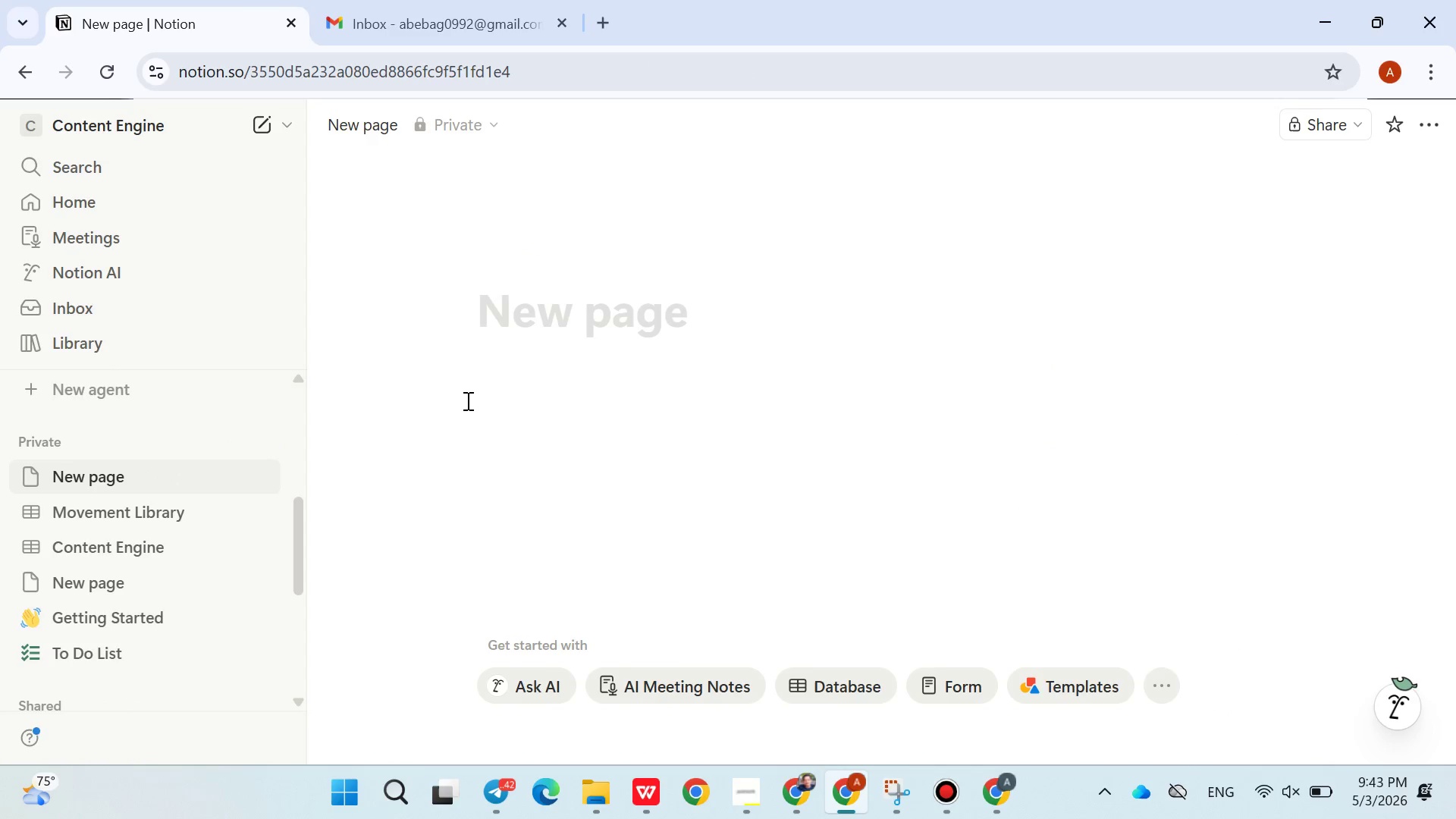 
left_click([992, 805])
 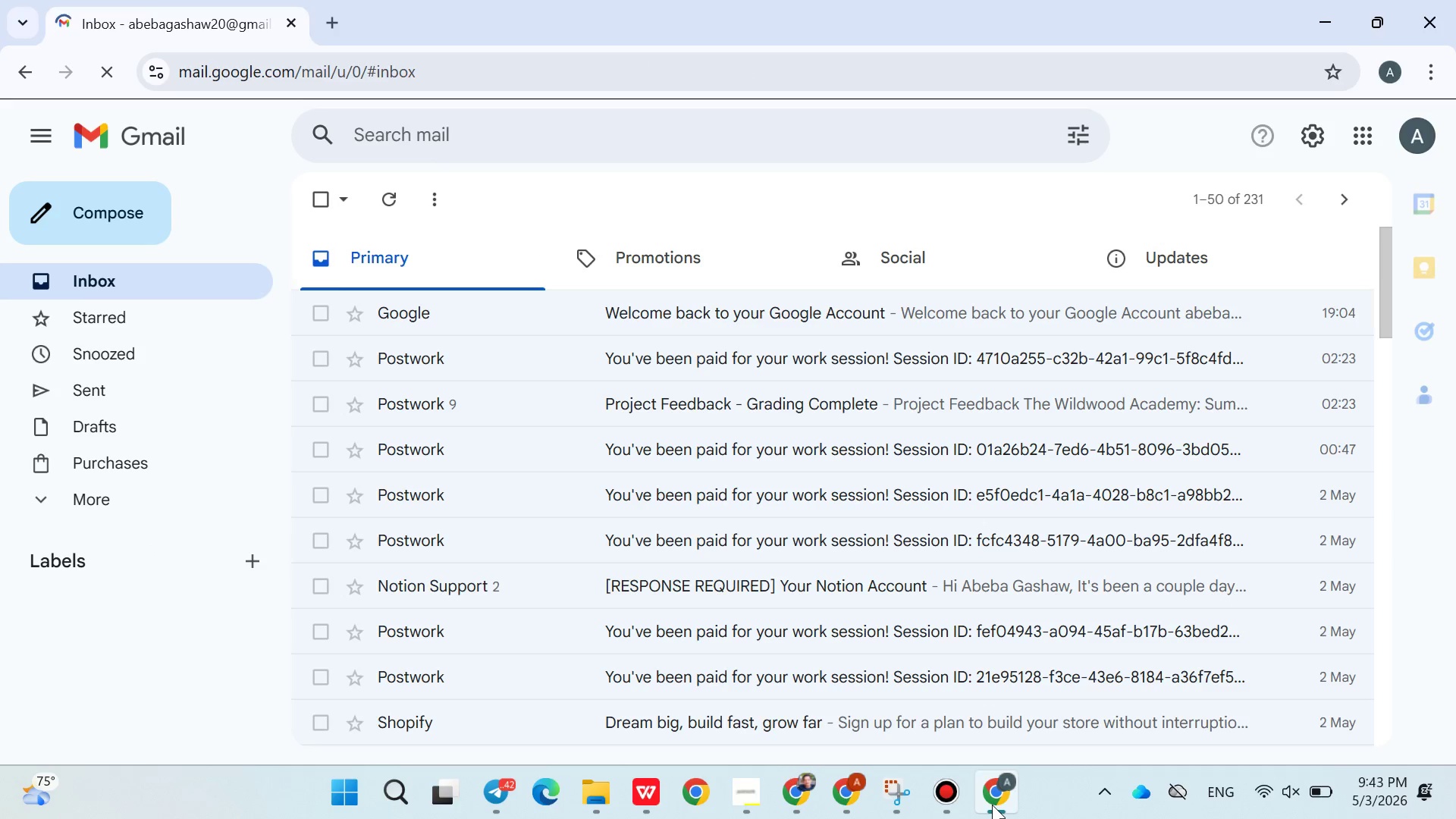 
left_click([992, 805])
 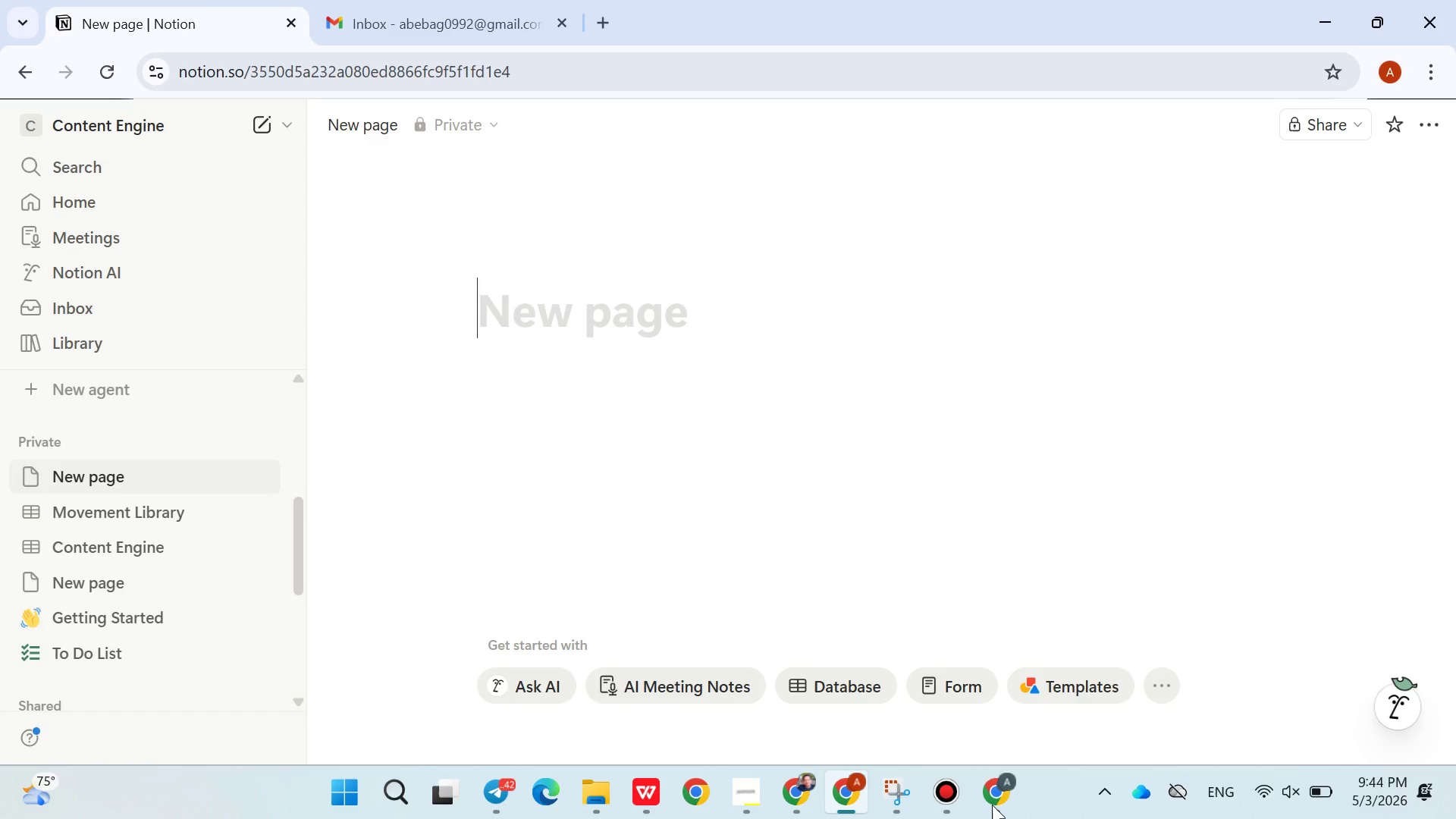 
key(Control+Shift+C)
 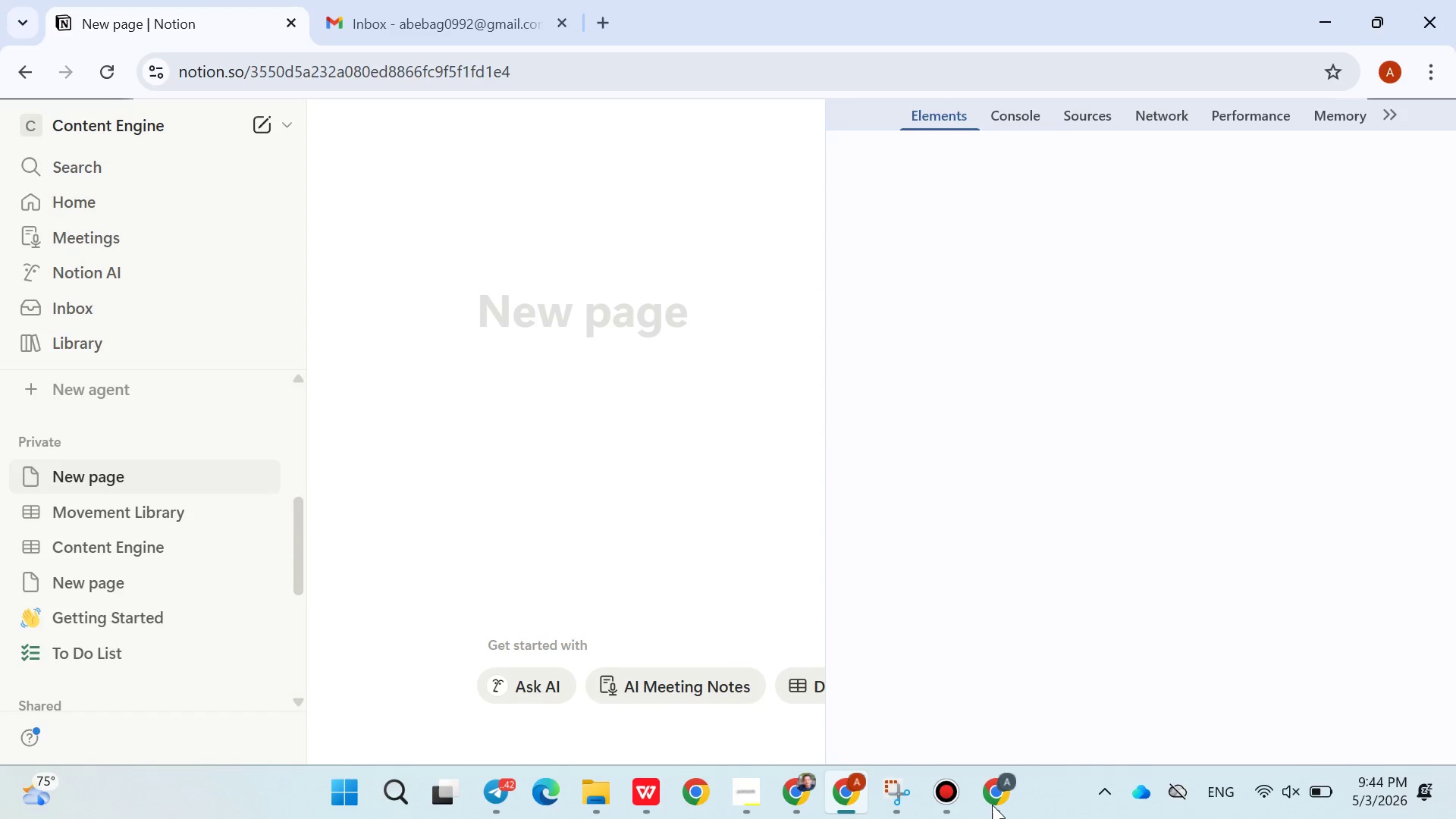 
key(O)
 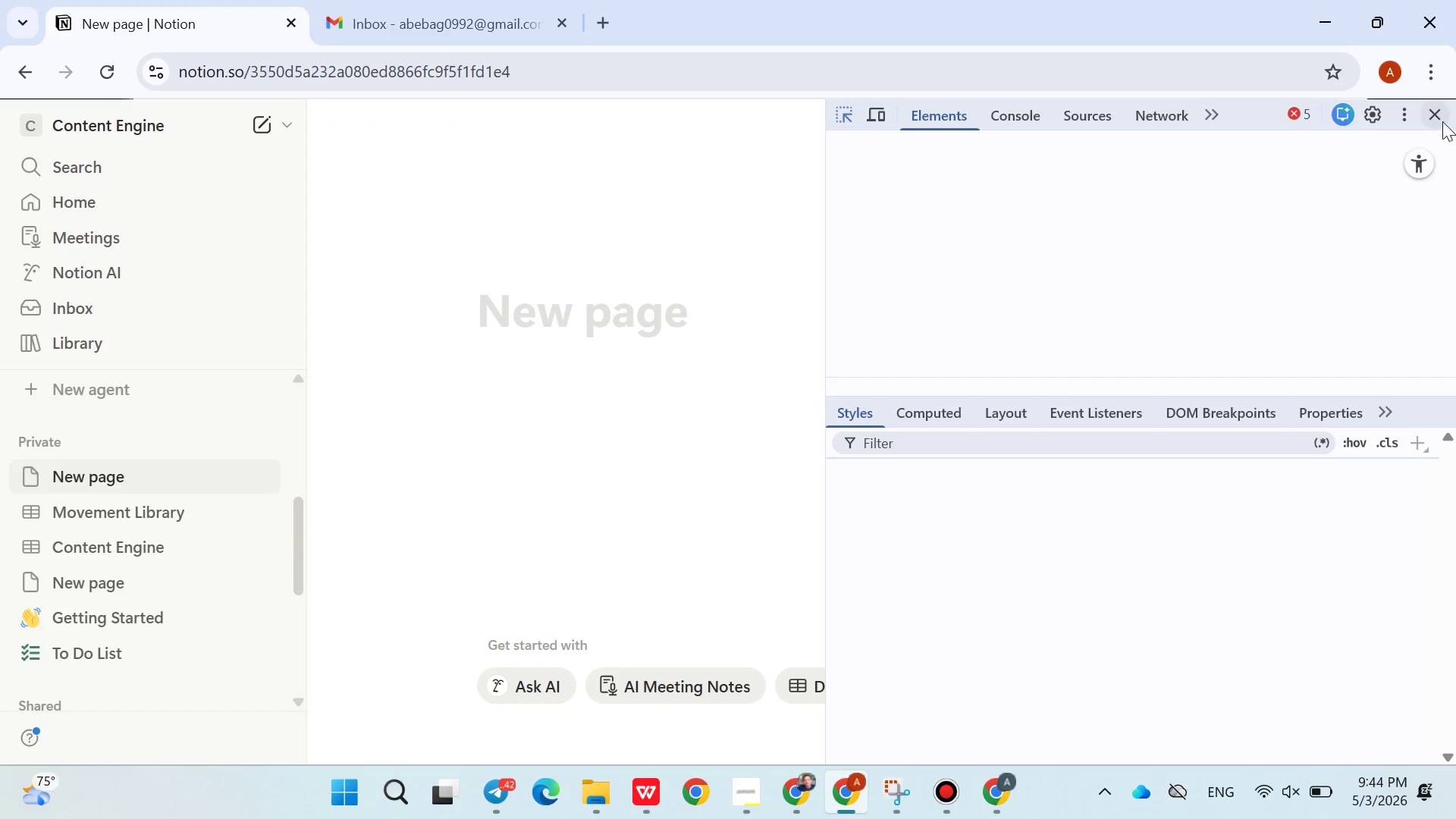 
left_click([1434, 124])
 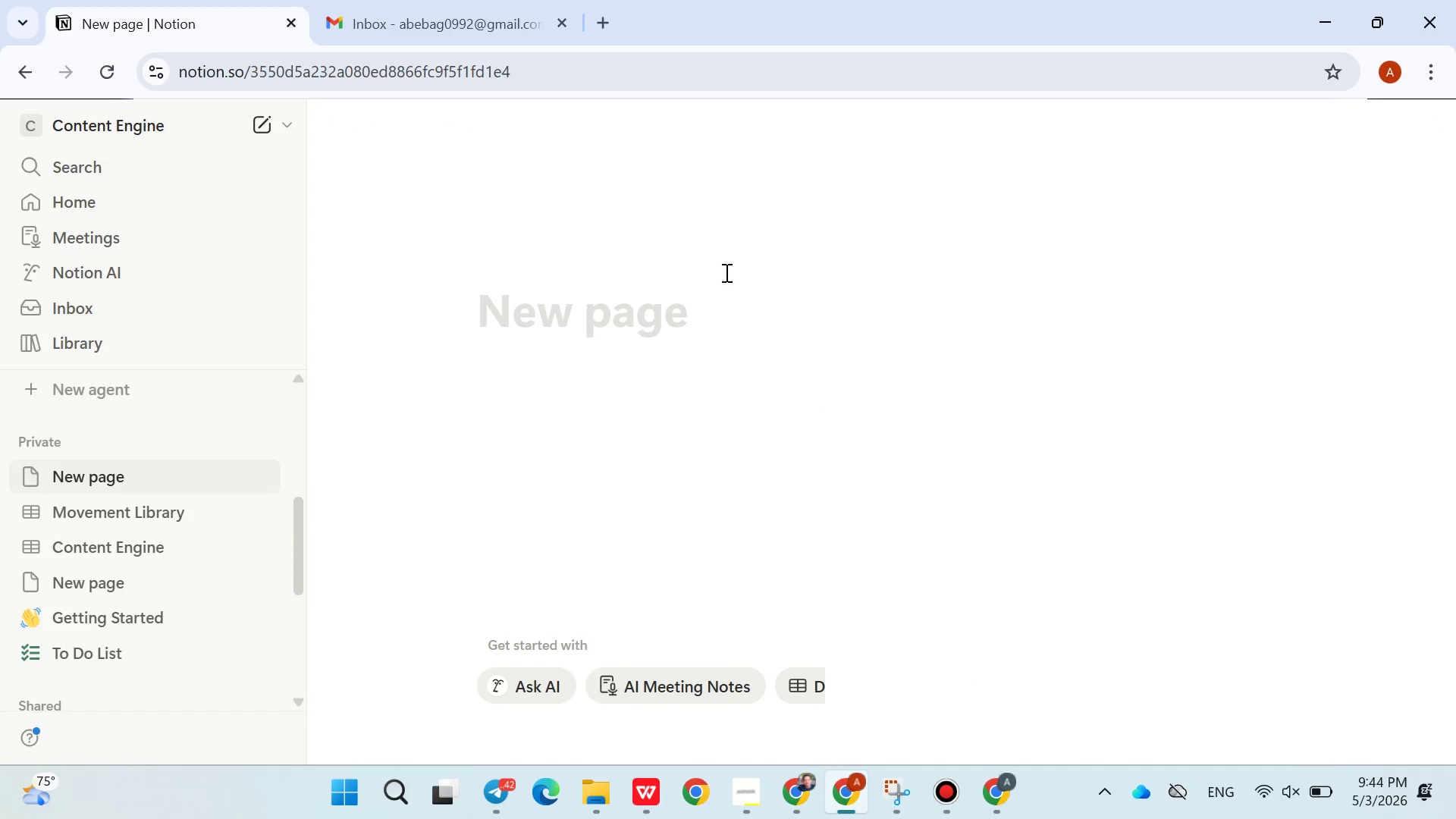 
left_click([667, 351])
 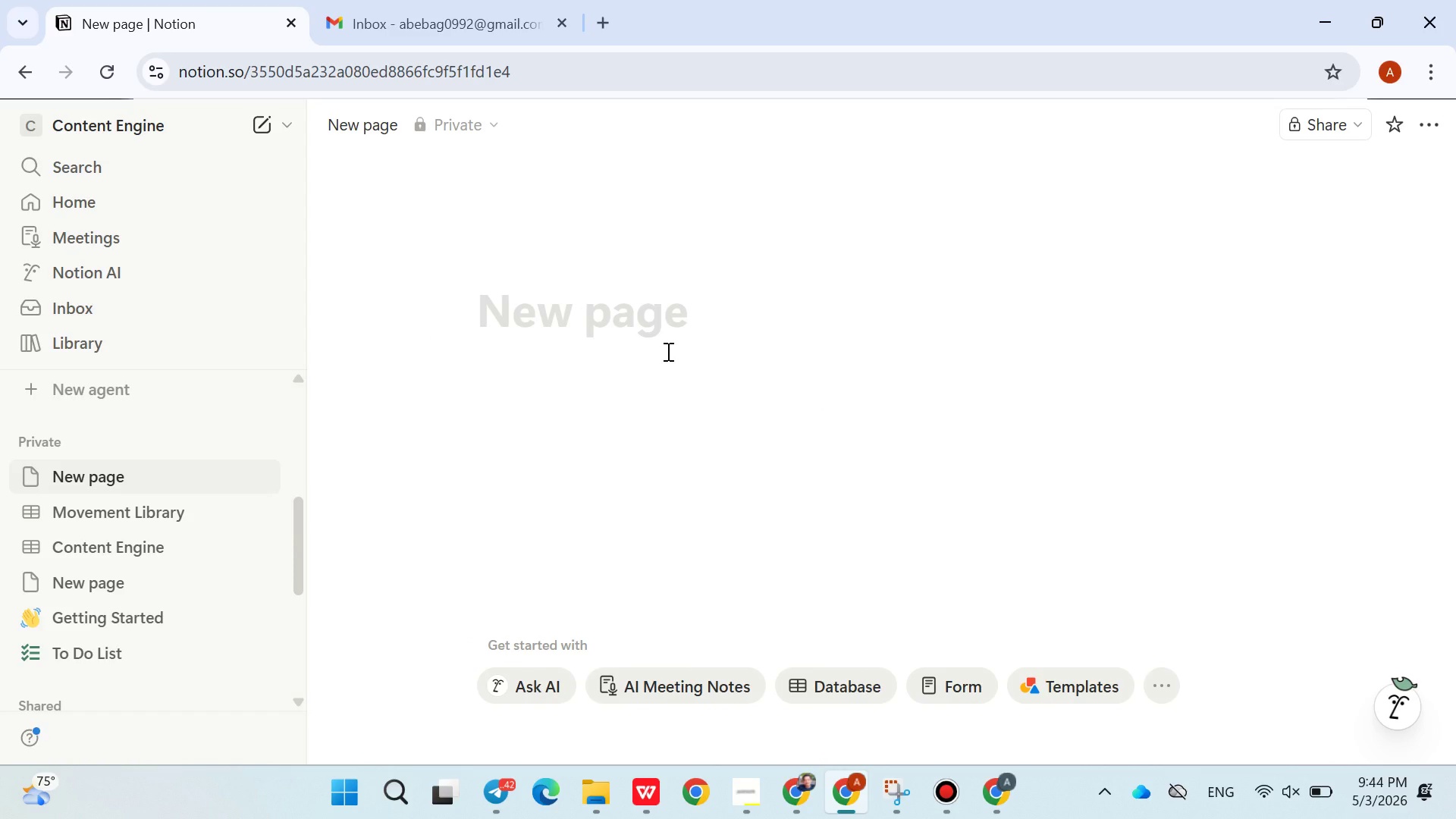 
hold_key(key=ShiftLeft, duration=0.45)
 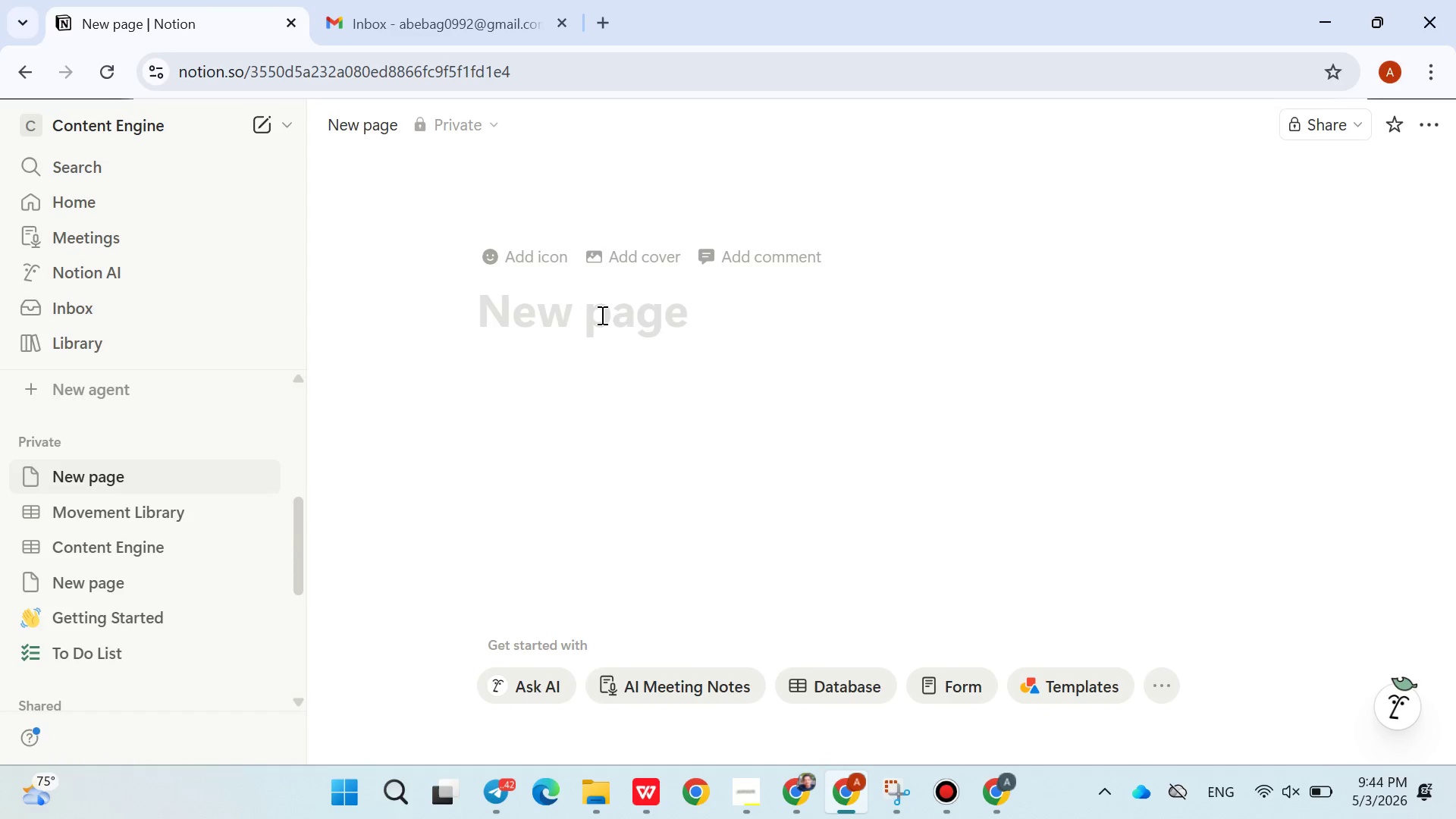 
left_click([601, 315])
 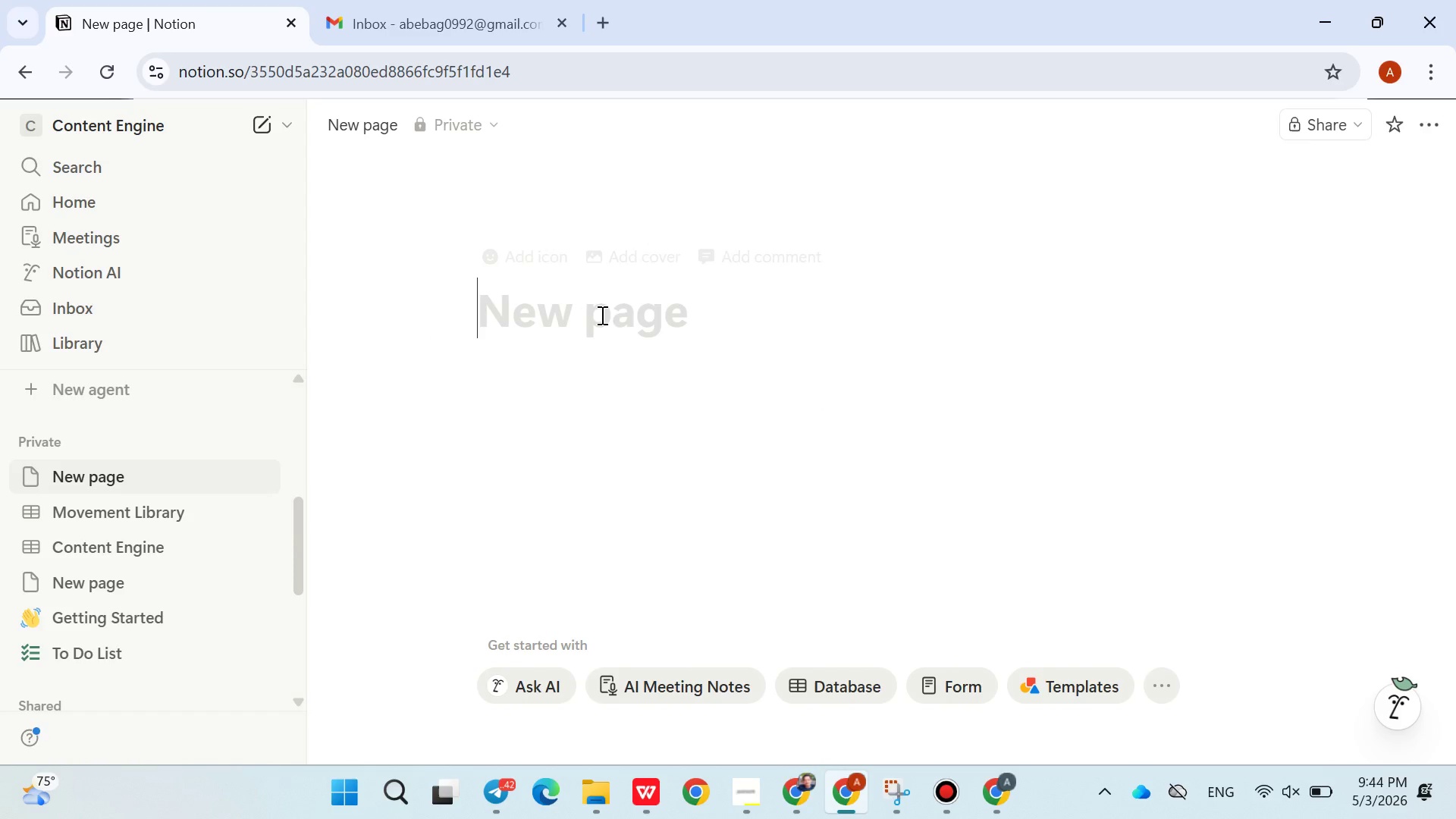 
type(Content Engine Dashboard)
 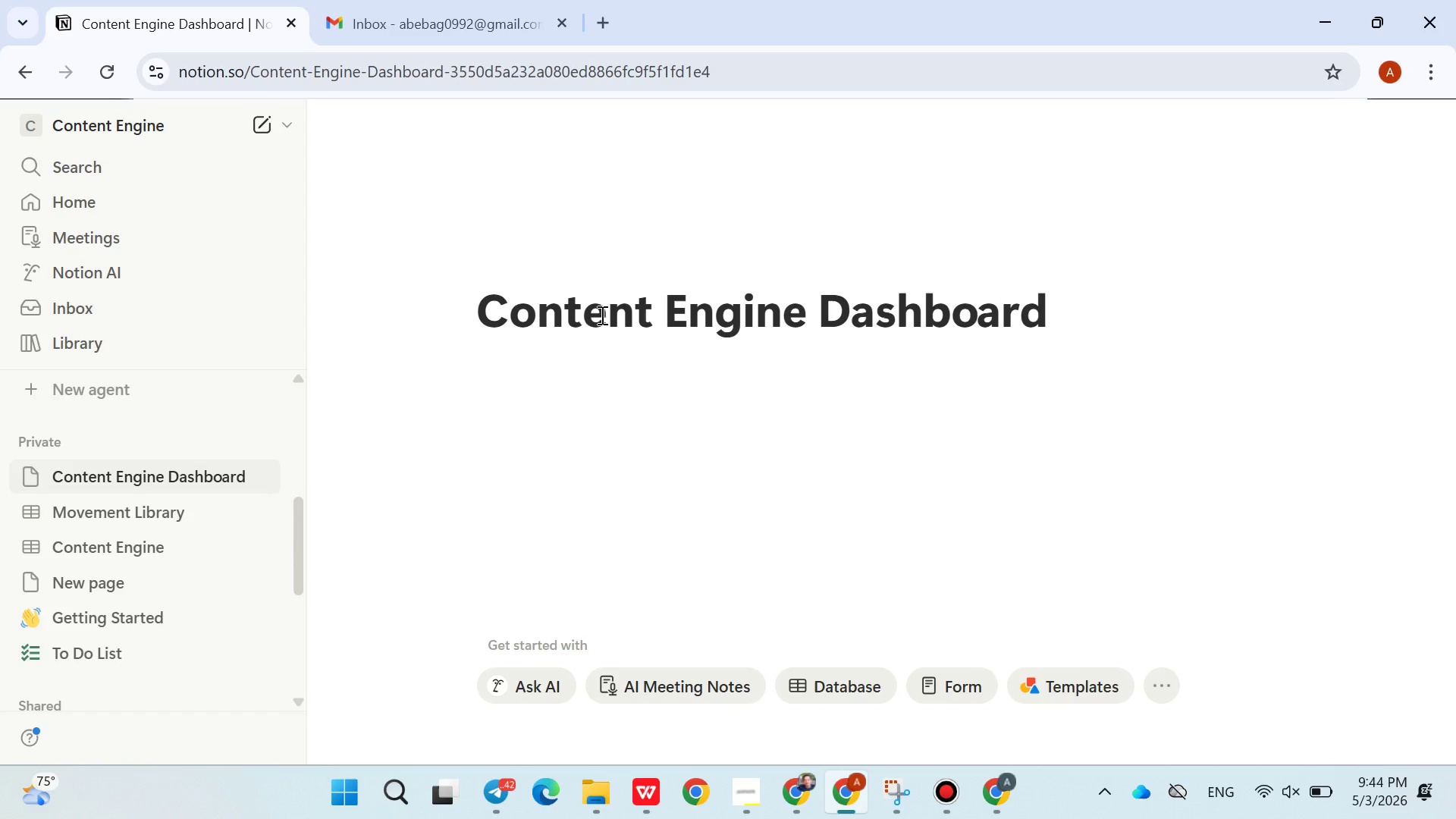 
key(Enter)
 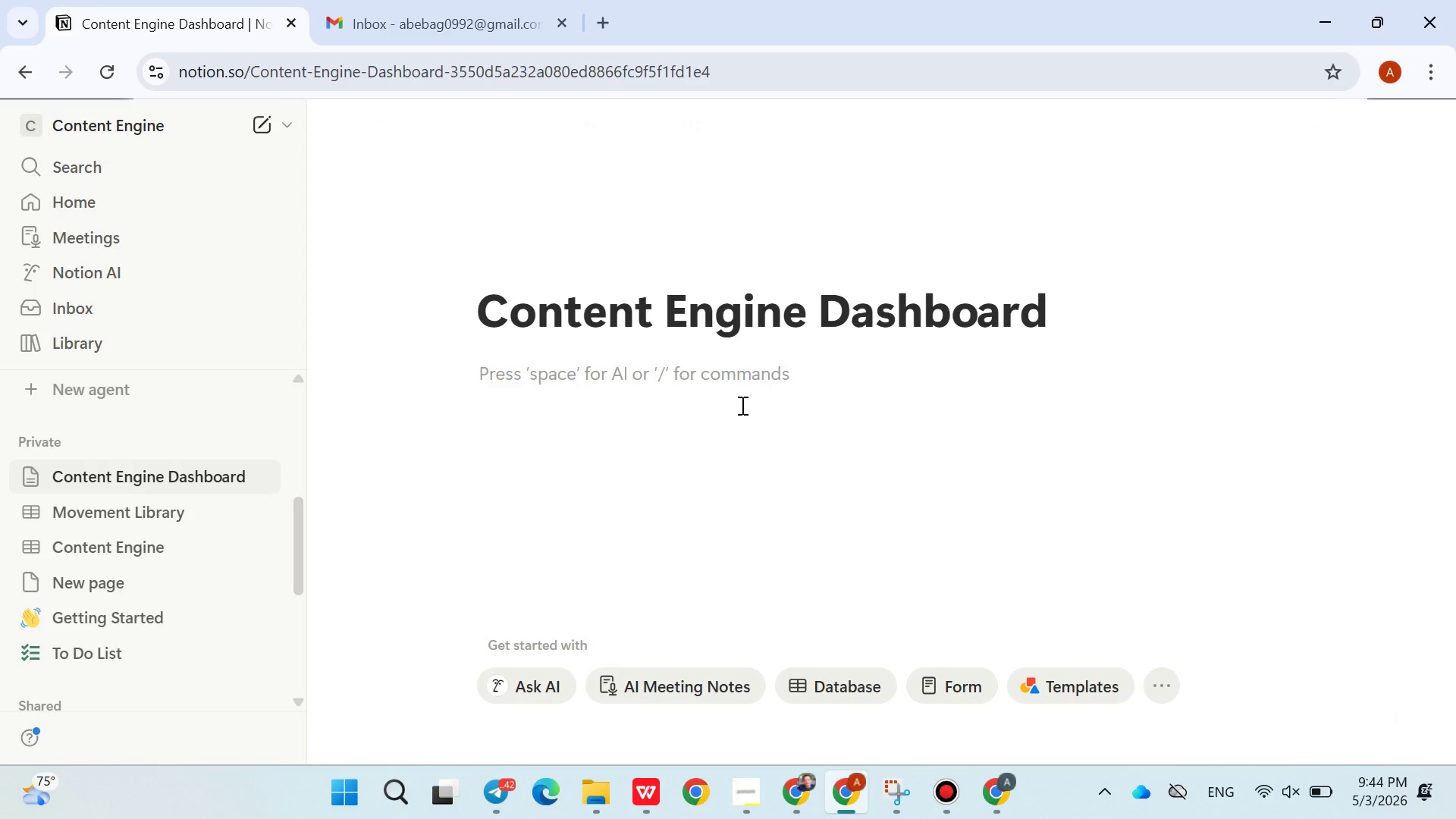 
type(/li)
key(Backspace)
 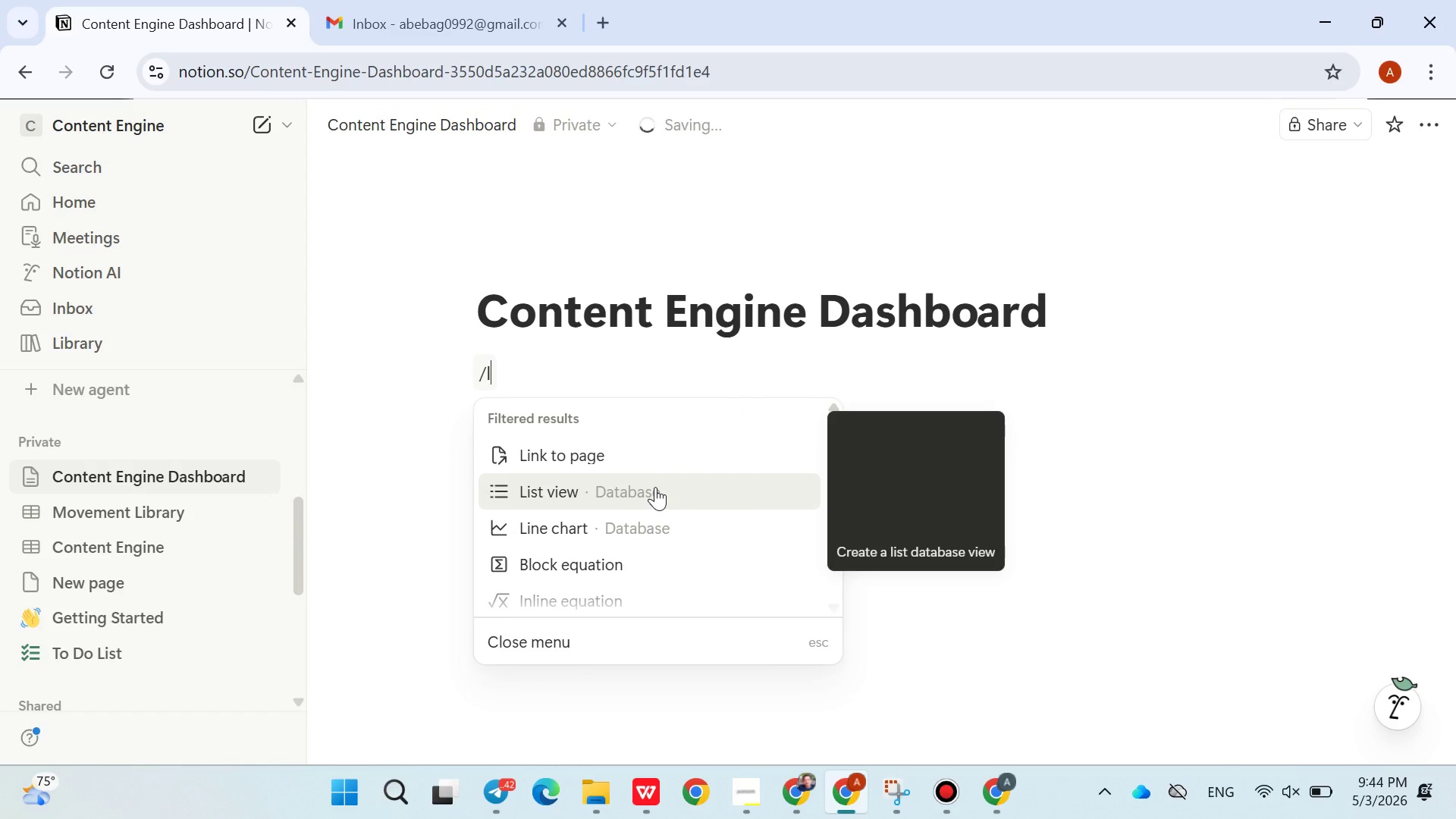 
left_click([655, 487])
 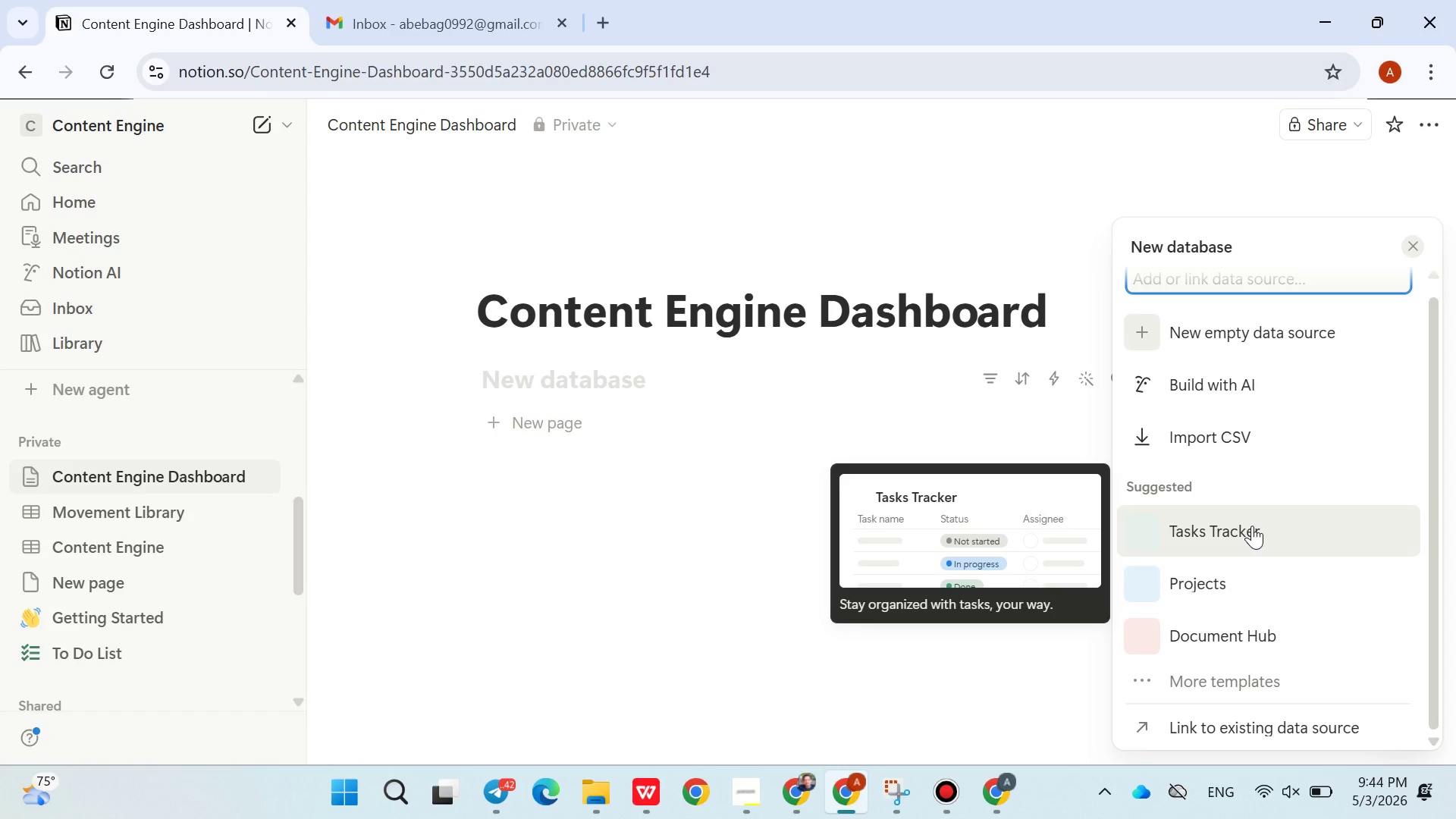 
wait(15.75)
 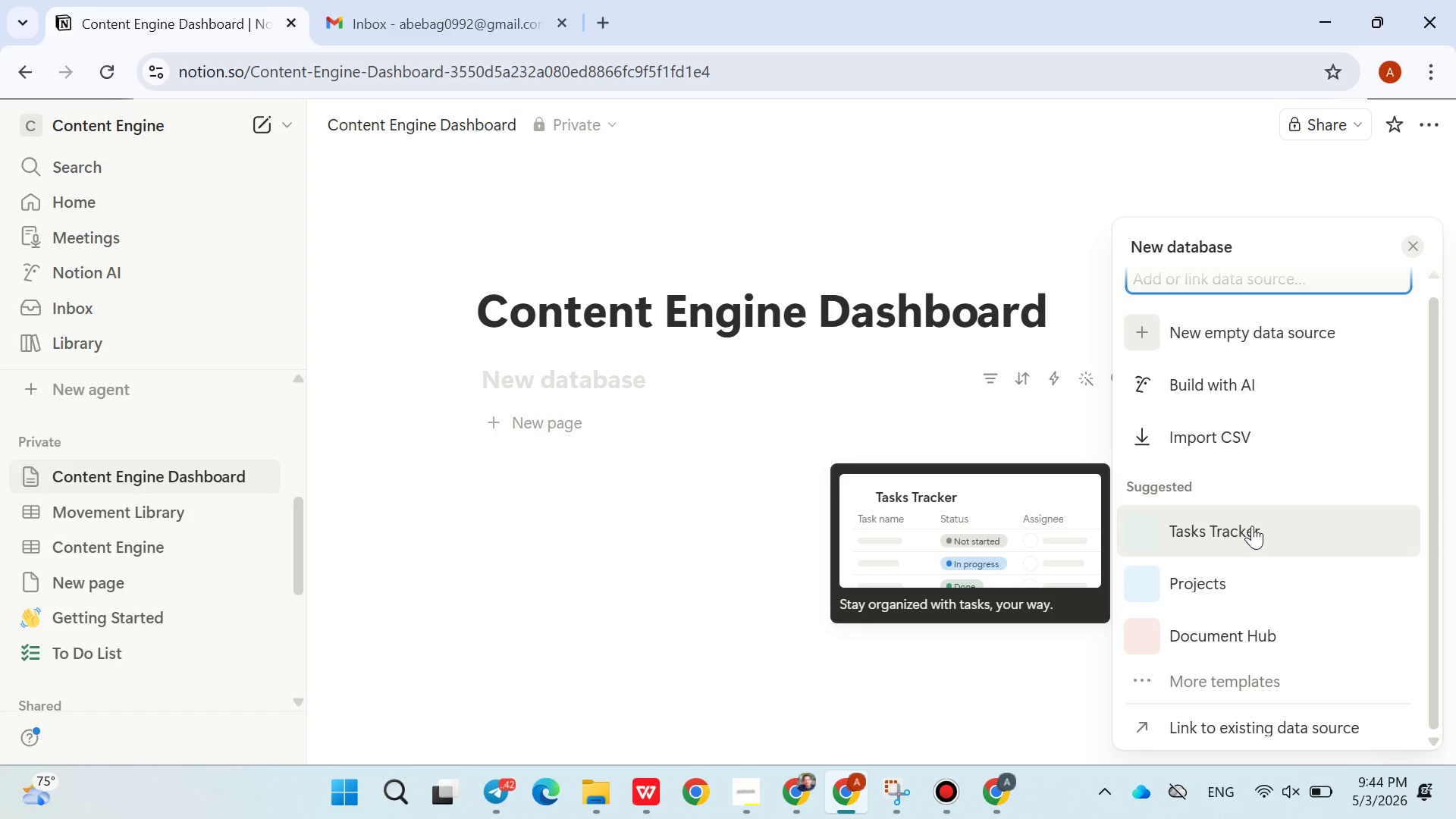 
key(P)
 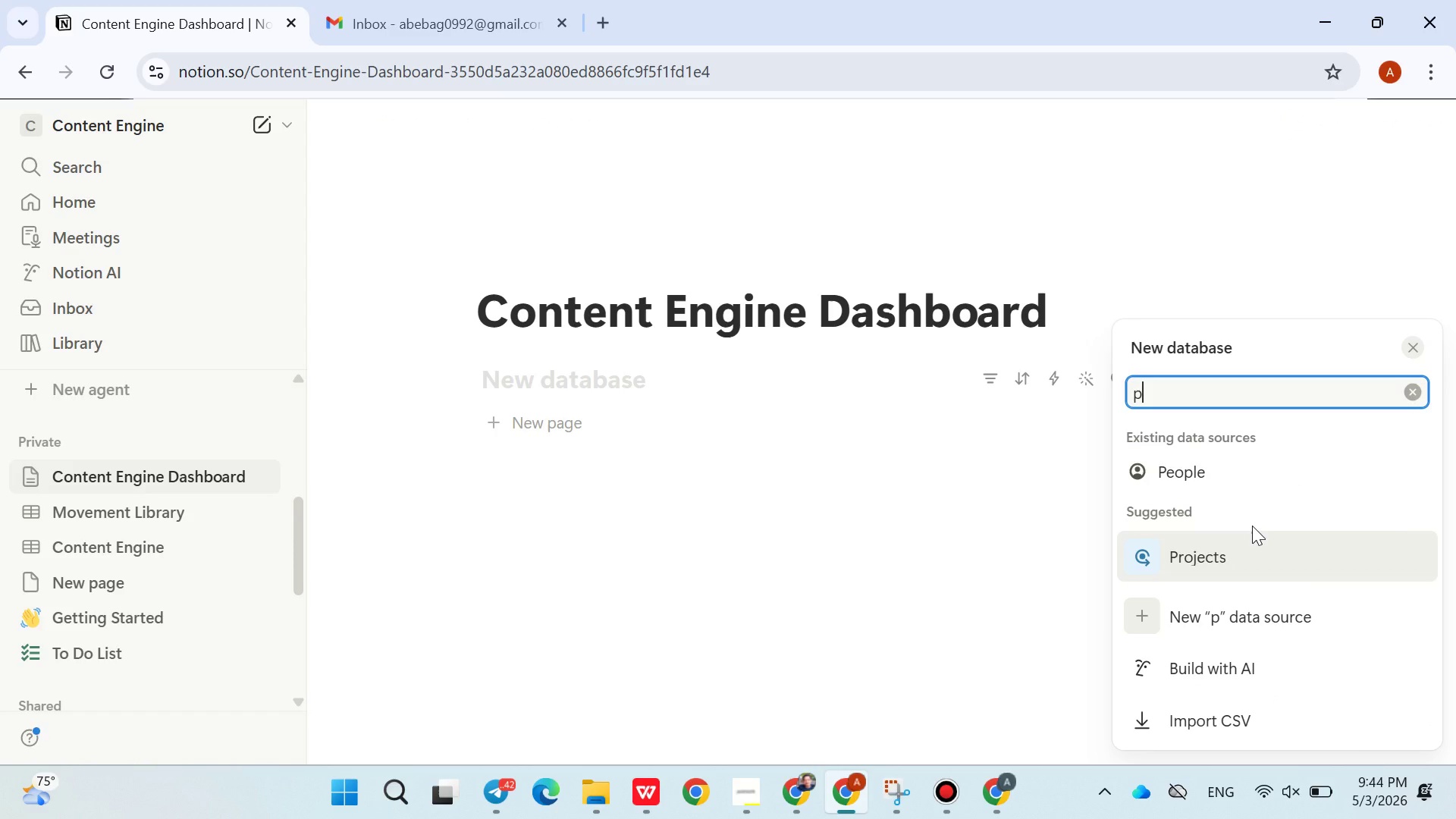 
wait(6.11)
 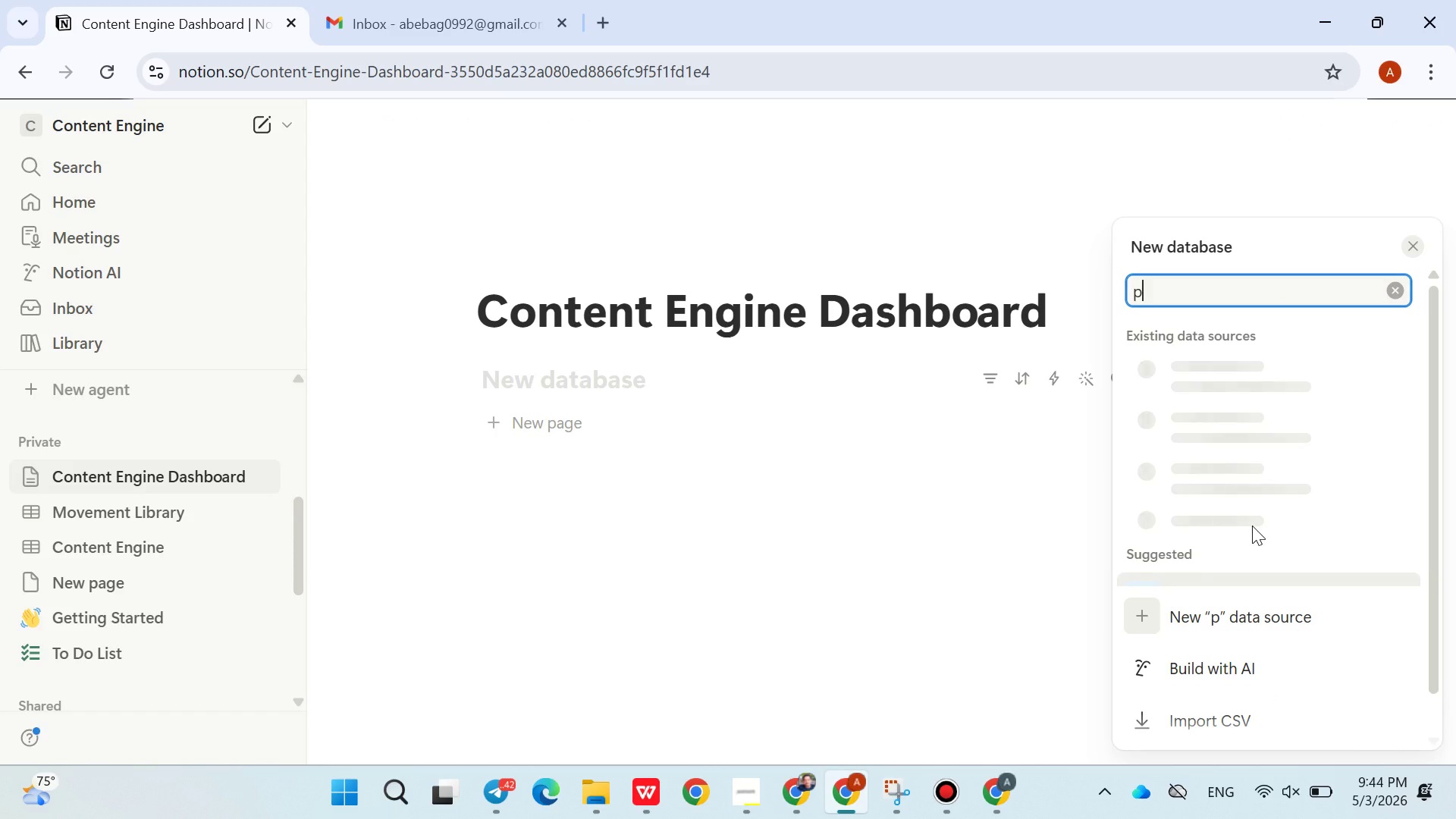 
key(Backspace)
 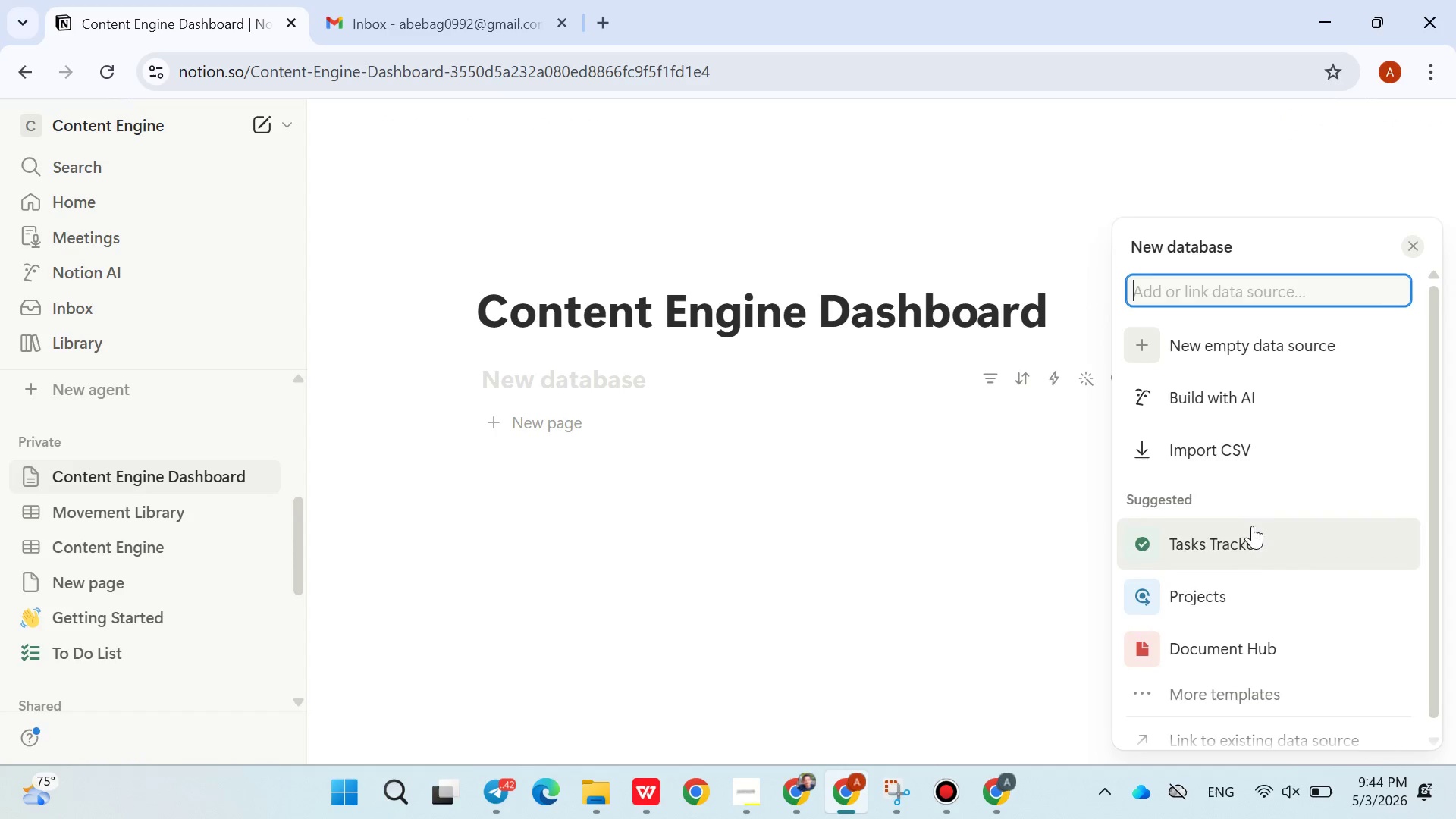 
key(B)
 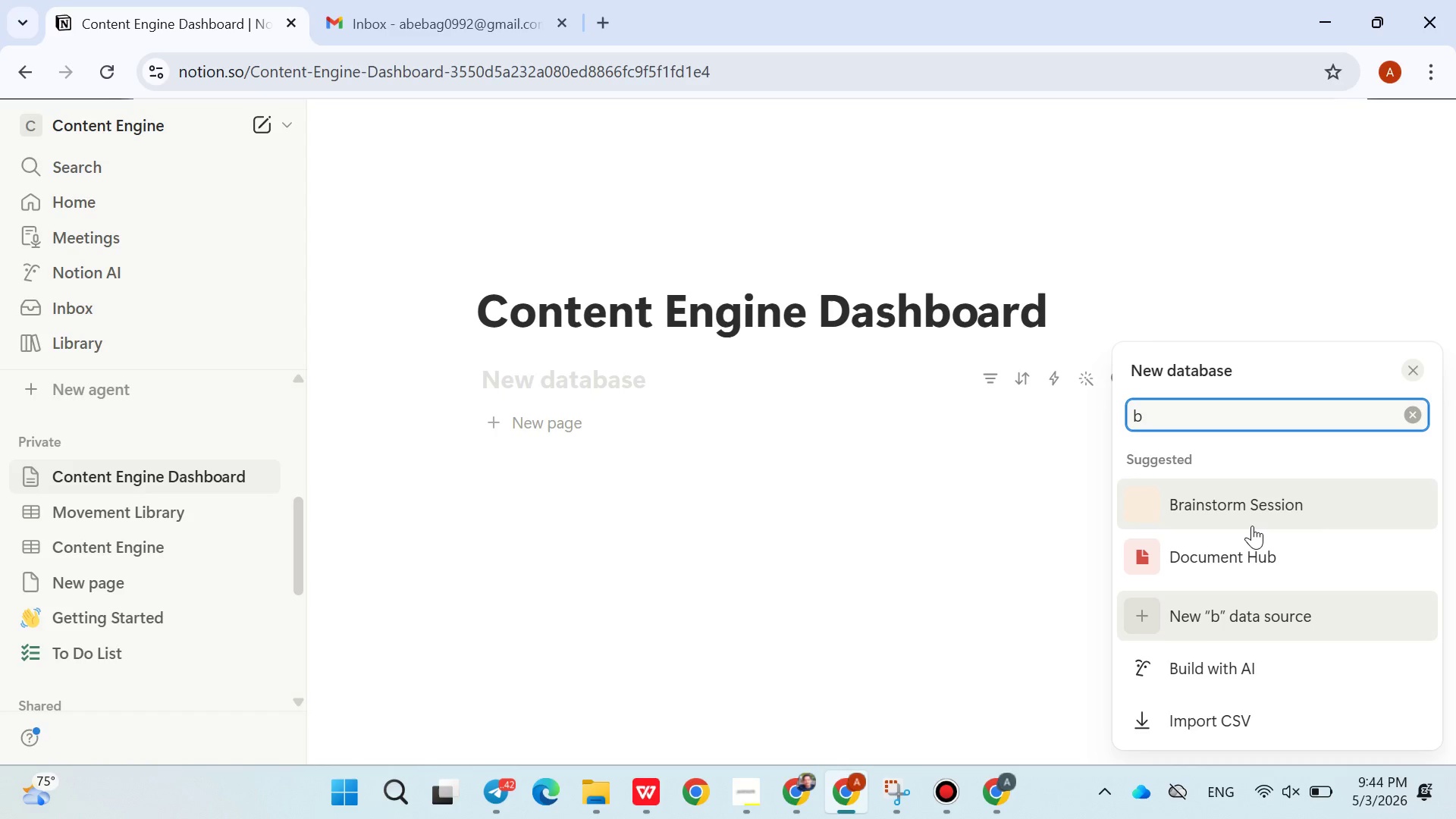 
key(Backspace)
 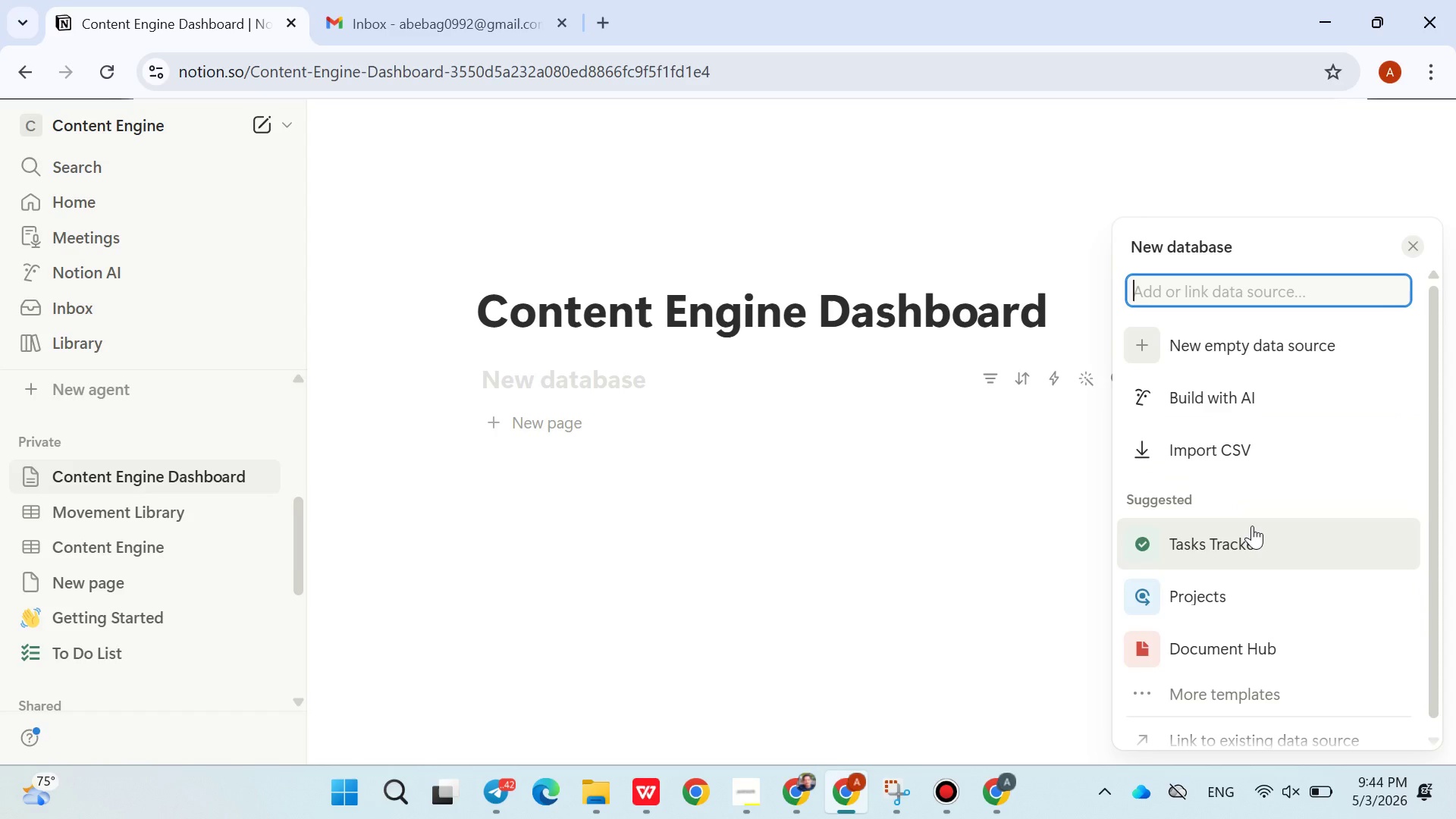 
key(Backspace)
 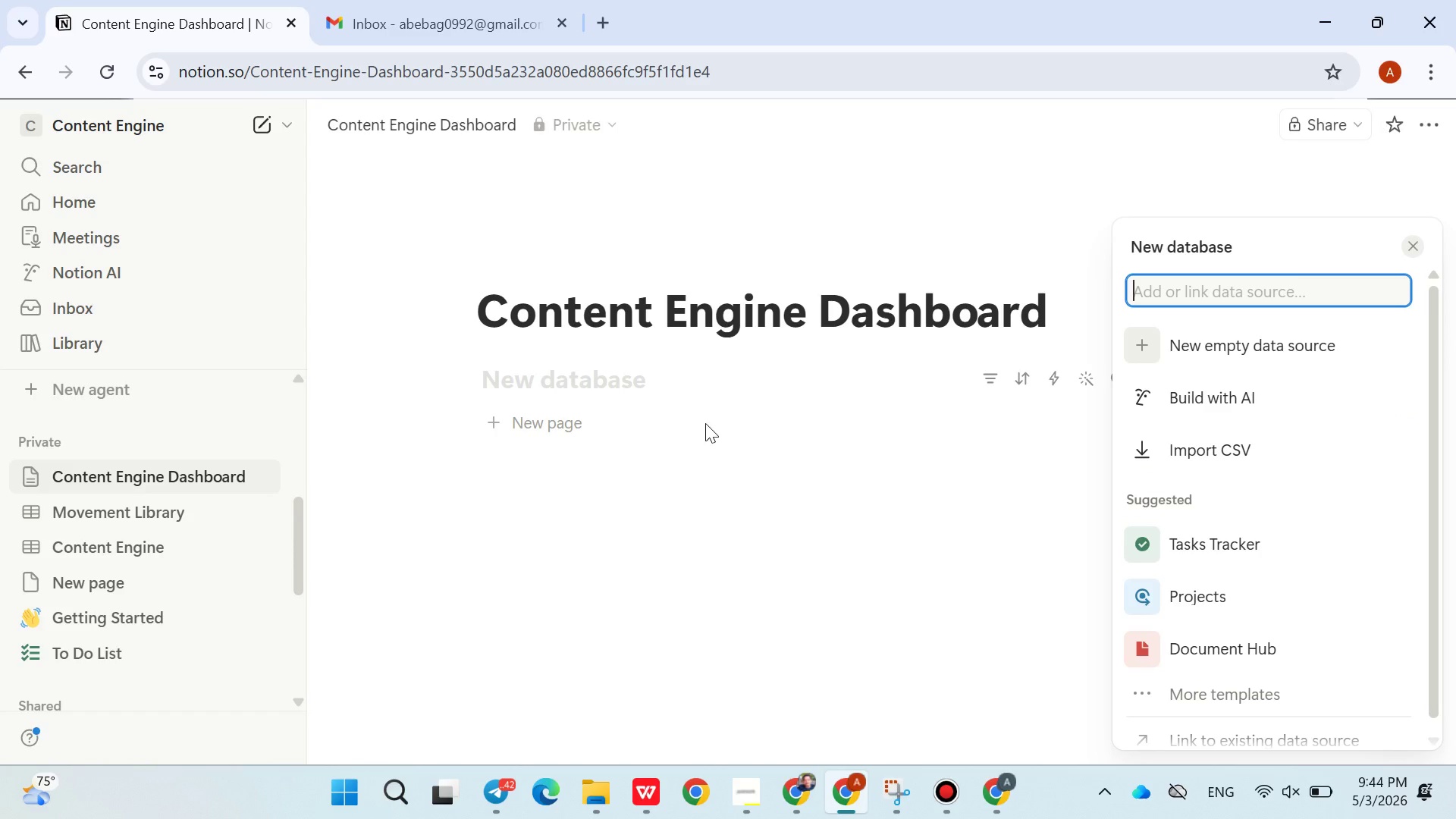 
left_click([705, 423])
 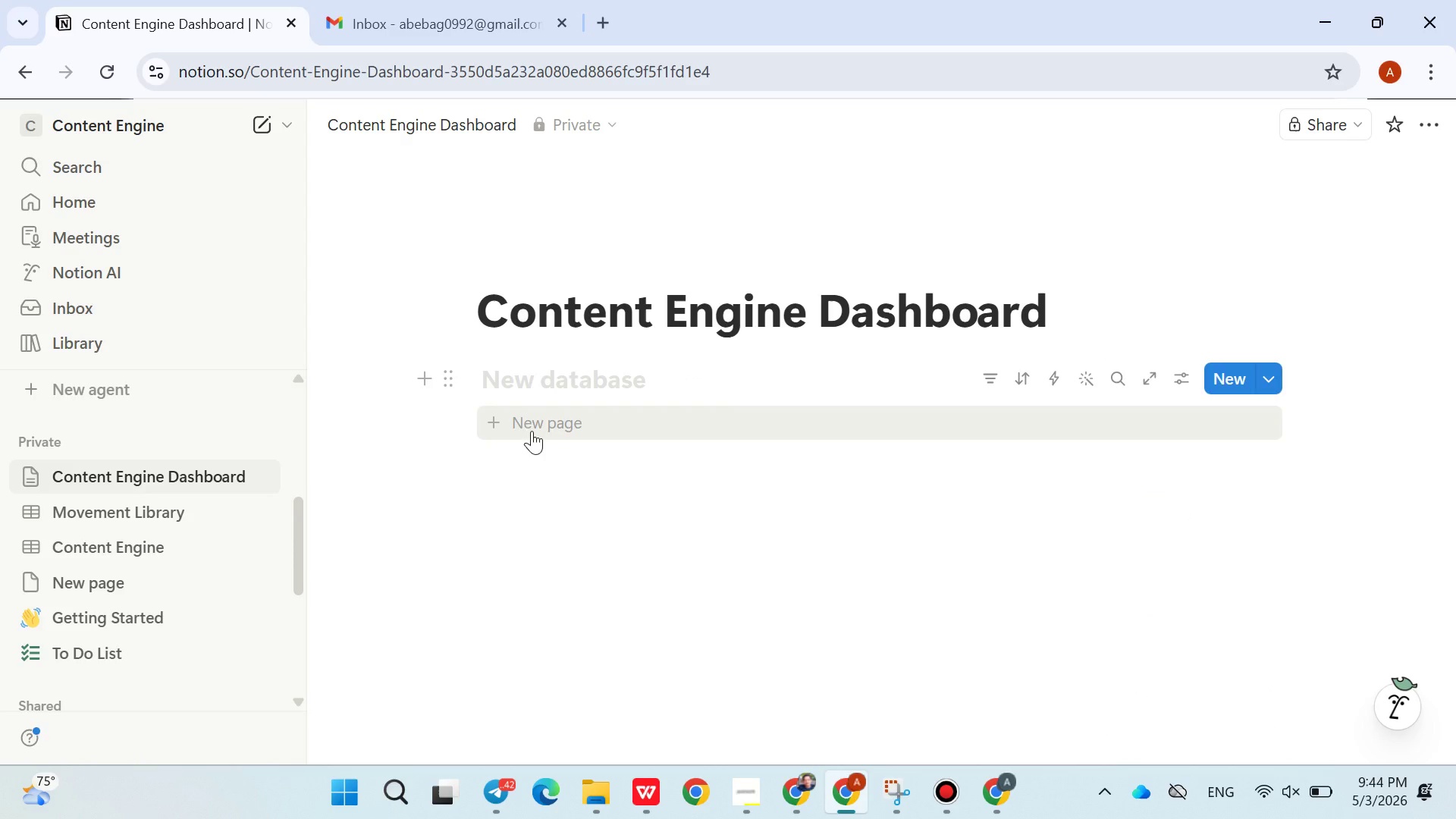 
left_click([498, 421])
 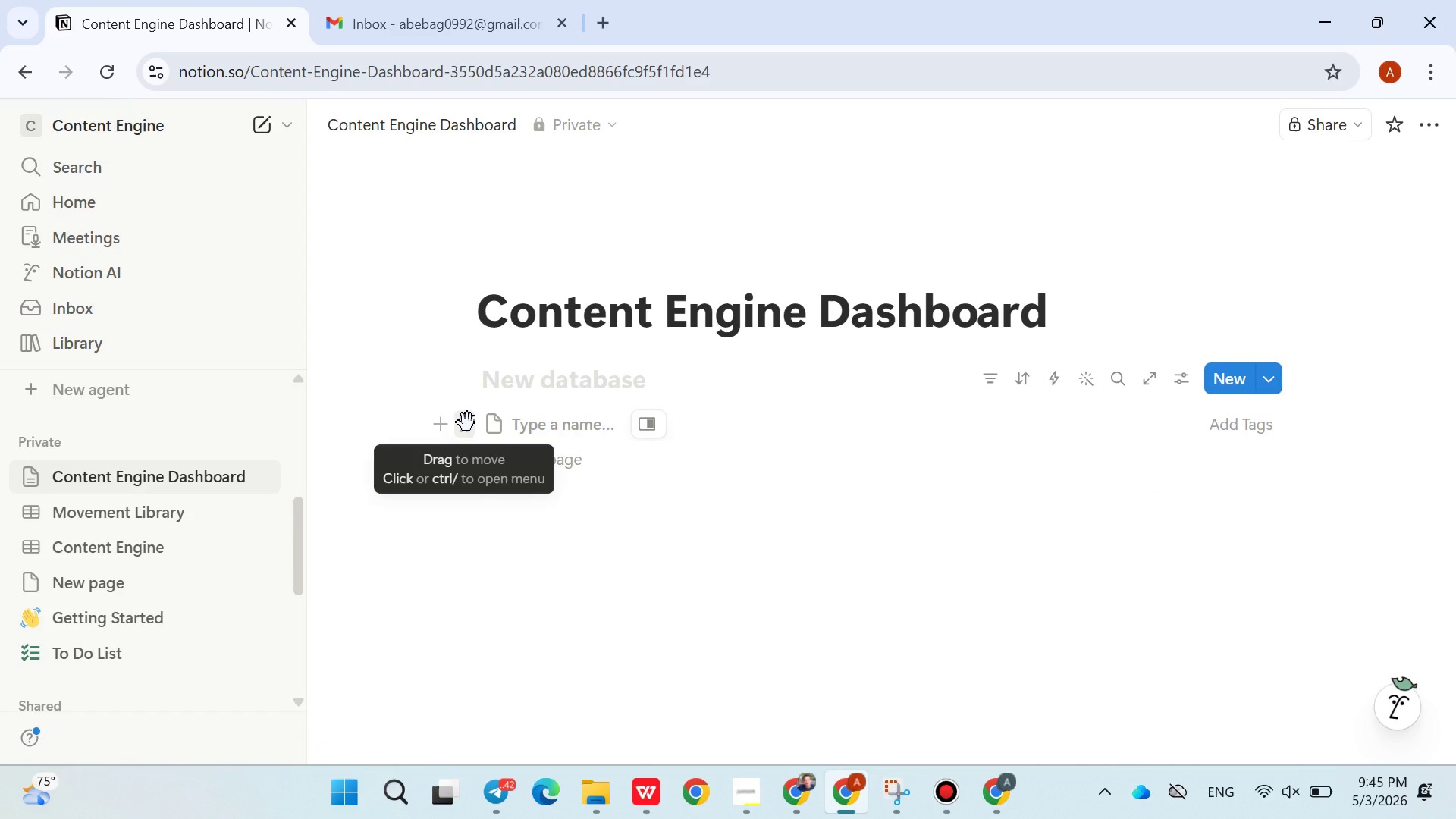 
wait(5.39)
 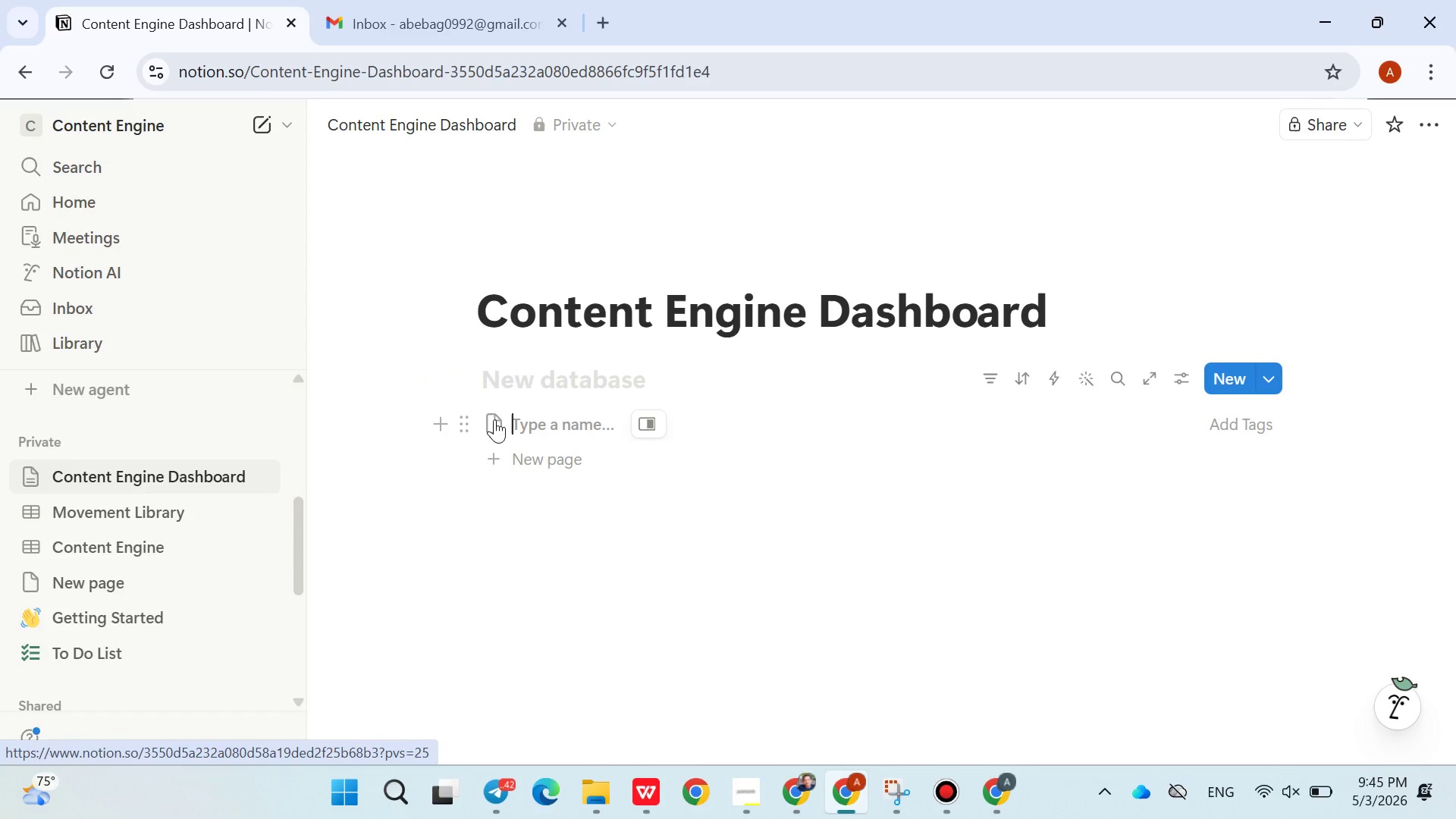 
key(Control+Z)
 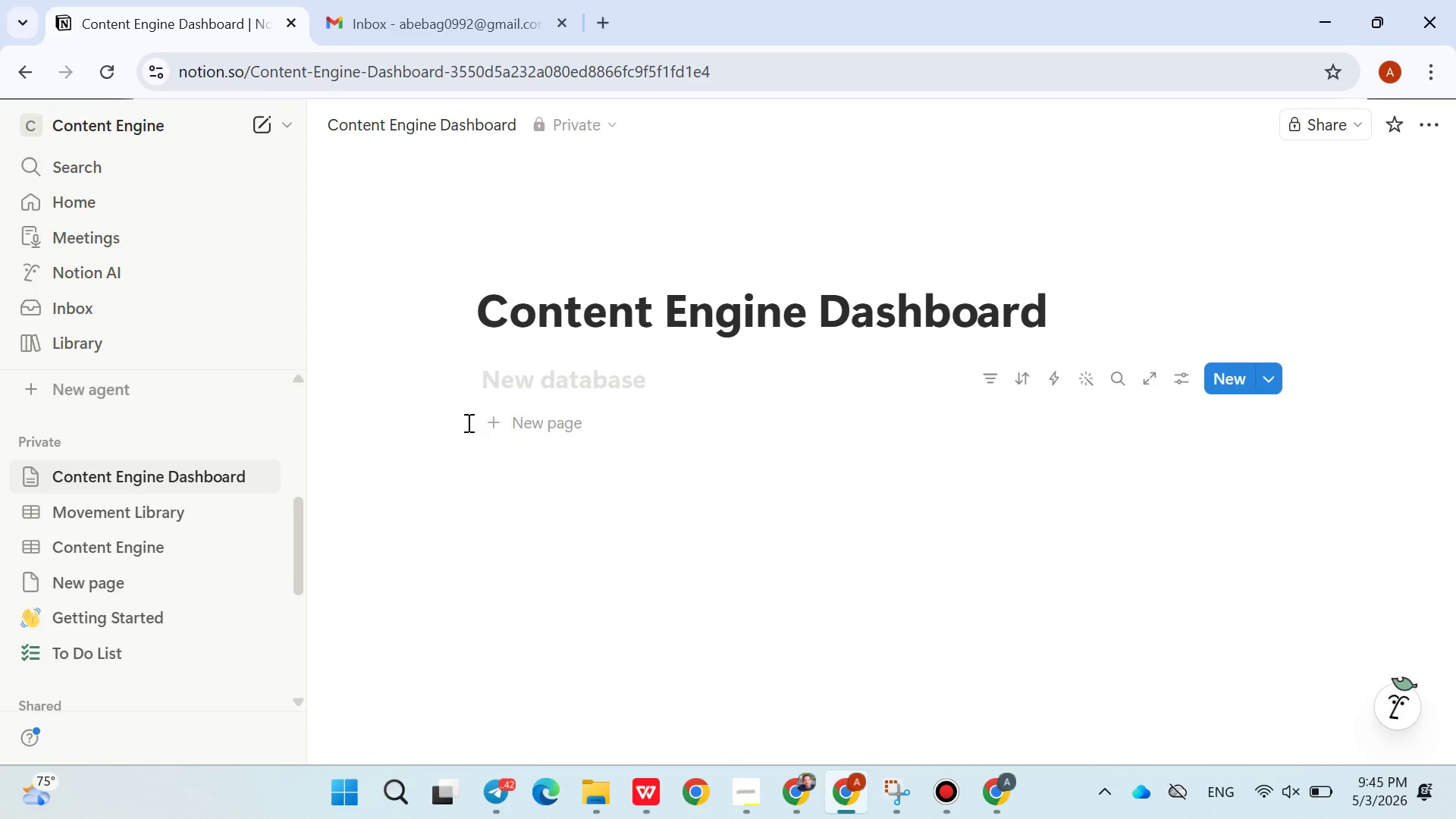 
key(Control+Z)
 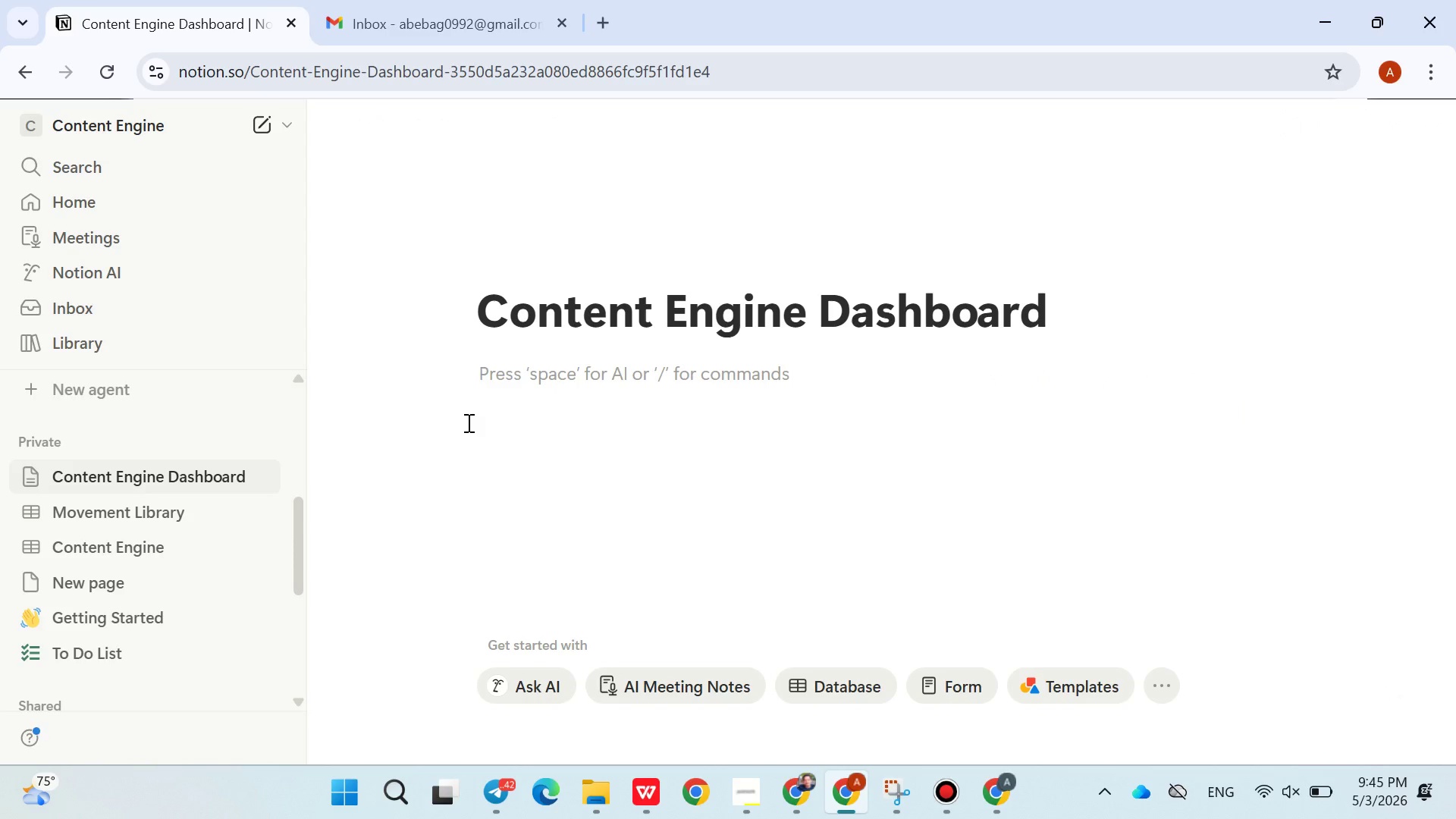 
type(/linked v)
 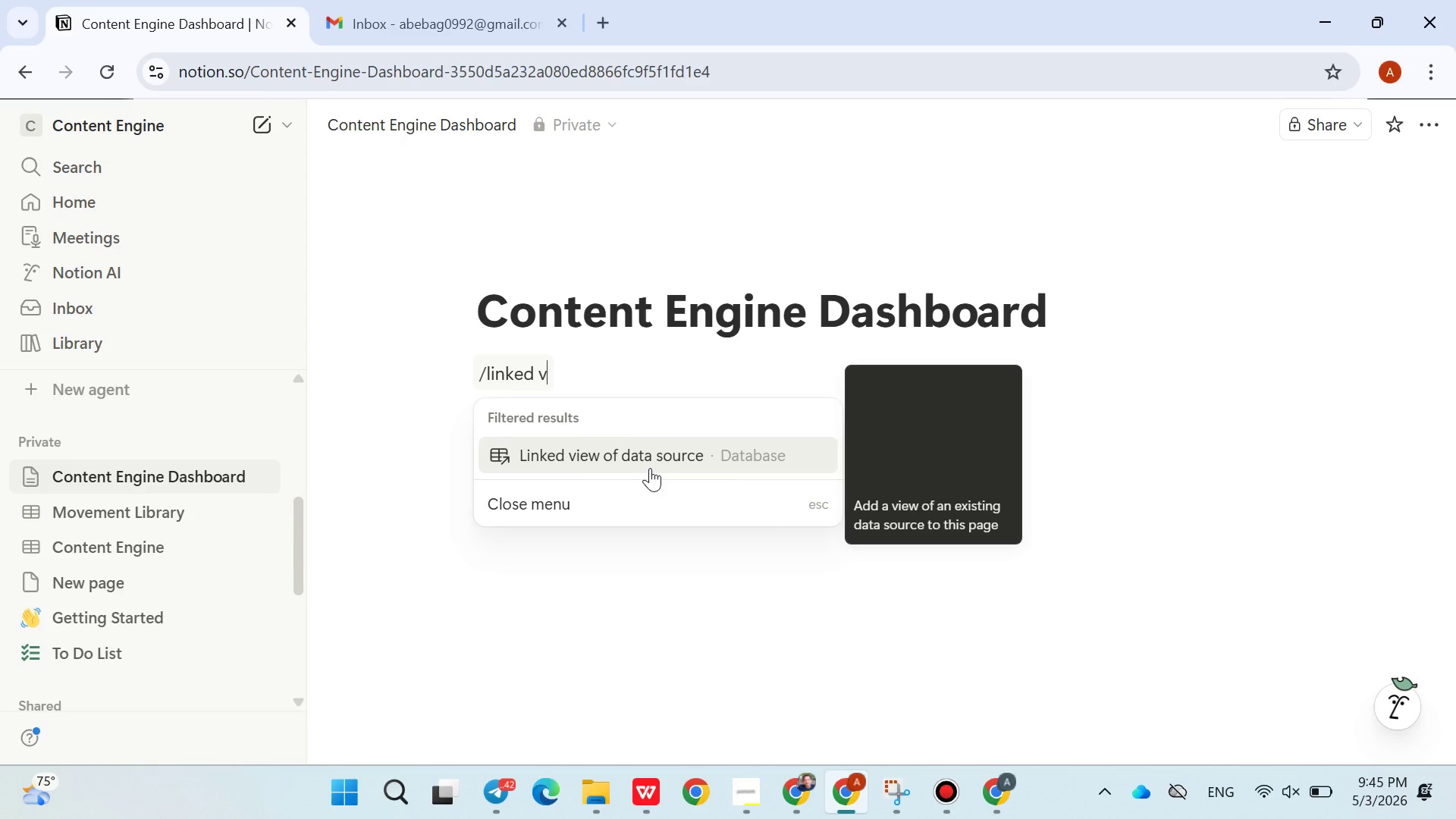 
wait(5.62)
 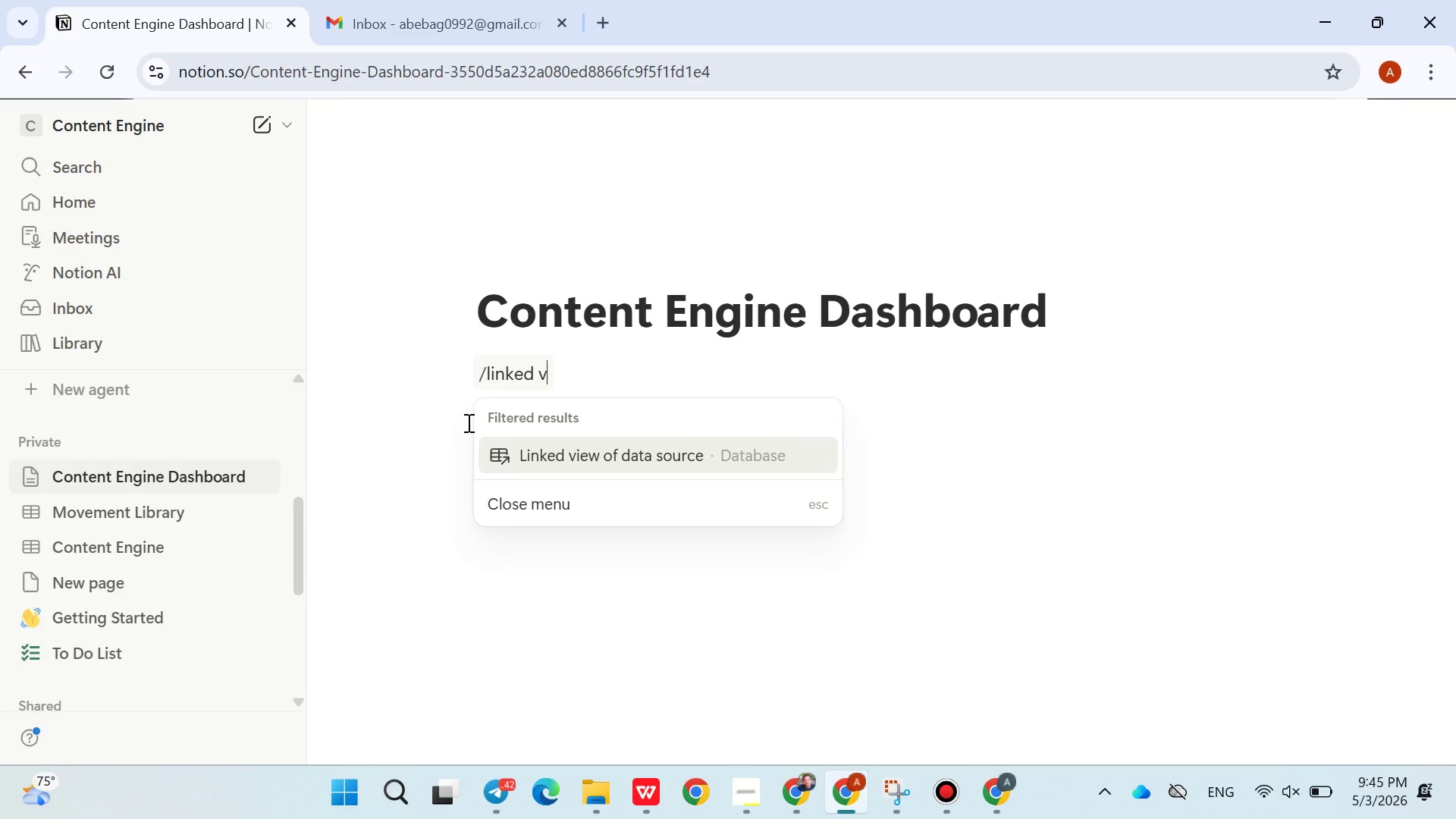 
left_click([645, 466])
 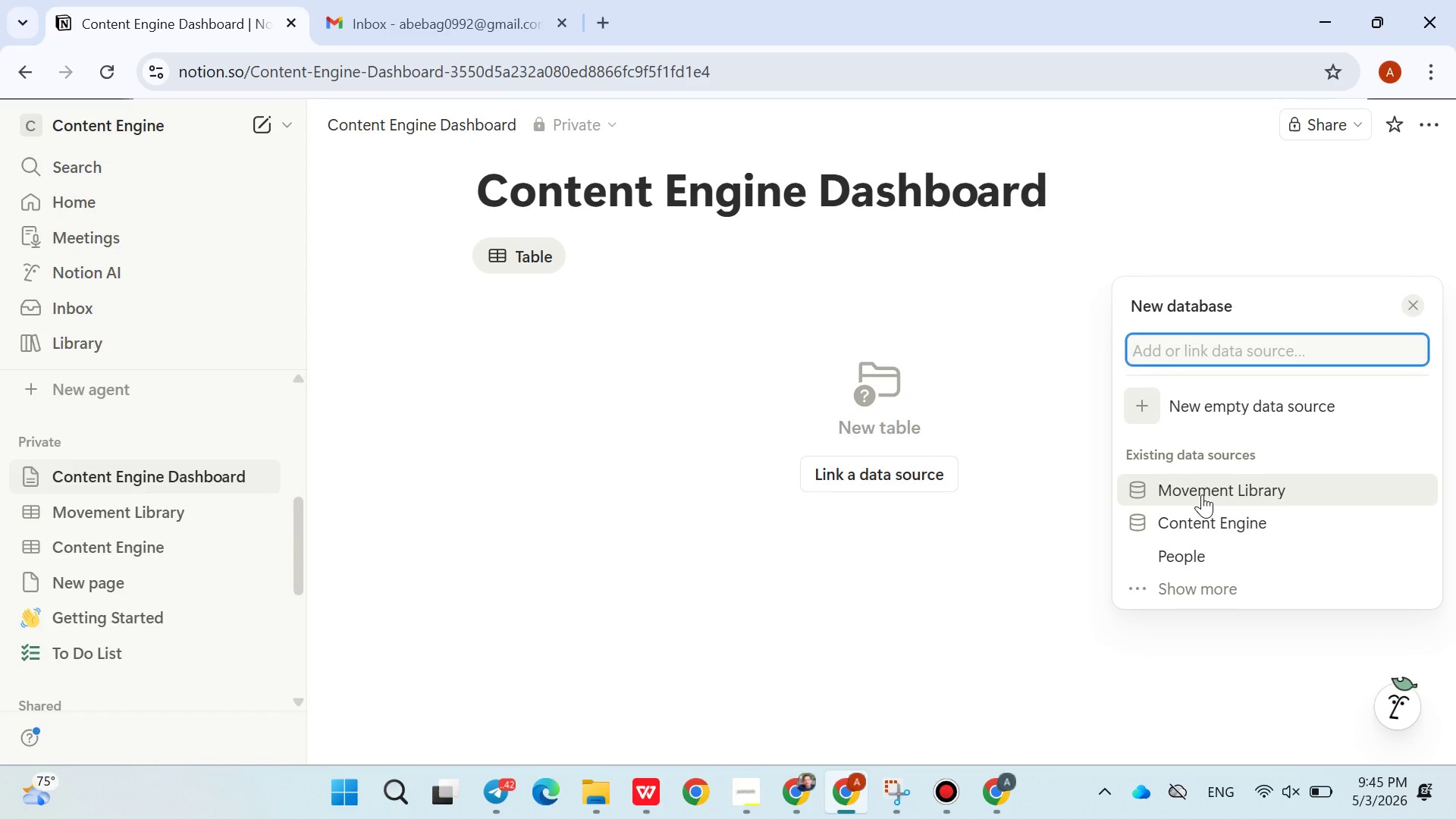 
wait(18.05)
 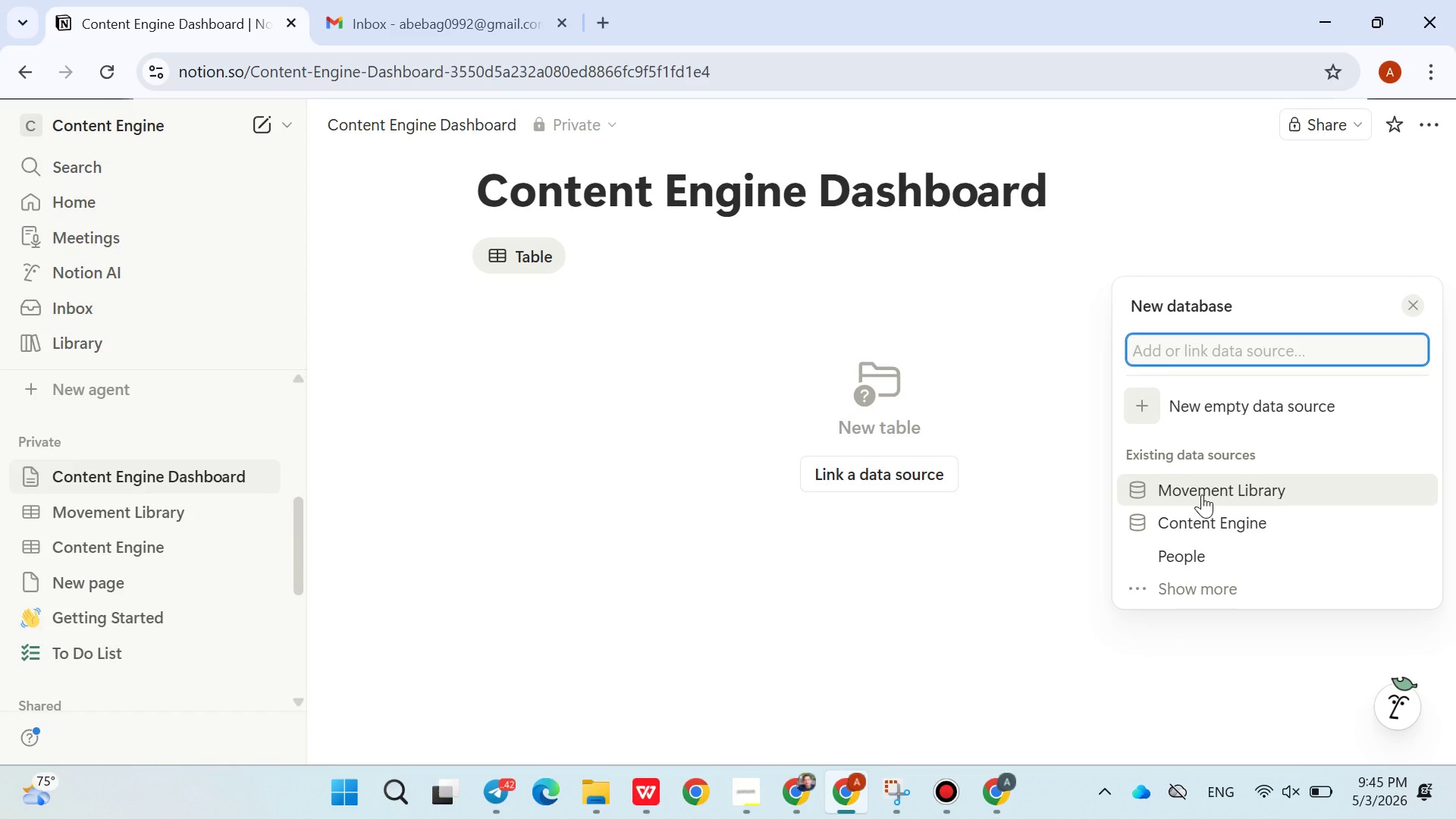 
left_click([1152, 526])
 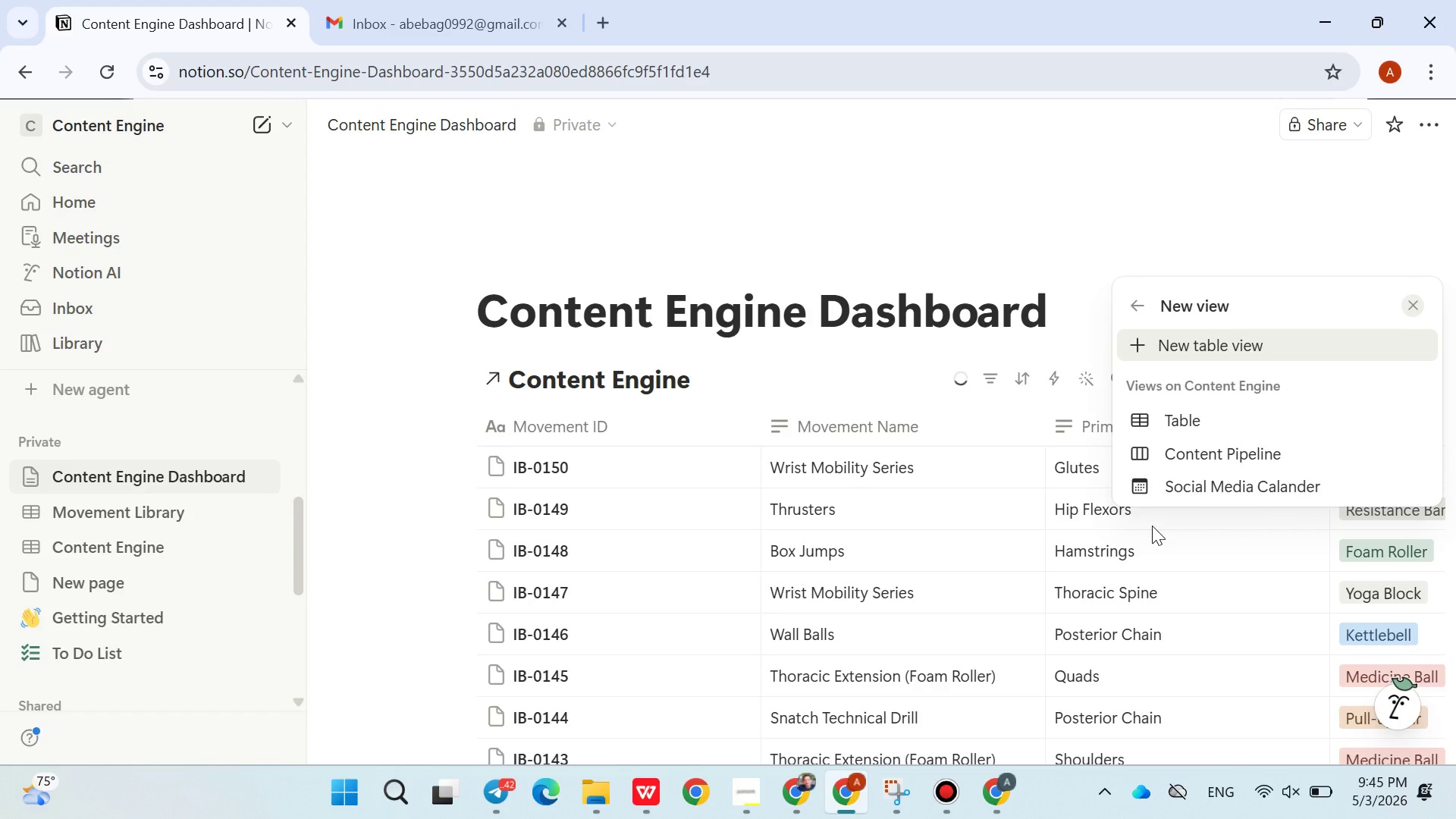 
wait(8.52)
 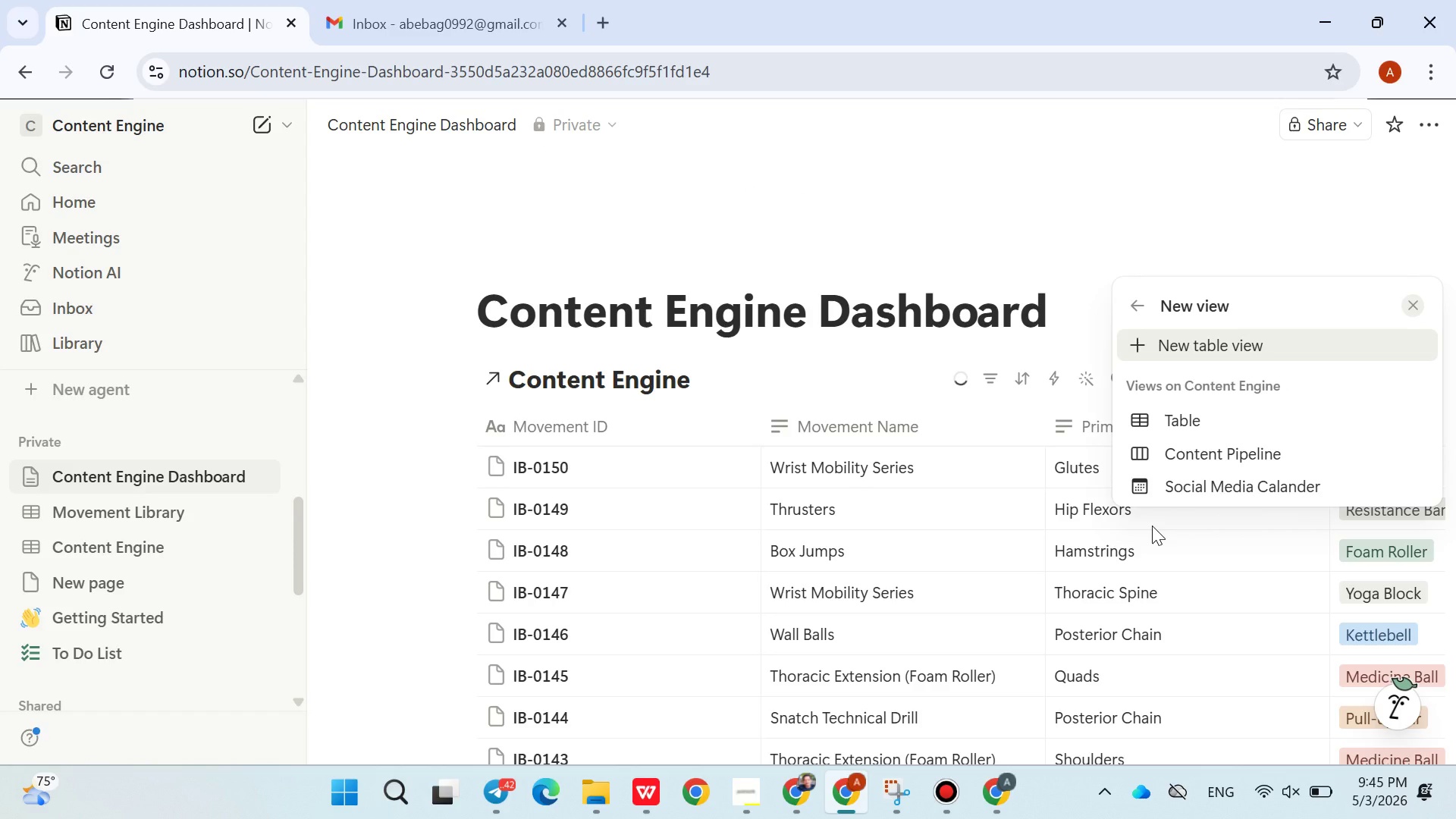 
mouse_move([1191, 482])
 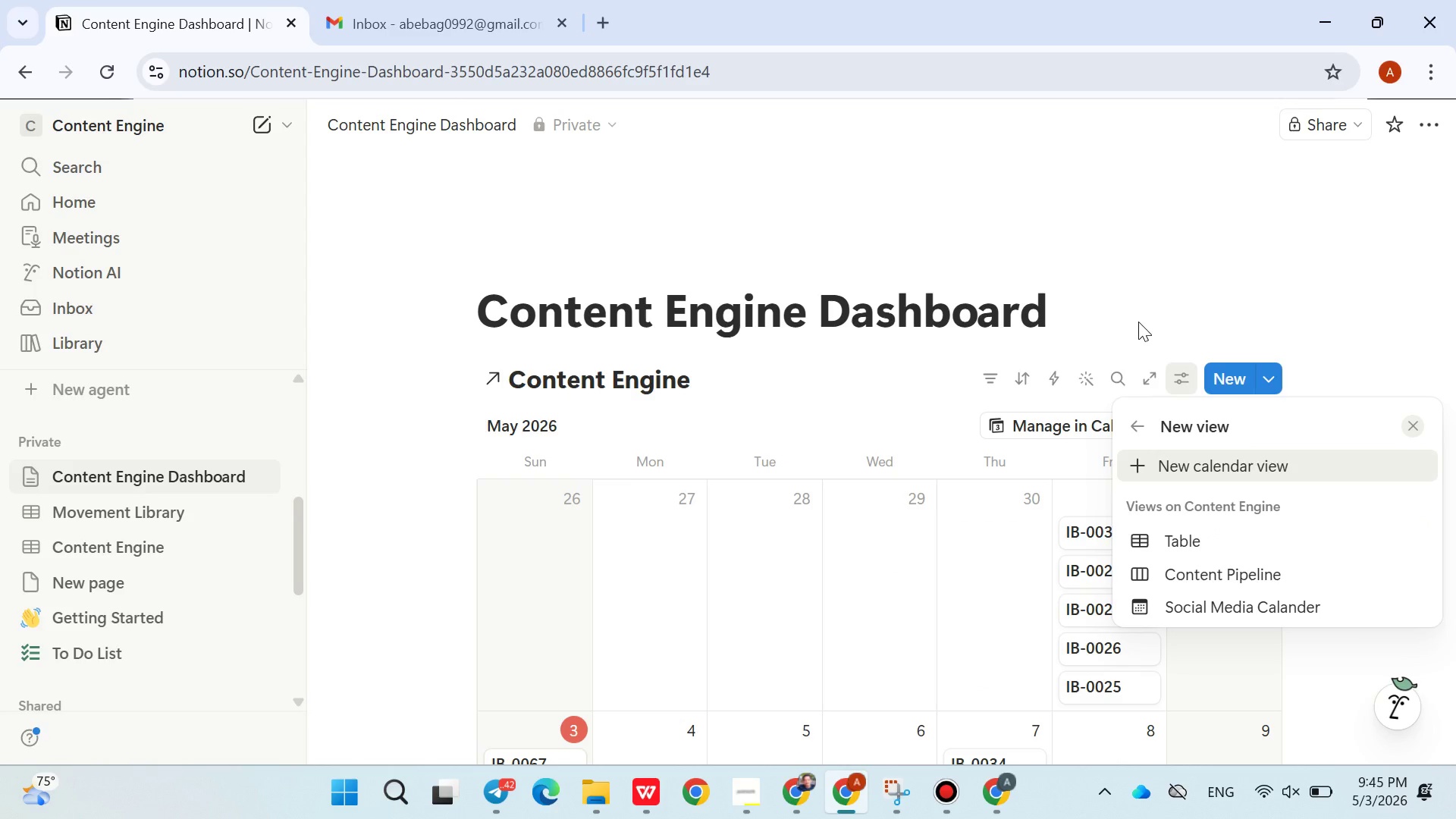 
left_click([1138, 322])
 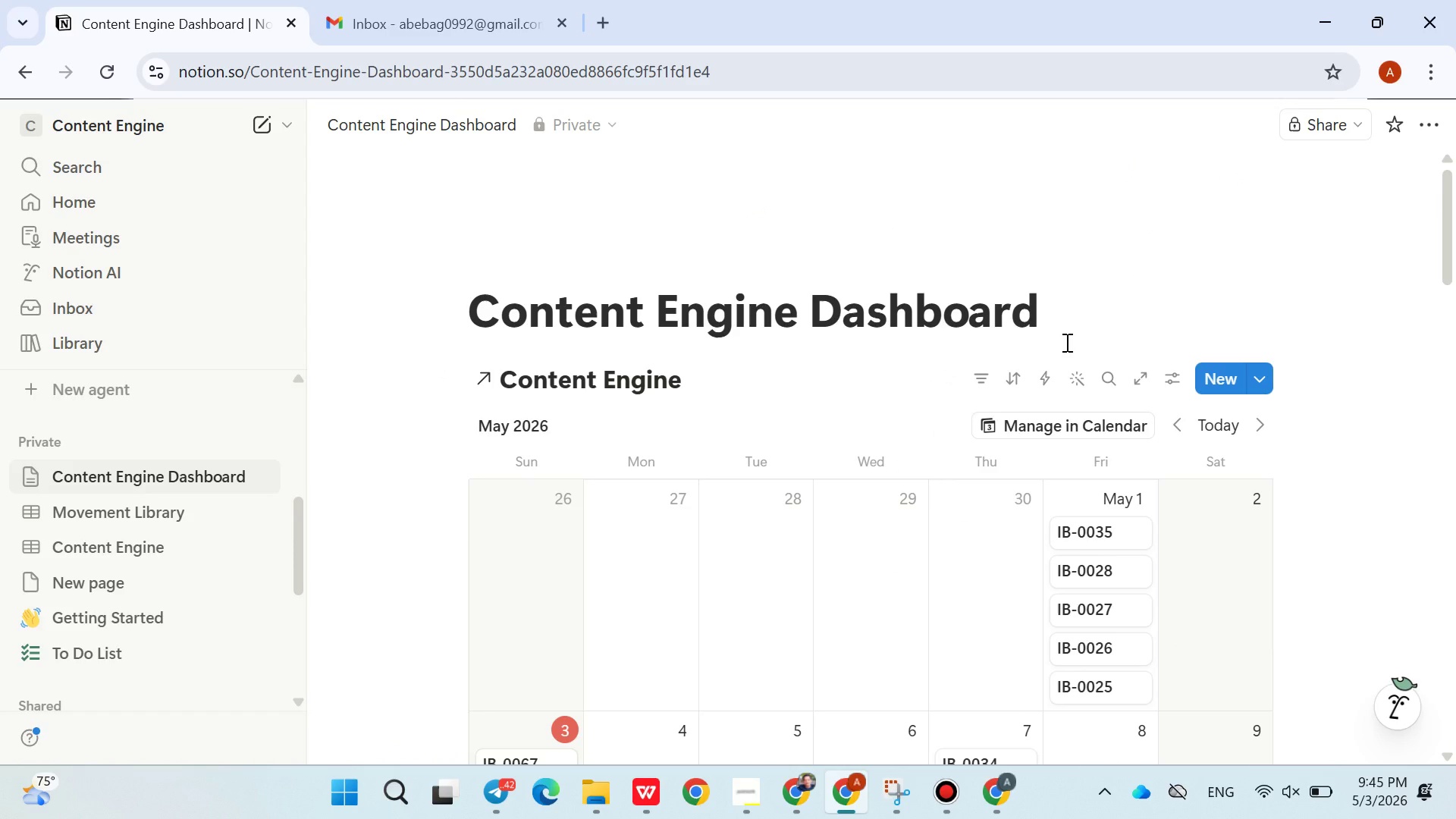 
wait(13.11)
 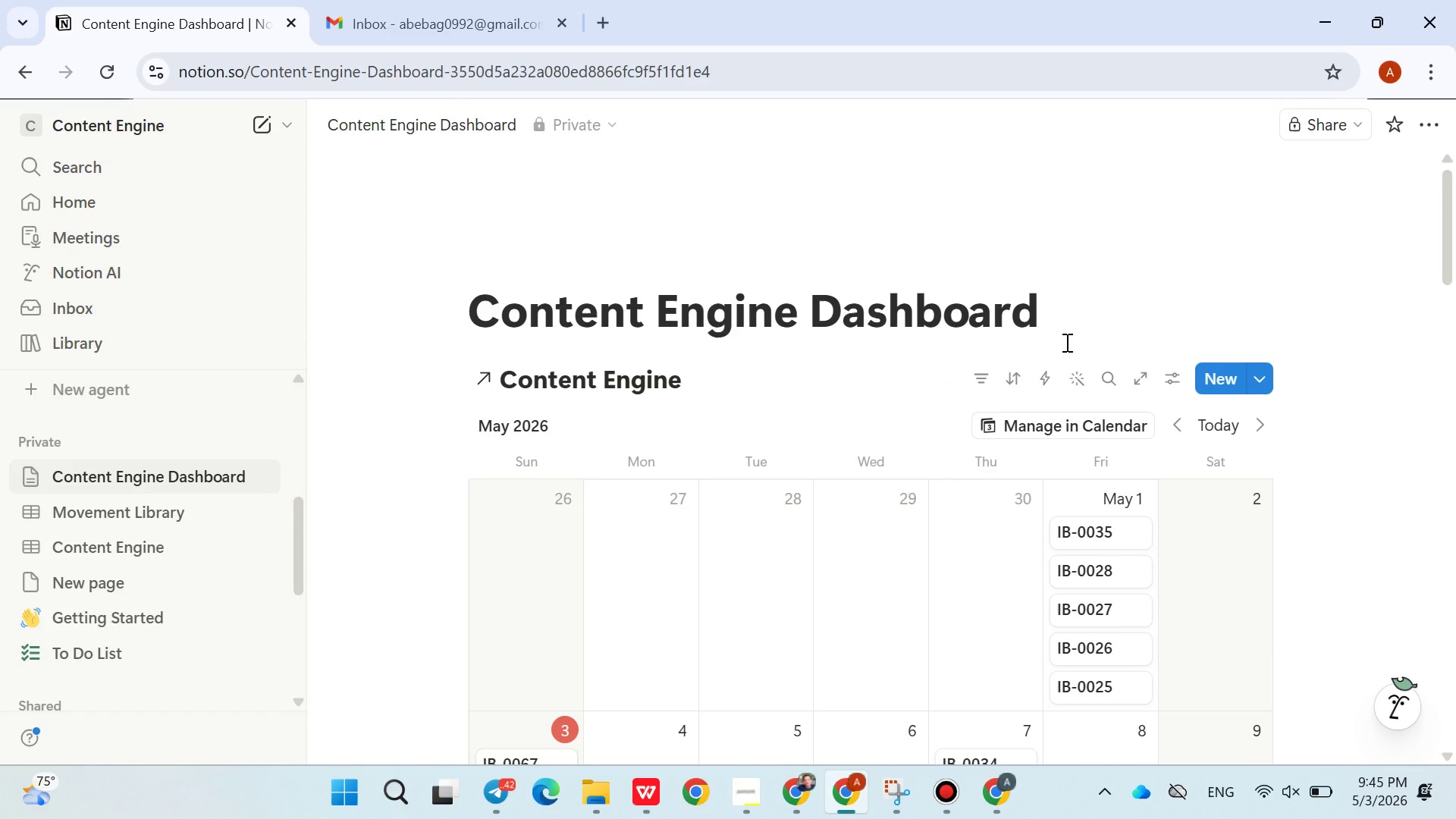 
left_click([1268, 376])
 